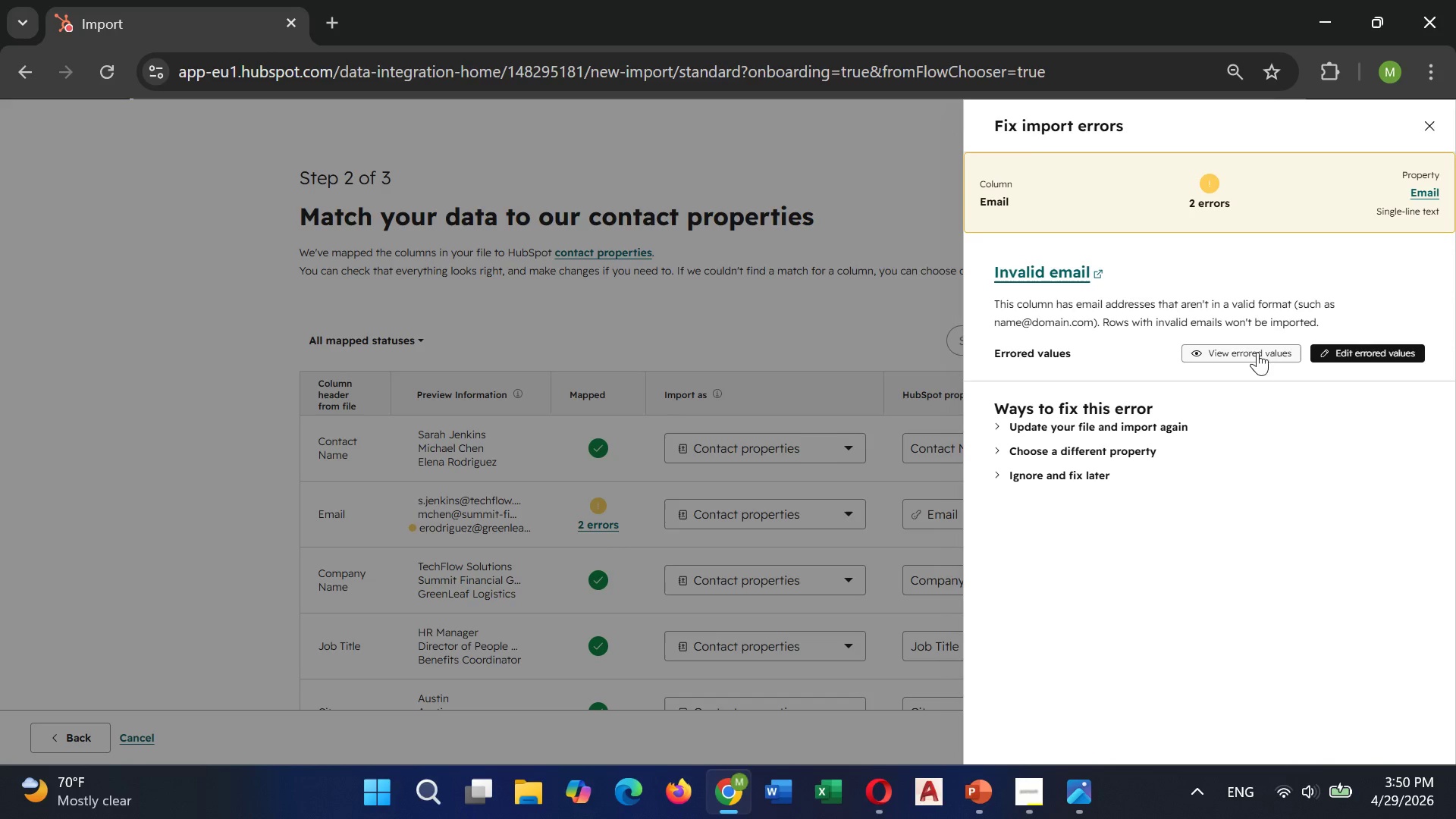 
mouse_move([1360, 356])
 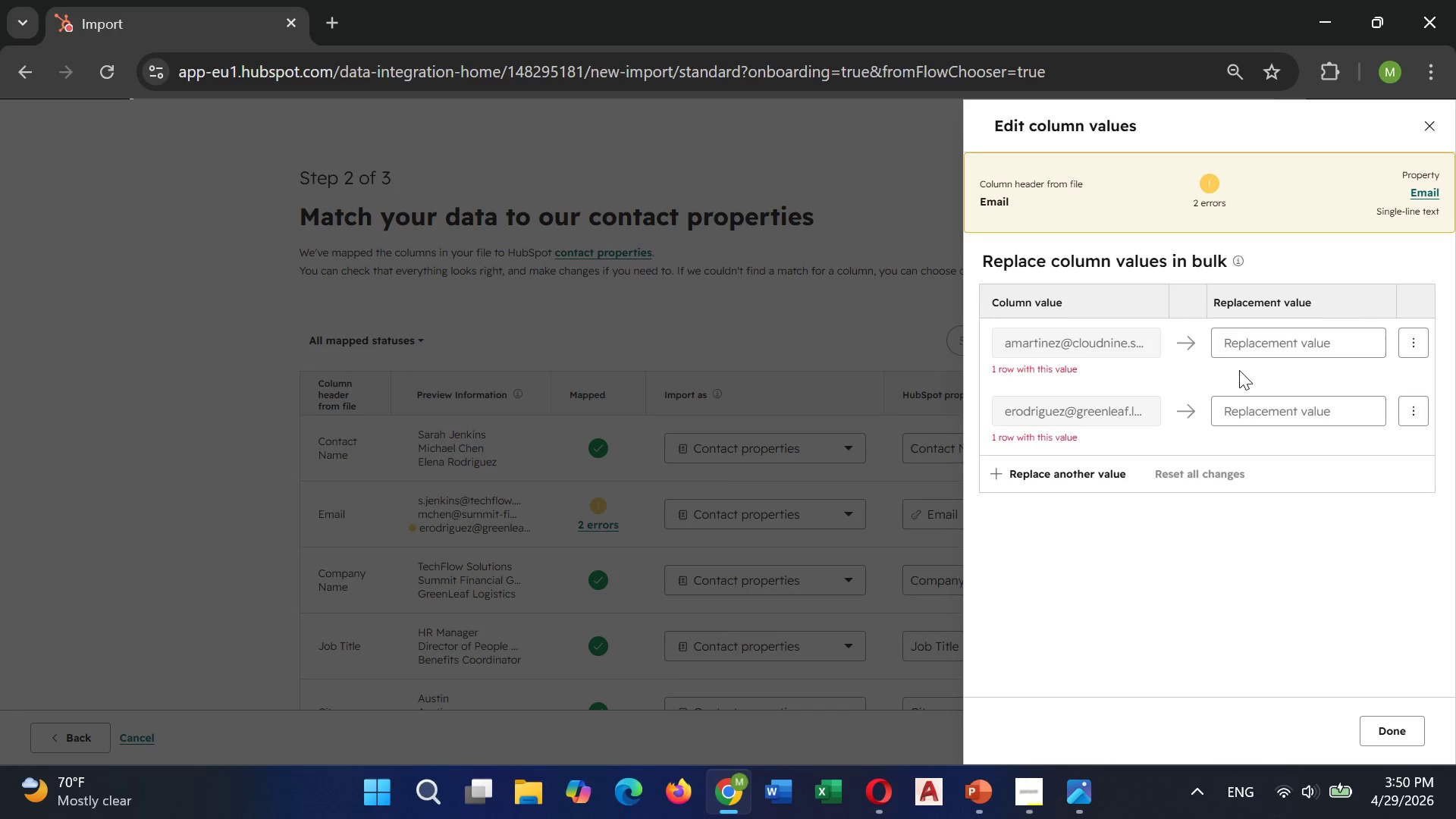 
left_click([1254, 344])
 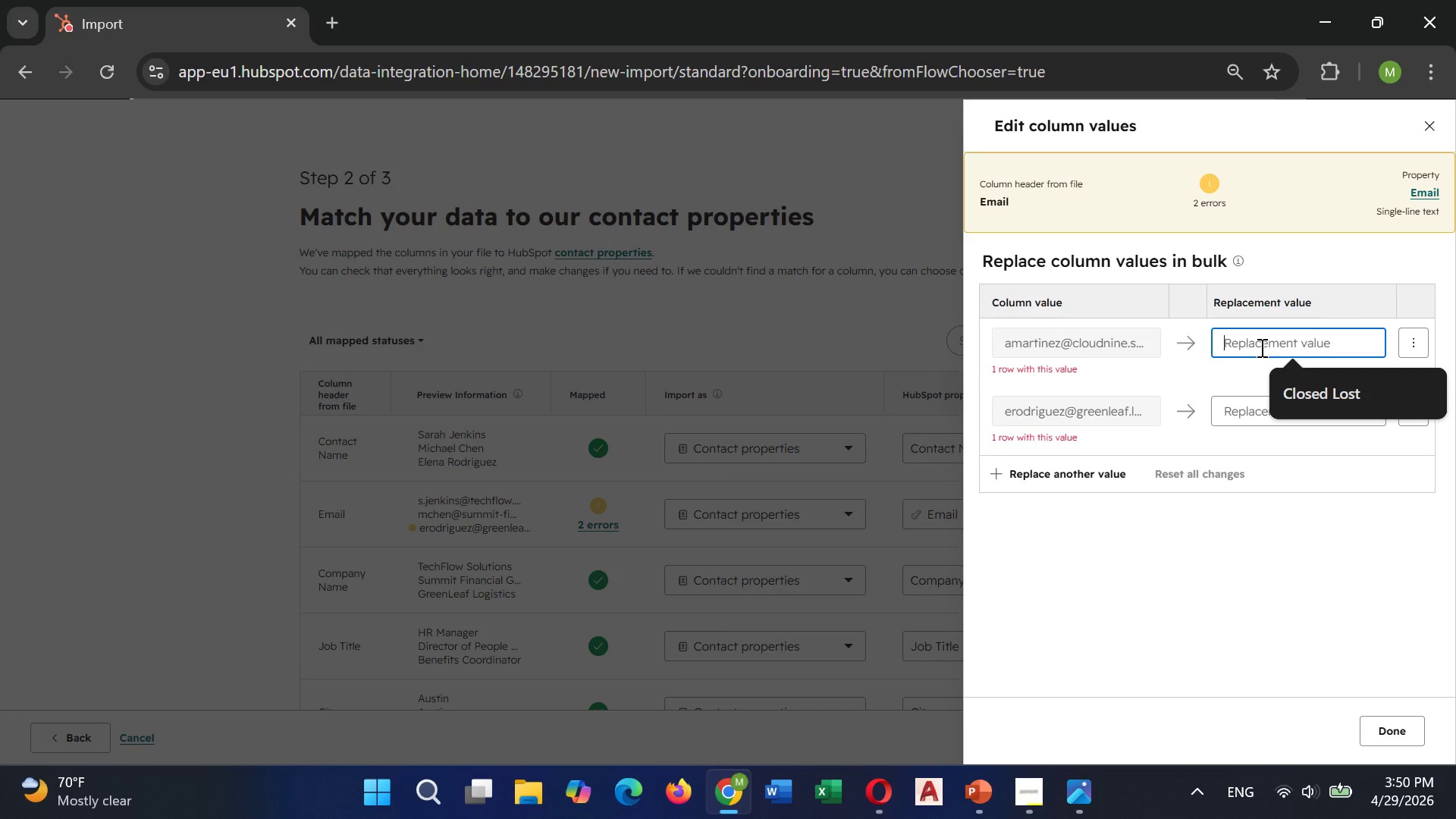 
type(amartinze)
 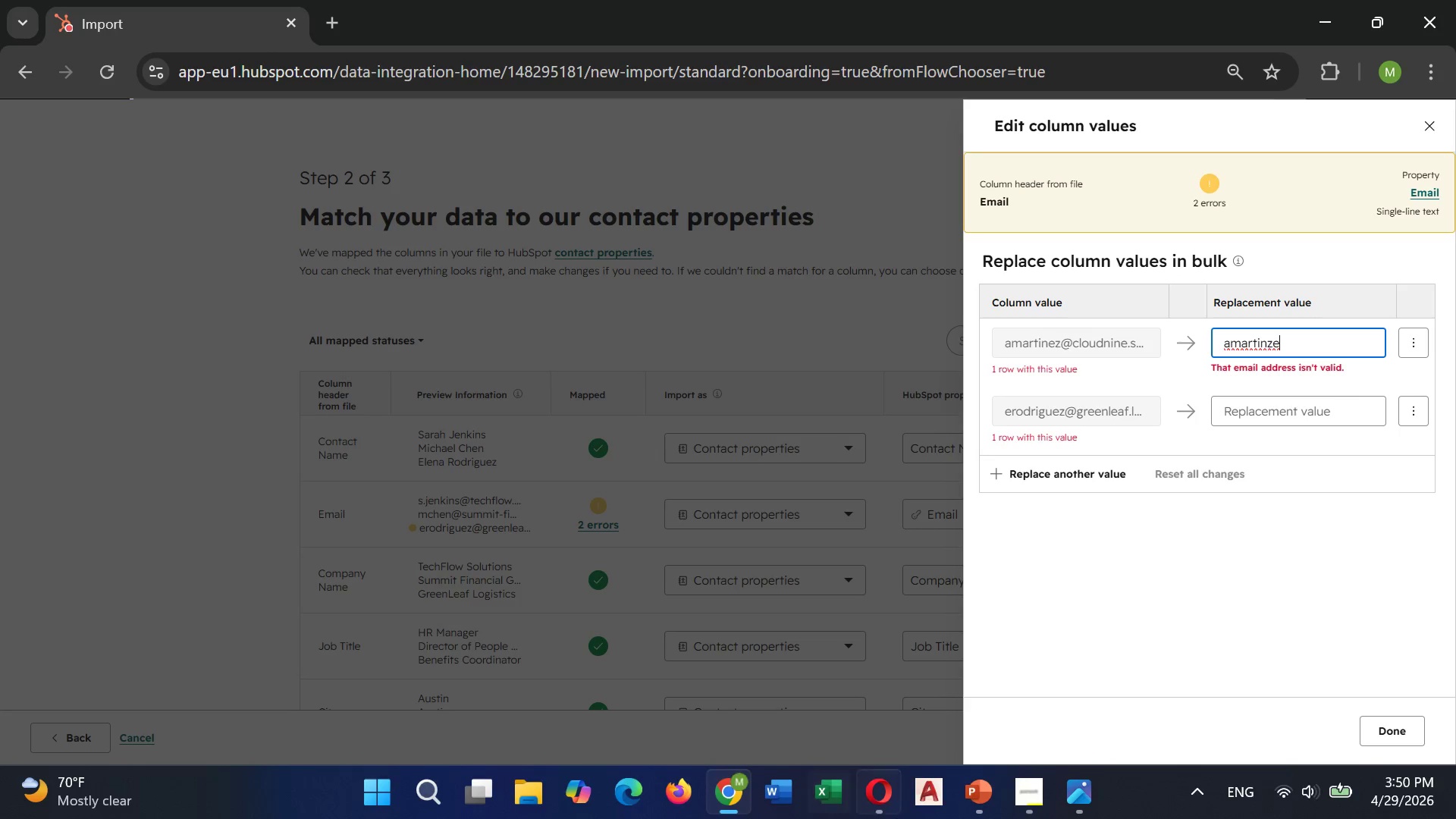 
mouse_move([828, 792])
 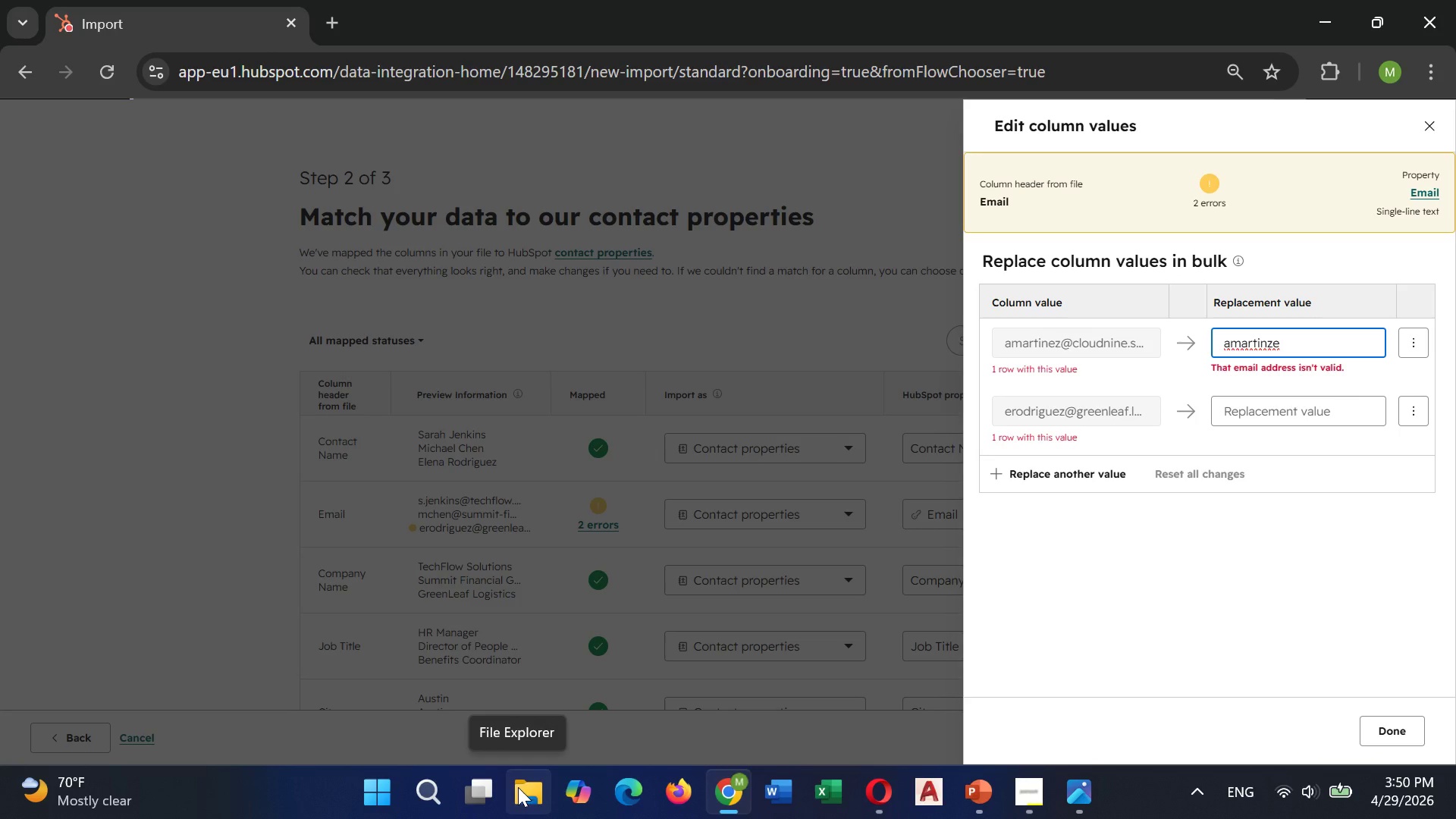 
left_click([522, 785])
 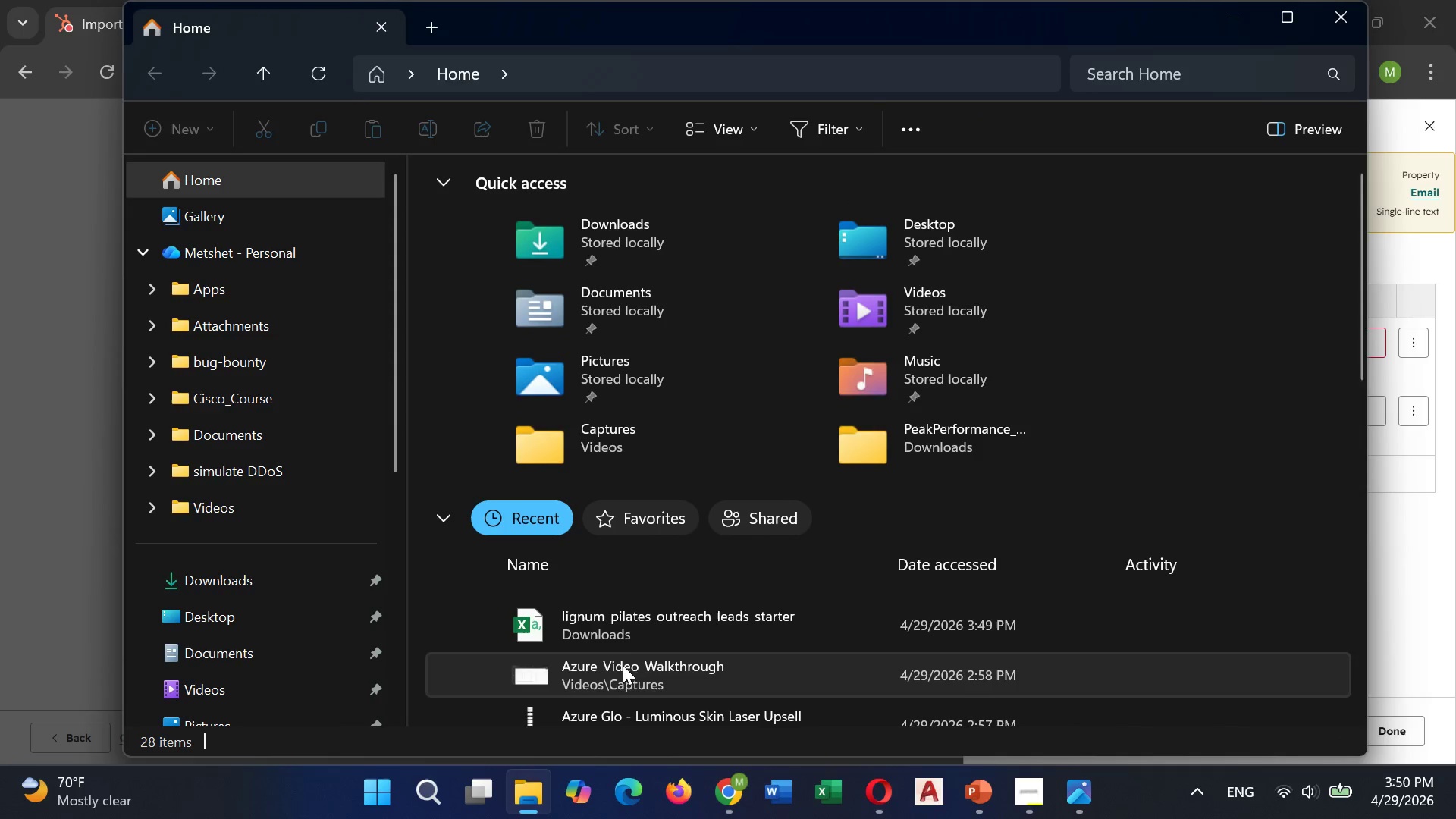 
double_click([637, 635])
 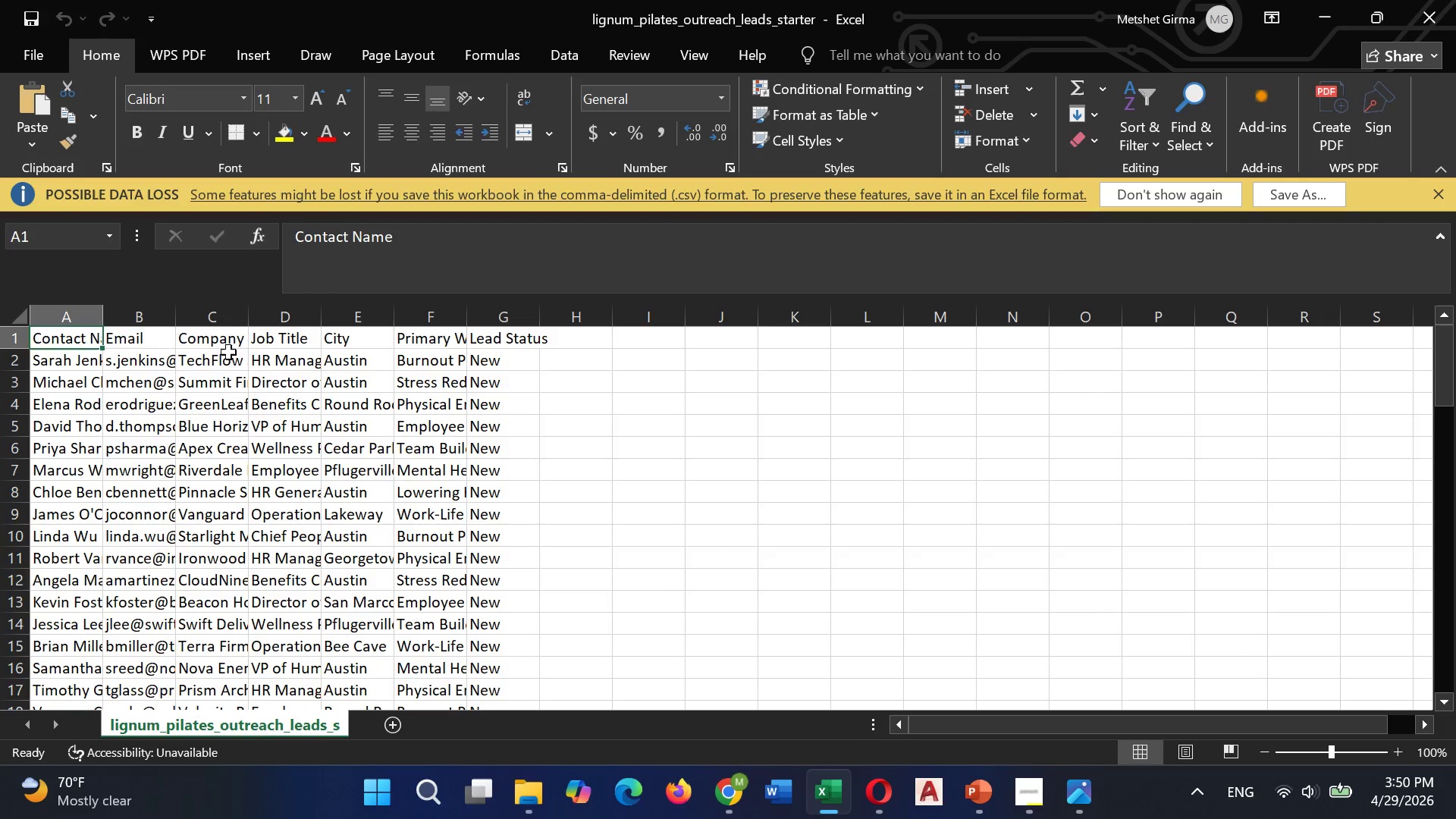 
wait(5.25)
 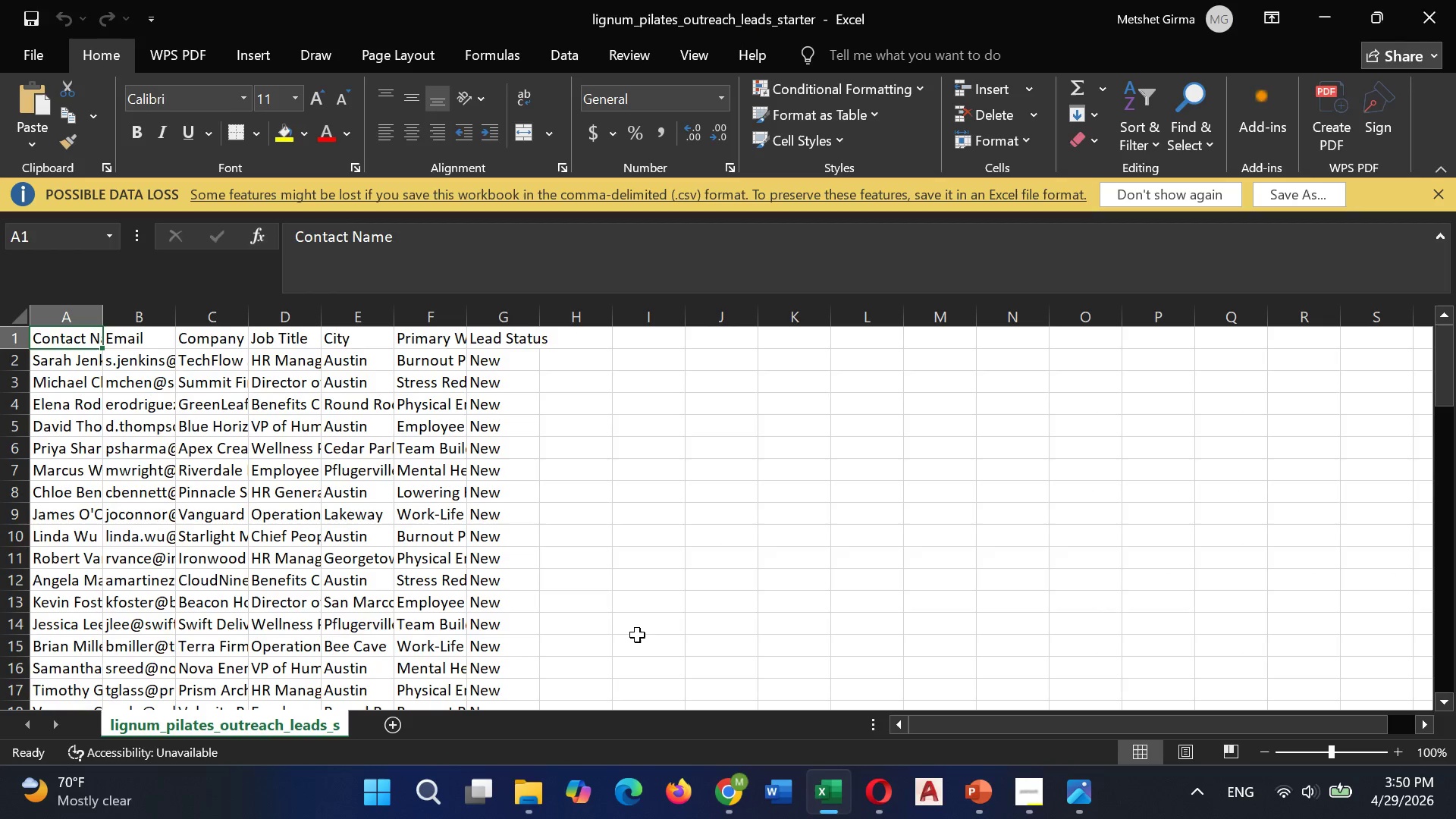 
left_click_drag(start_coordinate=[173, 317], to_coordinate=[442, 353])
 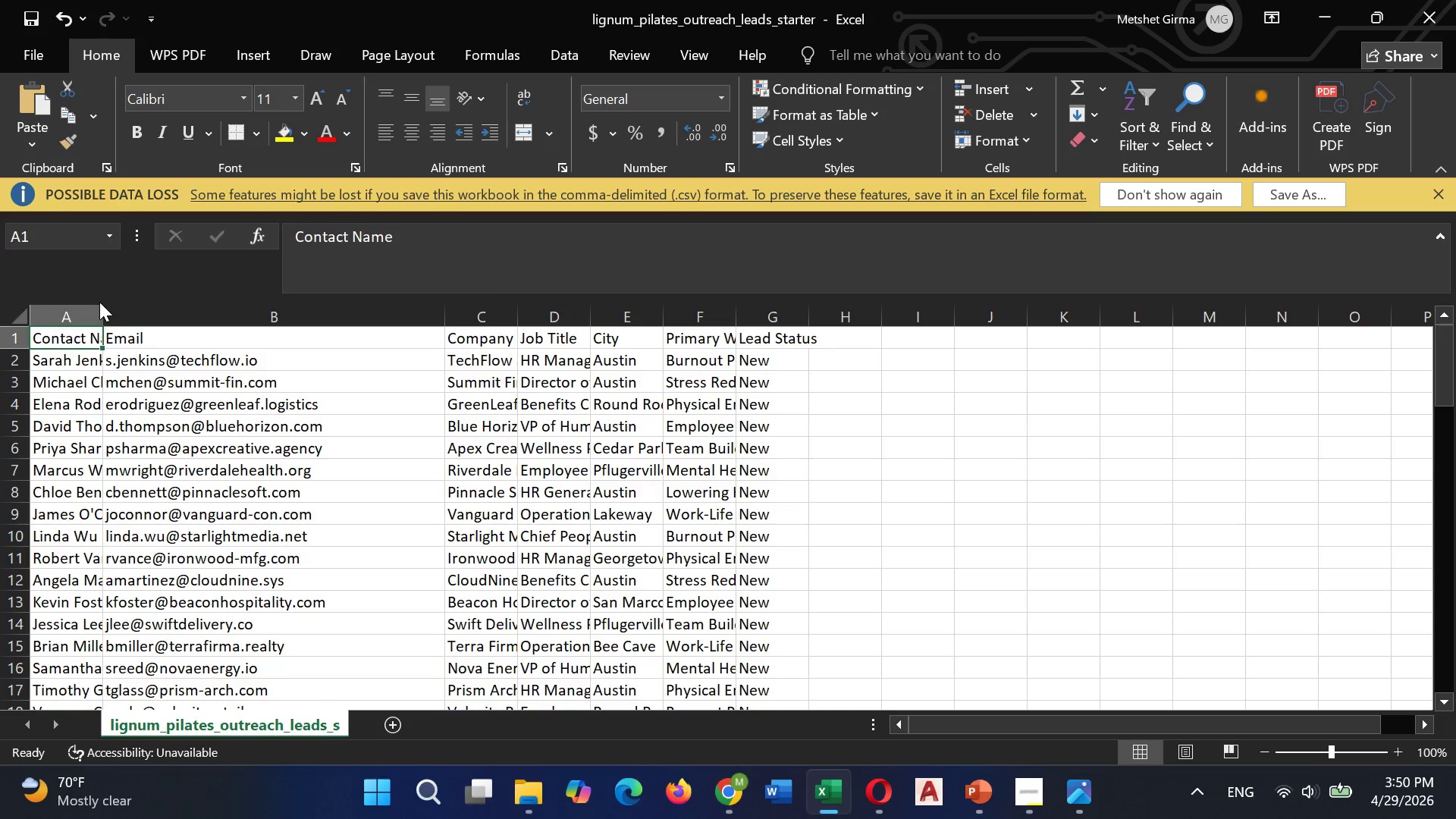 
left_click_drag(start_coordinate=[99, 311], to_coordinate=[155, 321])
 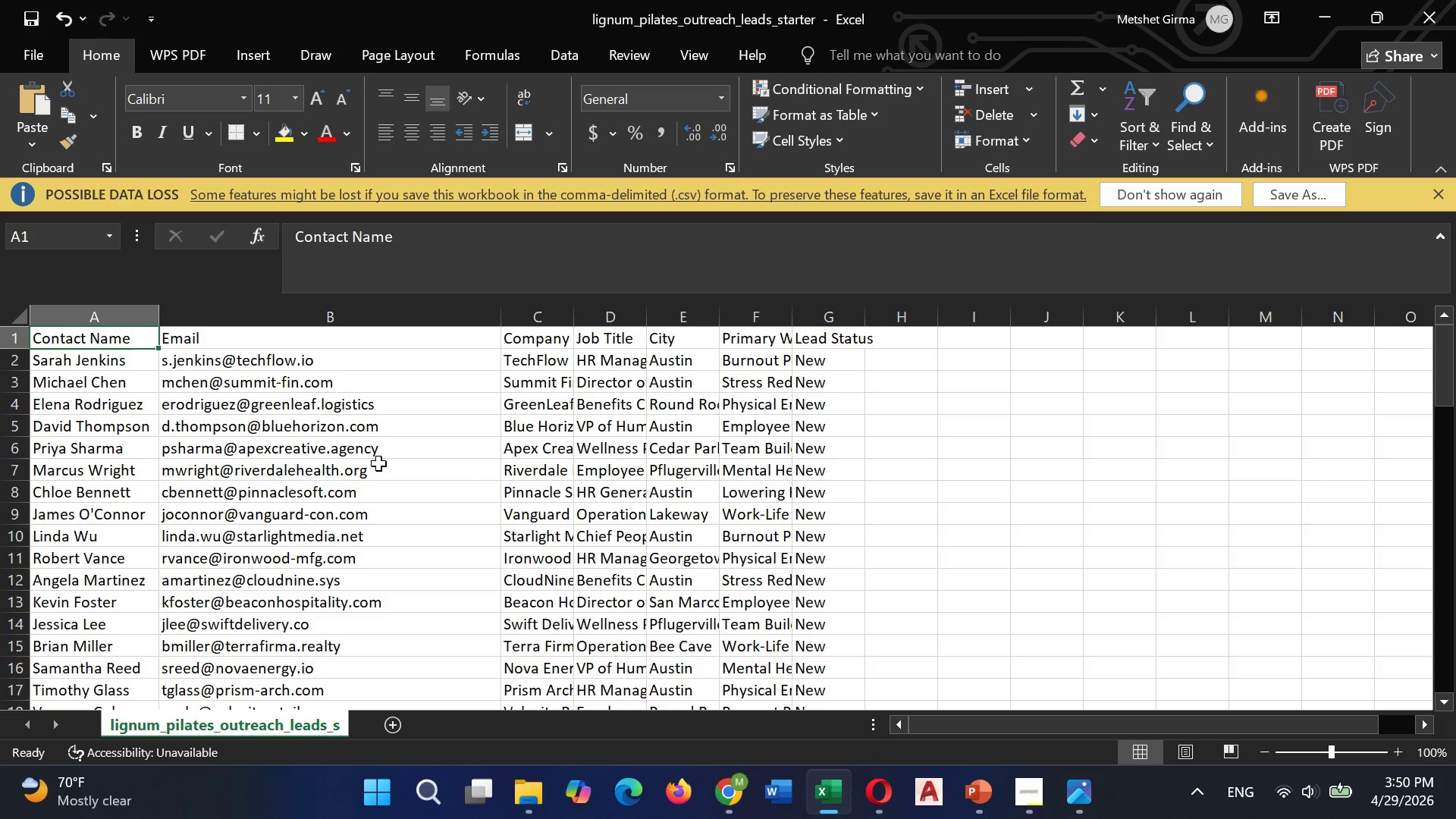 
scroll: coordinate [372, 461], scroll_direction: down, amount: 23.0
 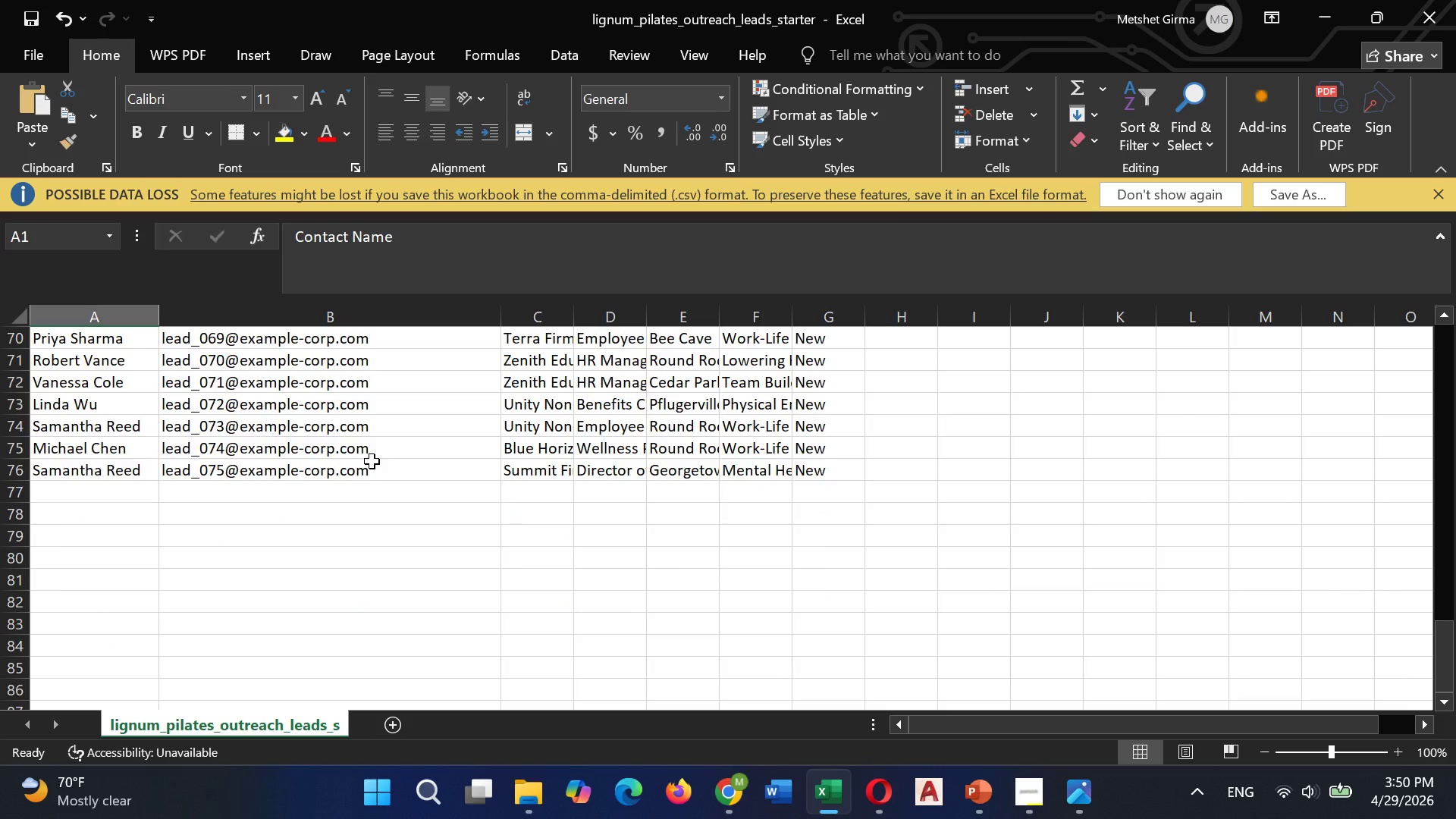 
scroll: coordinate [371, 460], scroll_direction: up, amount: 22.0
 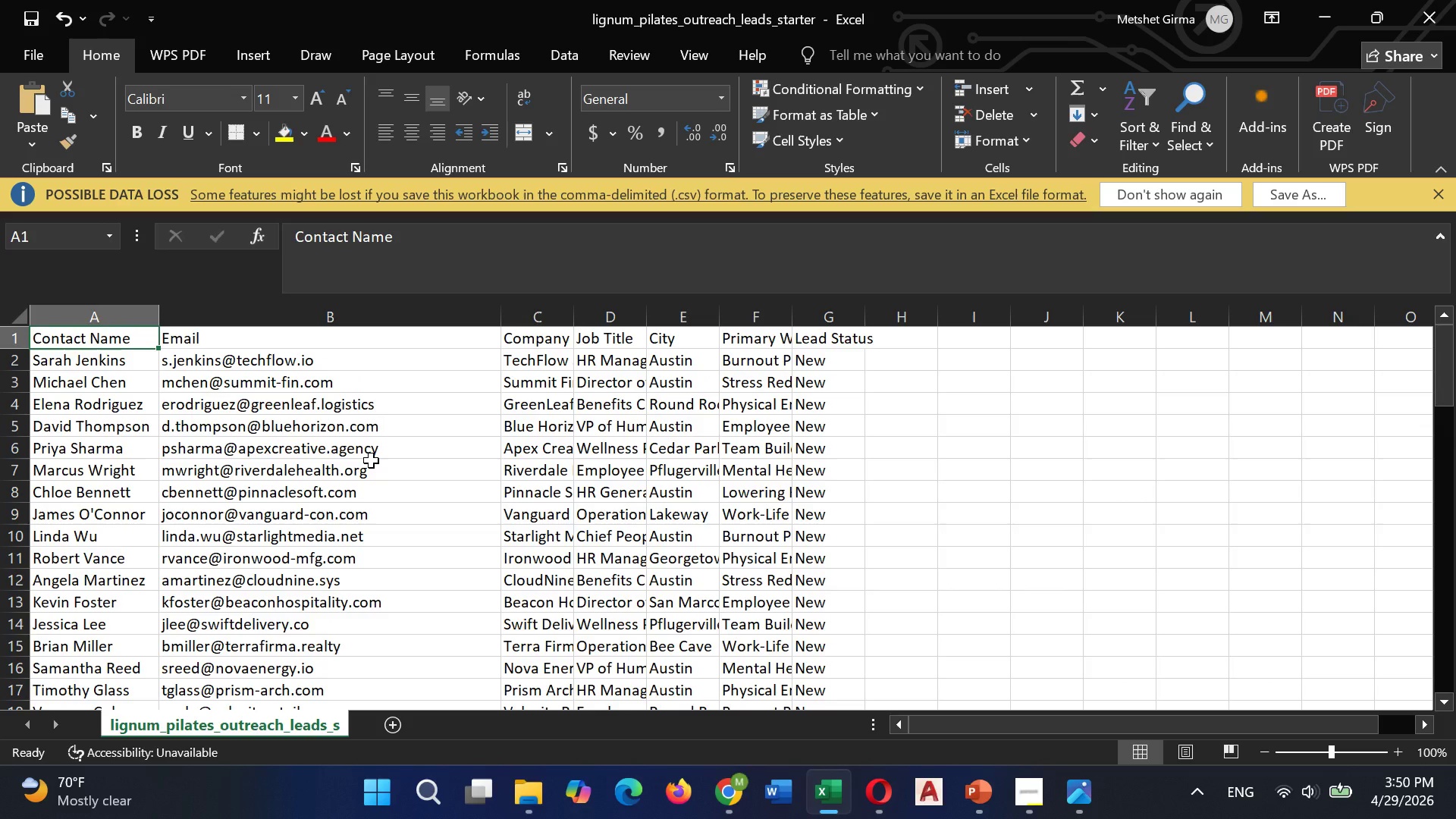 
scroll: coordinate [371, 460], scroll_direction: down, amount: 1.0
 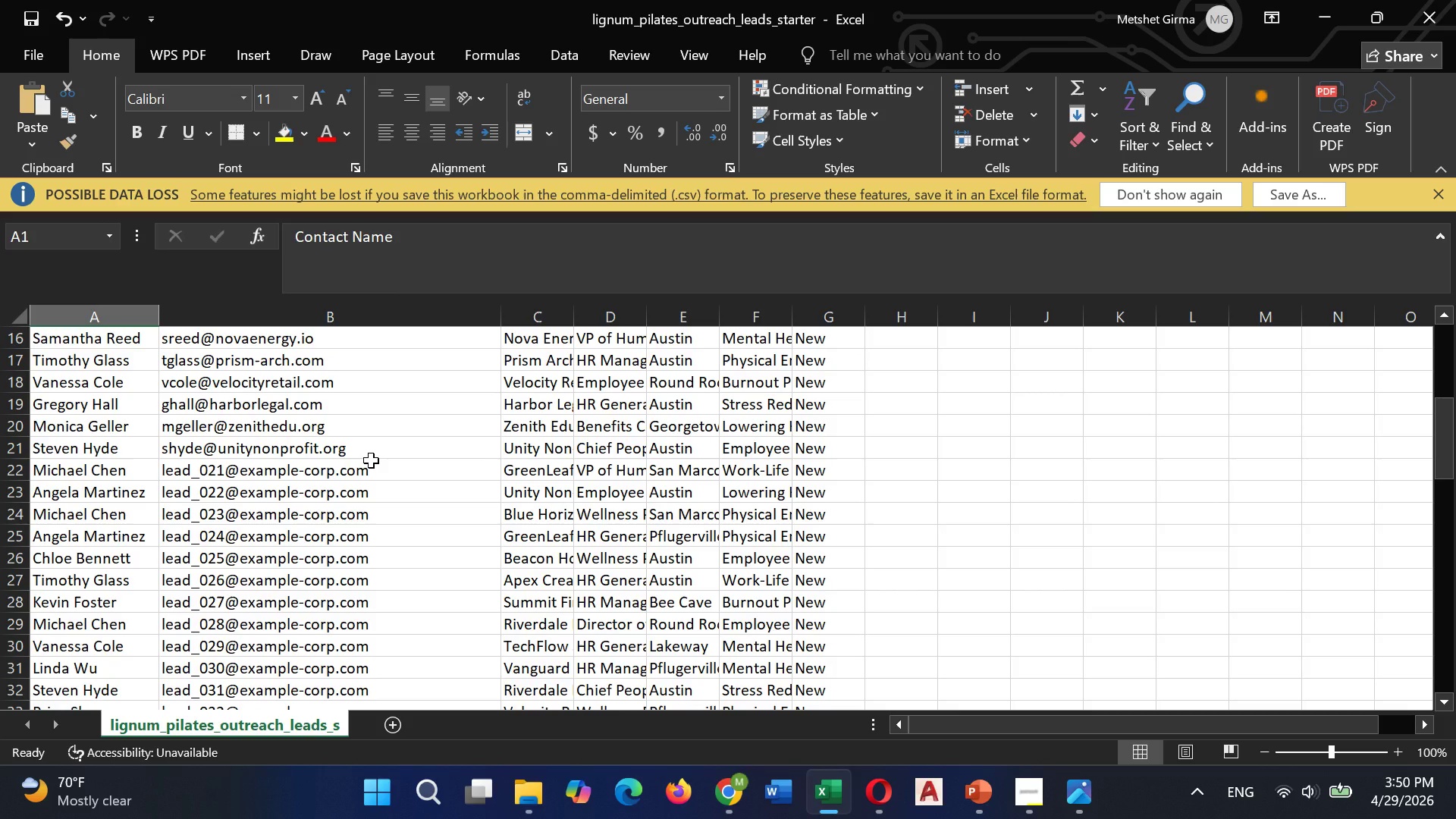 
wait(5.97)
 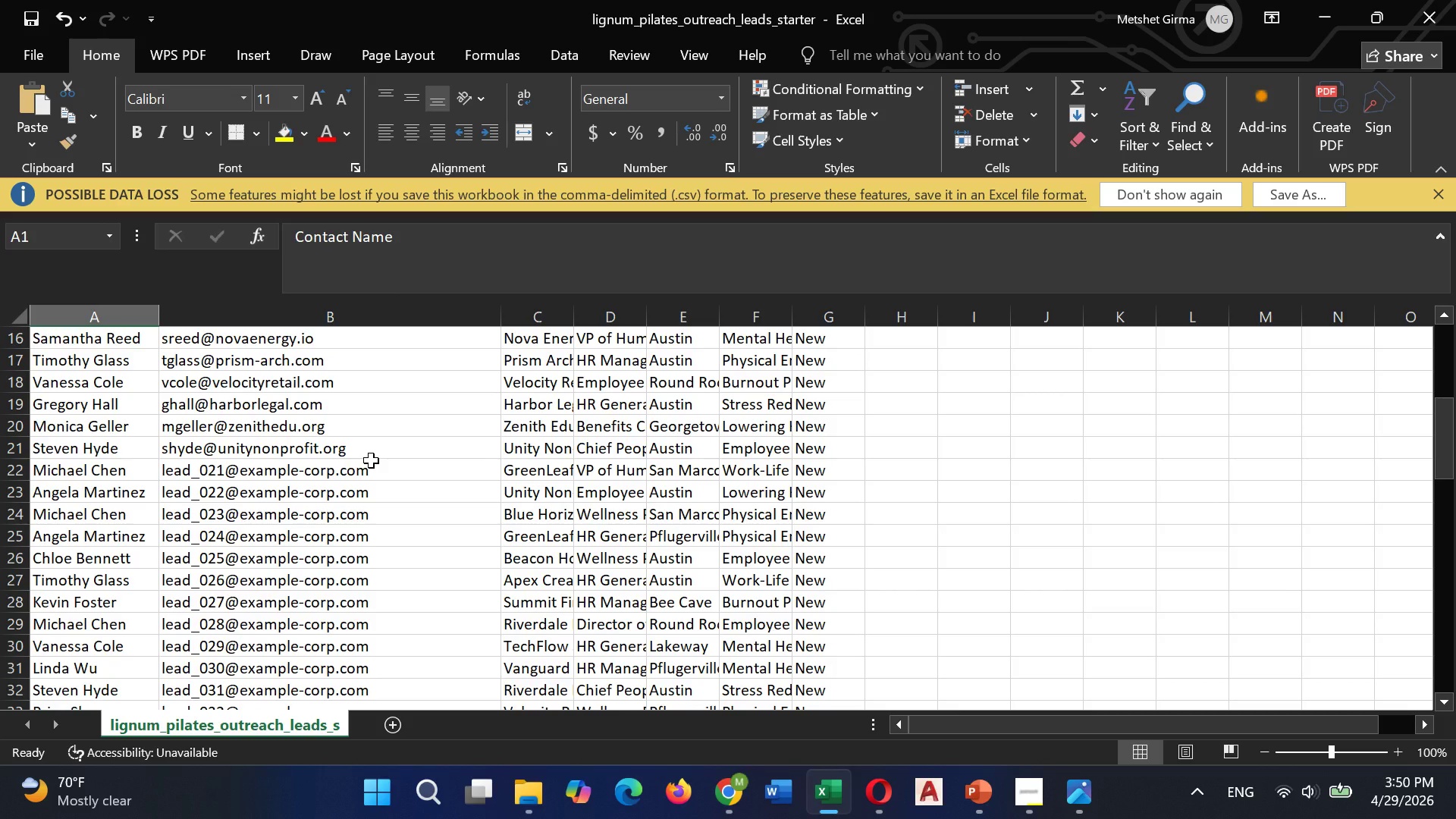 
scroll: coordinate [371, 460], scroll_direction: up, amount: 5.0
 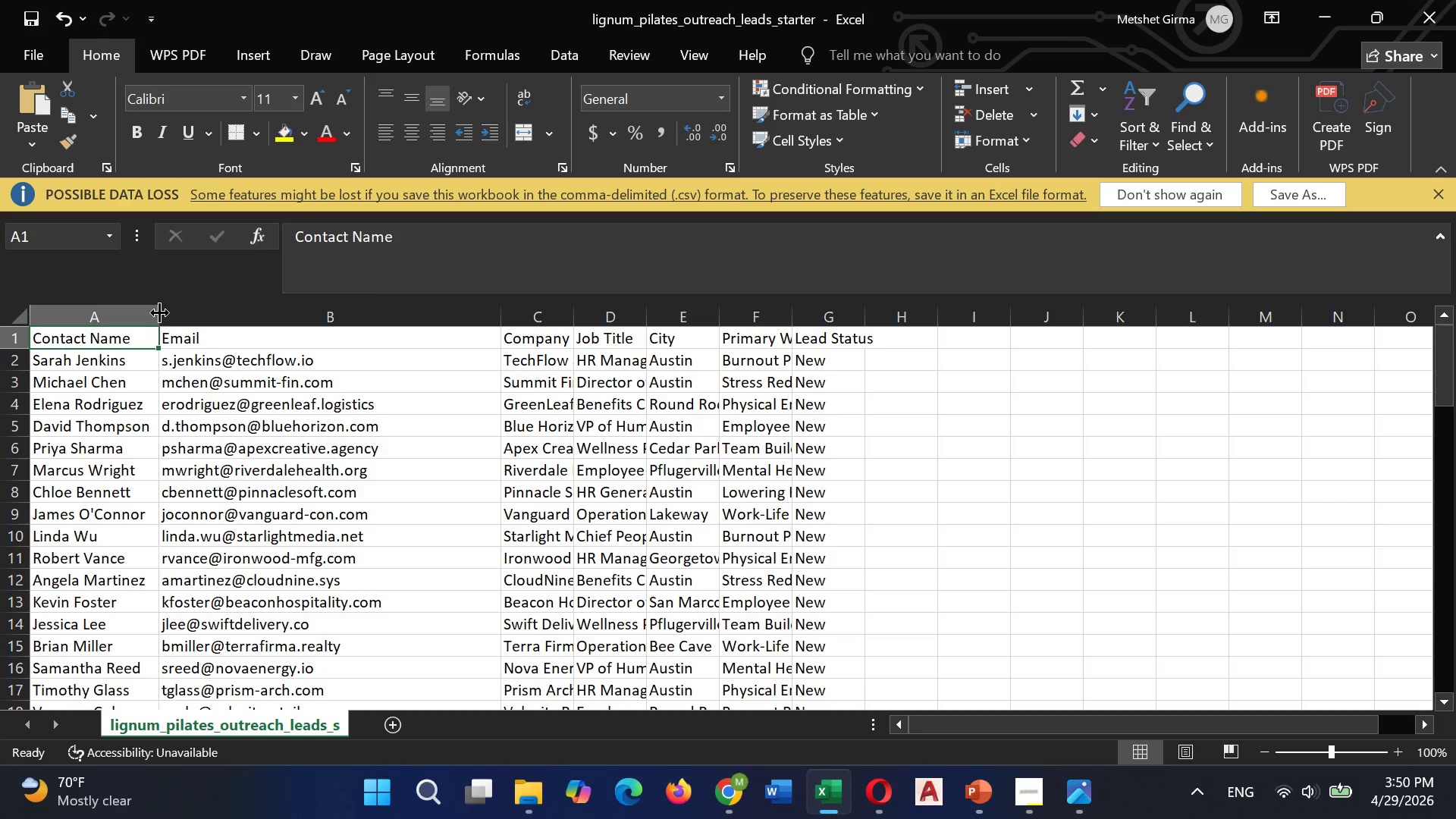 
left_click_drag(start_coordinate=[157, 314], to_coordinate=[141, 320])
 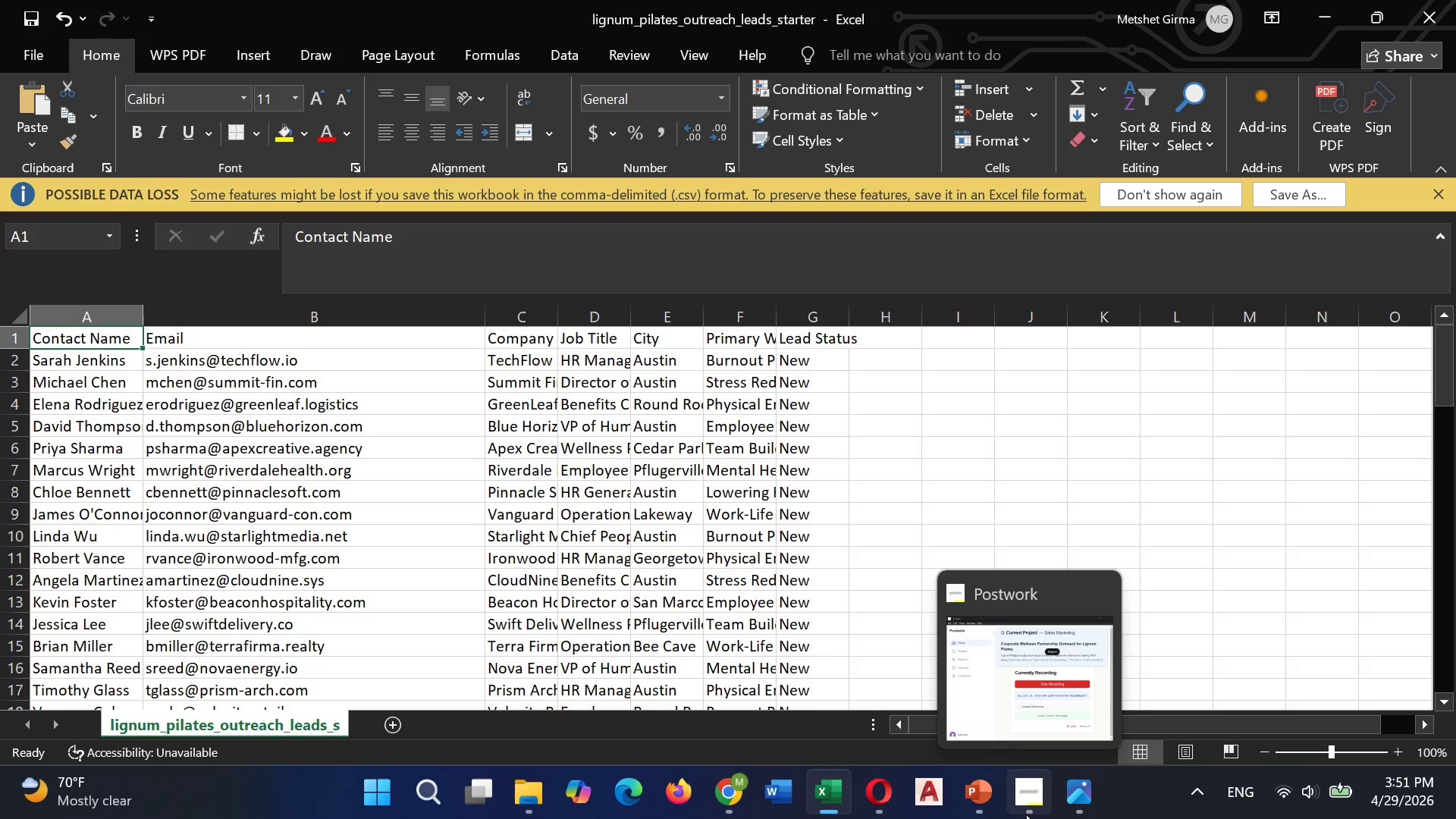 
wait(7.14)
 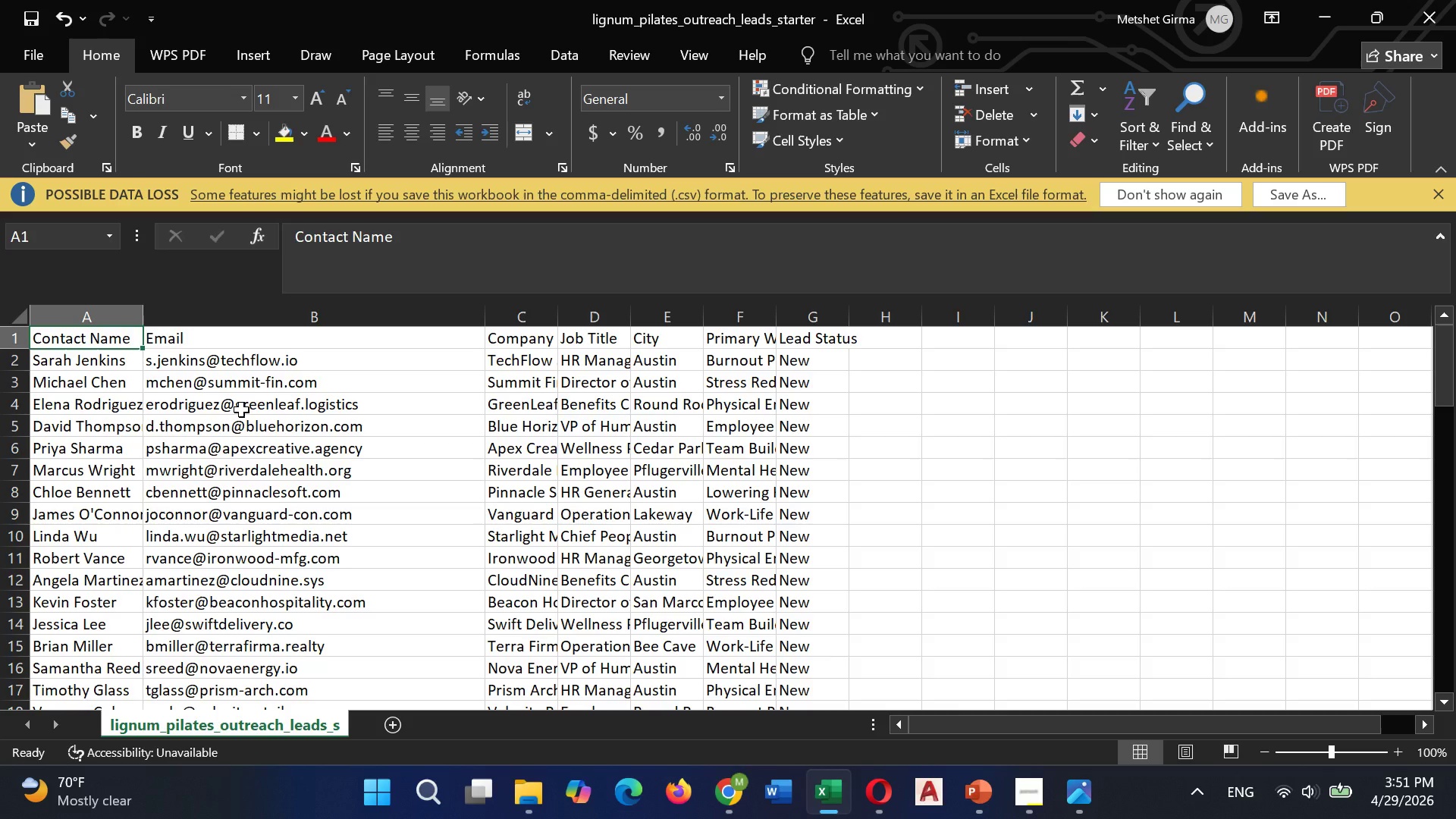 
left_click([739, 723])
 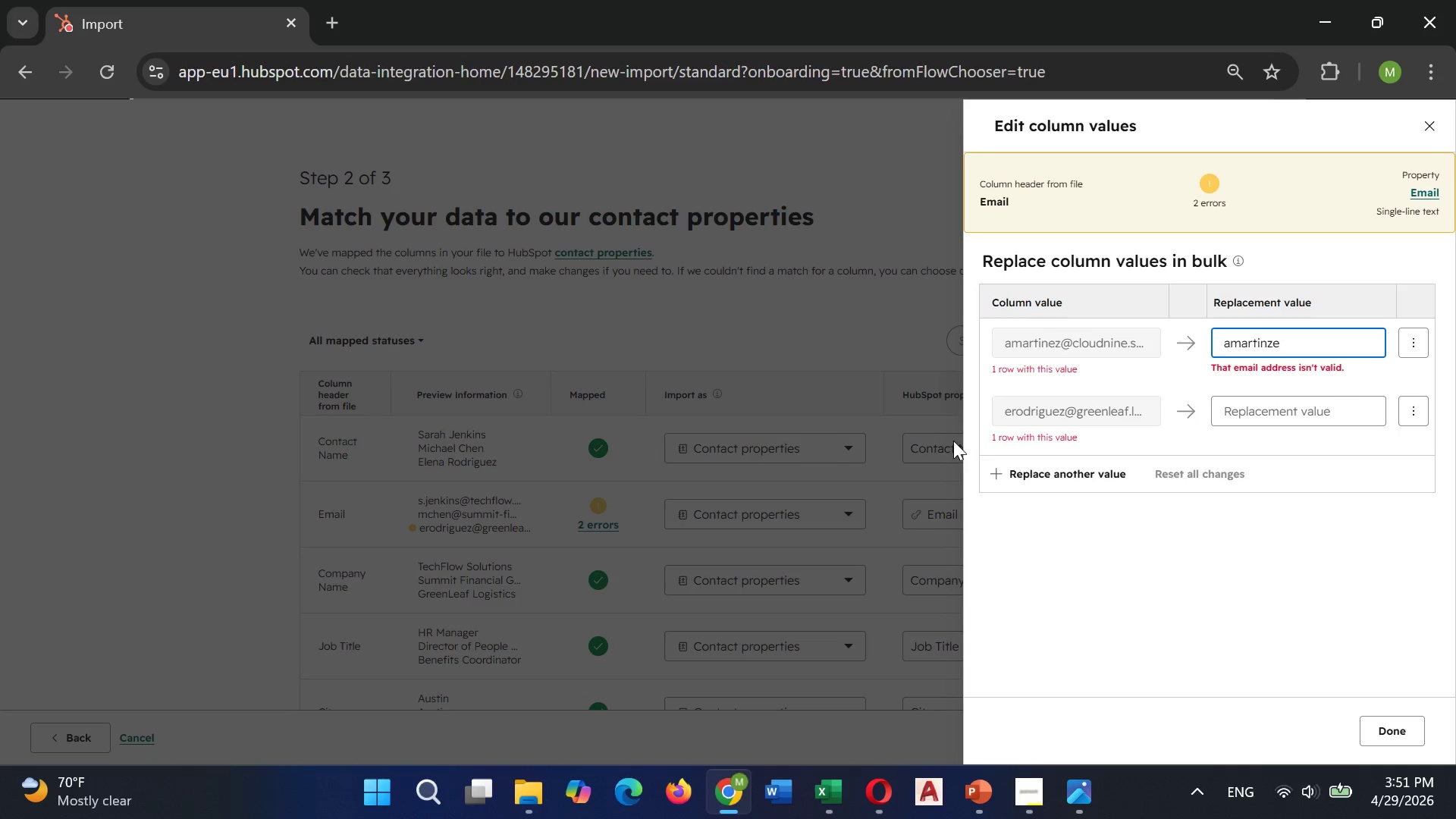 
left_click([1027, 346])
 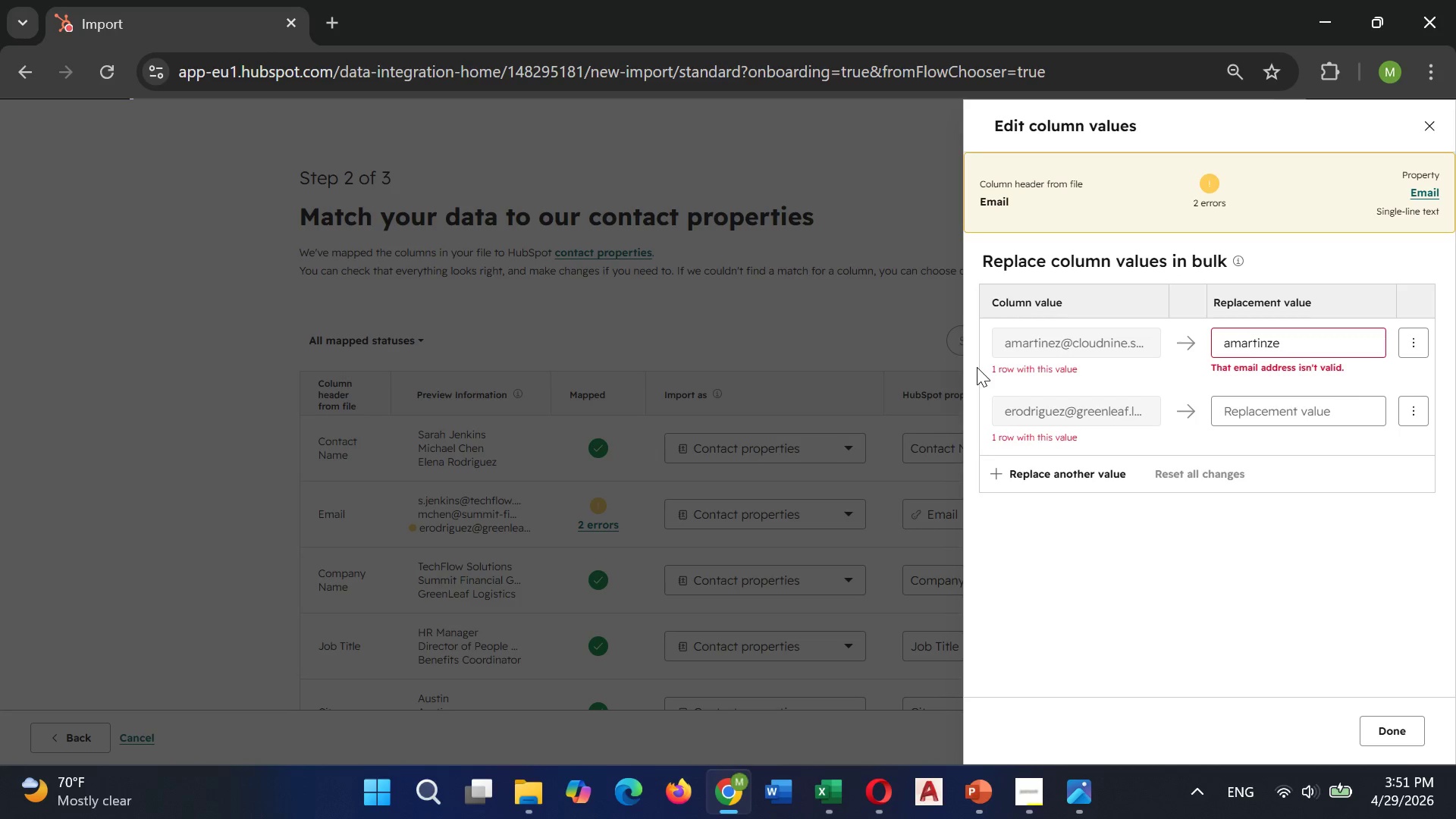 
left_click([1082, 341])
 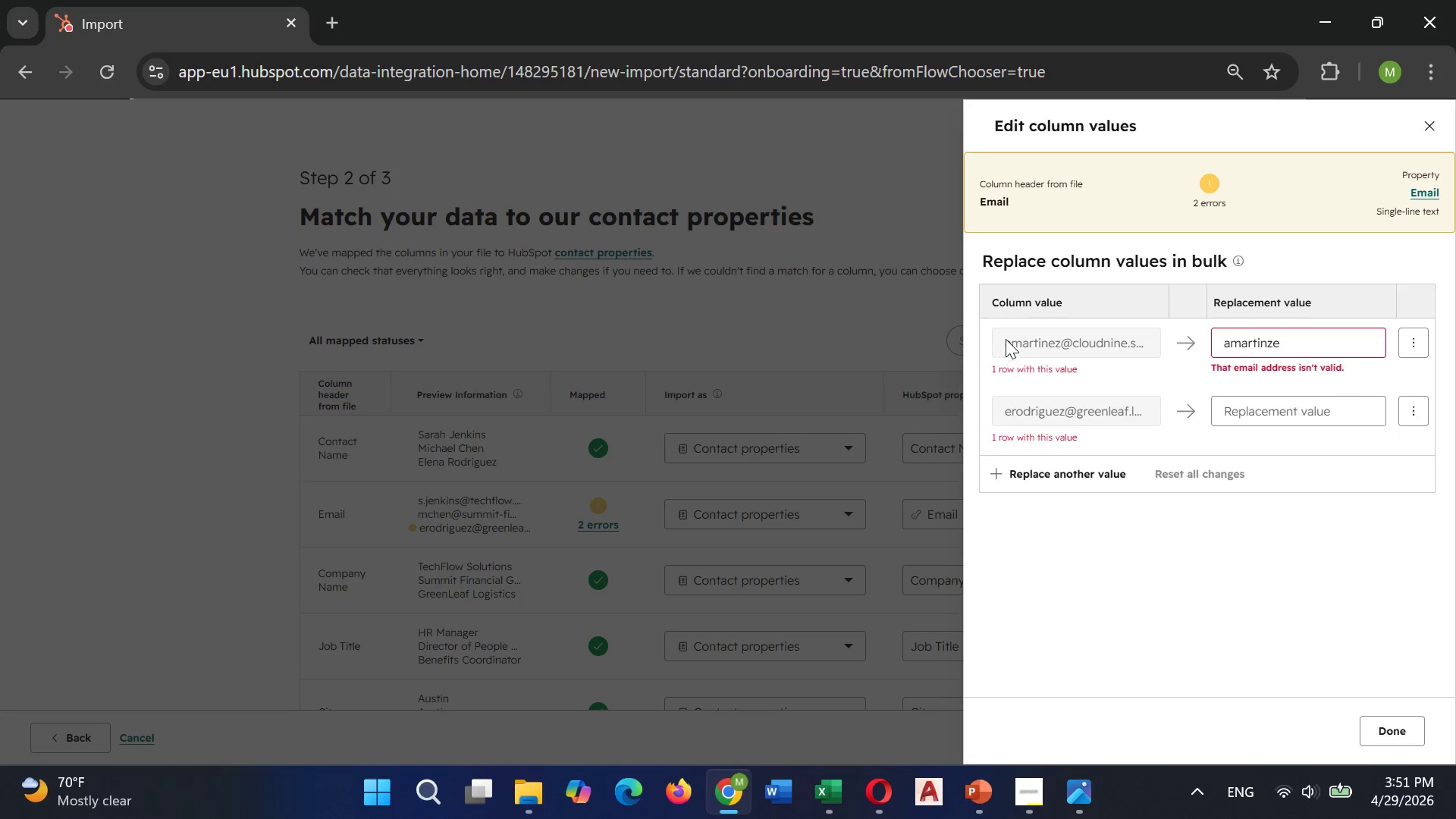 
left_click([1007, 338])
 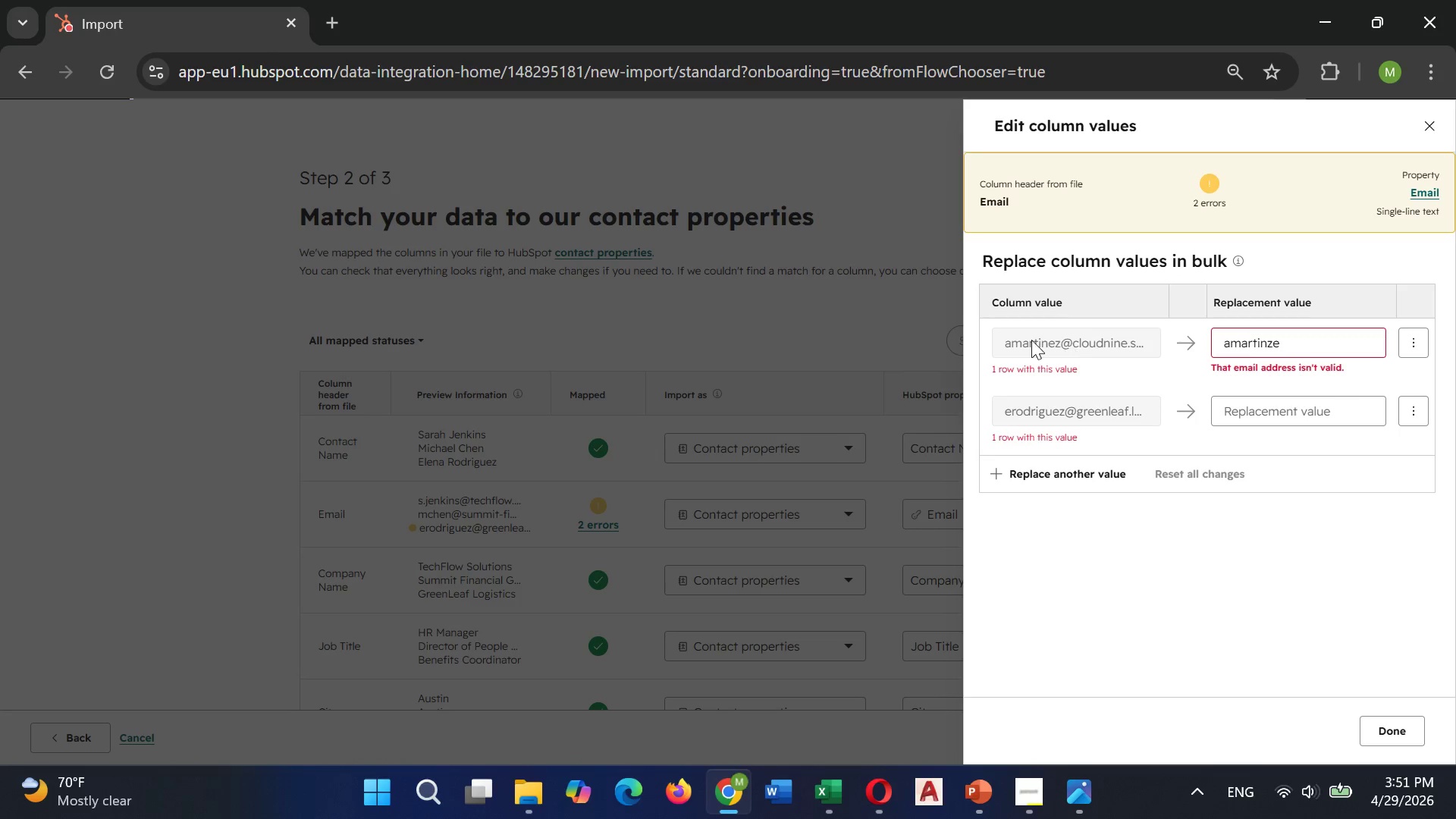 
left_click([1031, 340])
 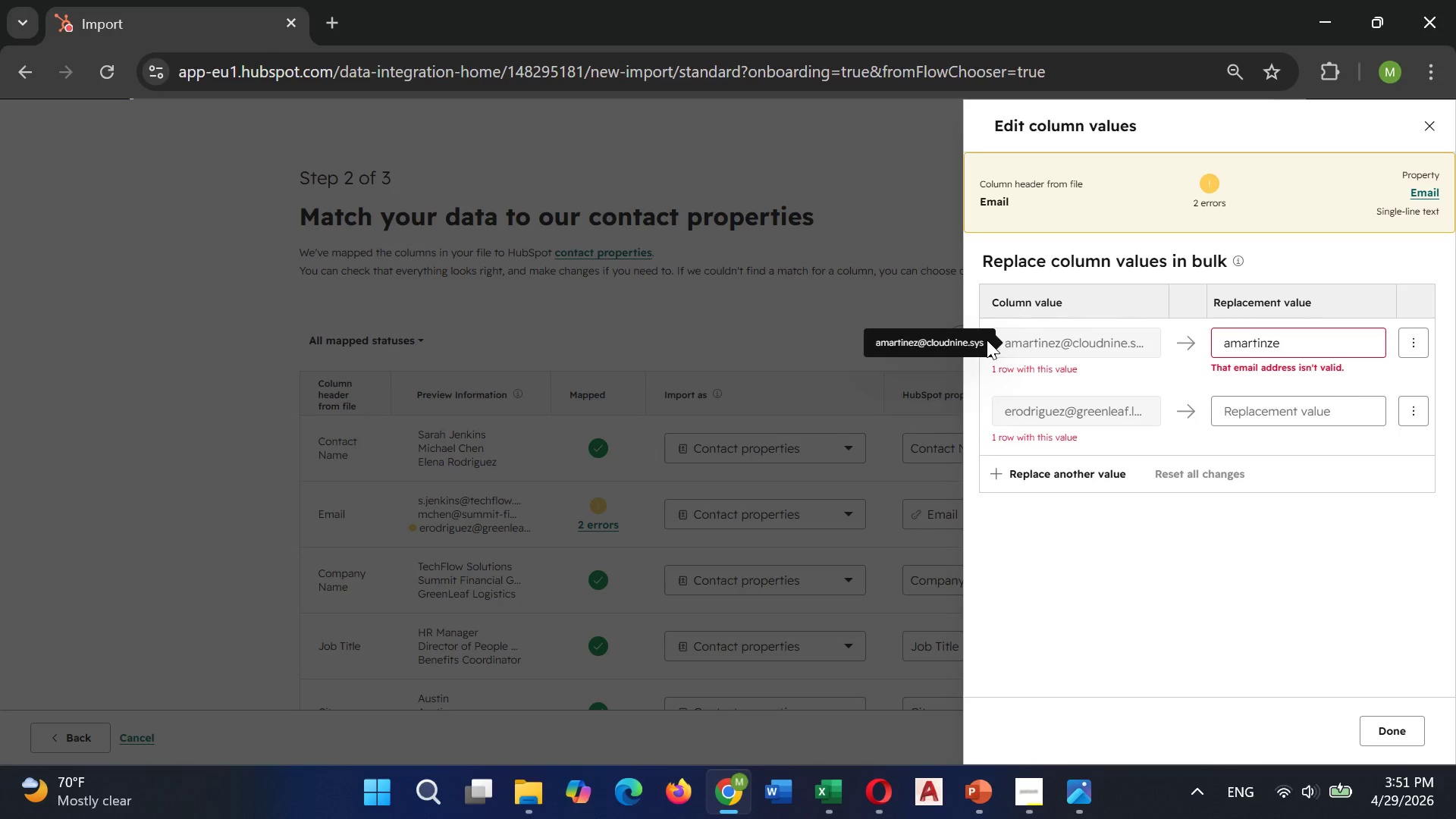 
double_click([978, 342])
 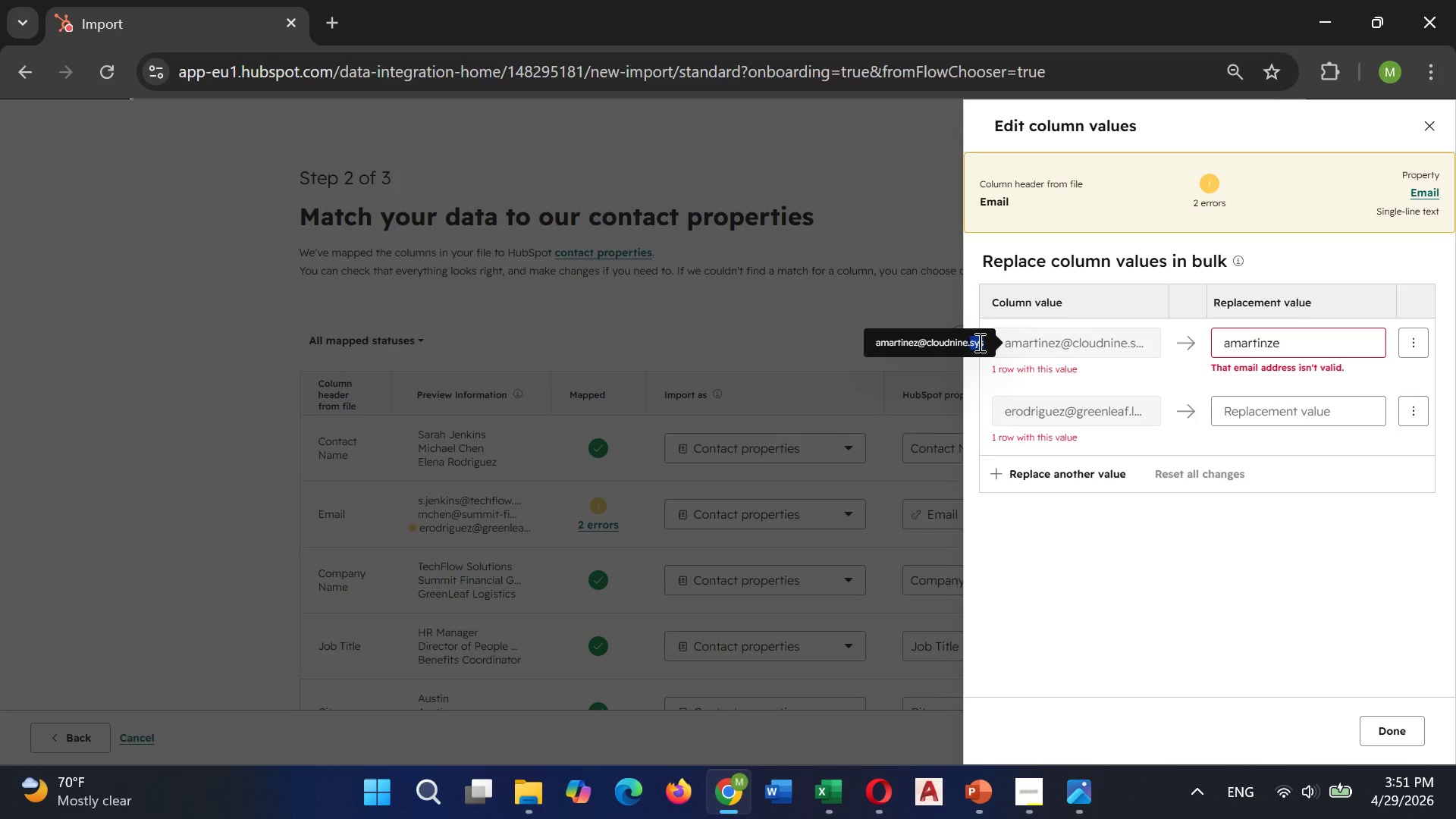 
triple_click([978, 342])
 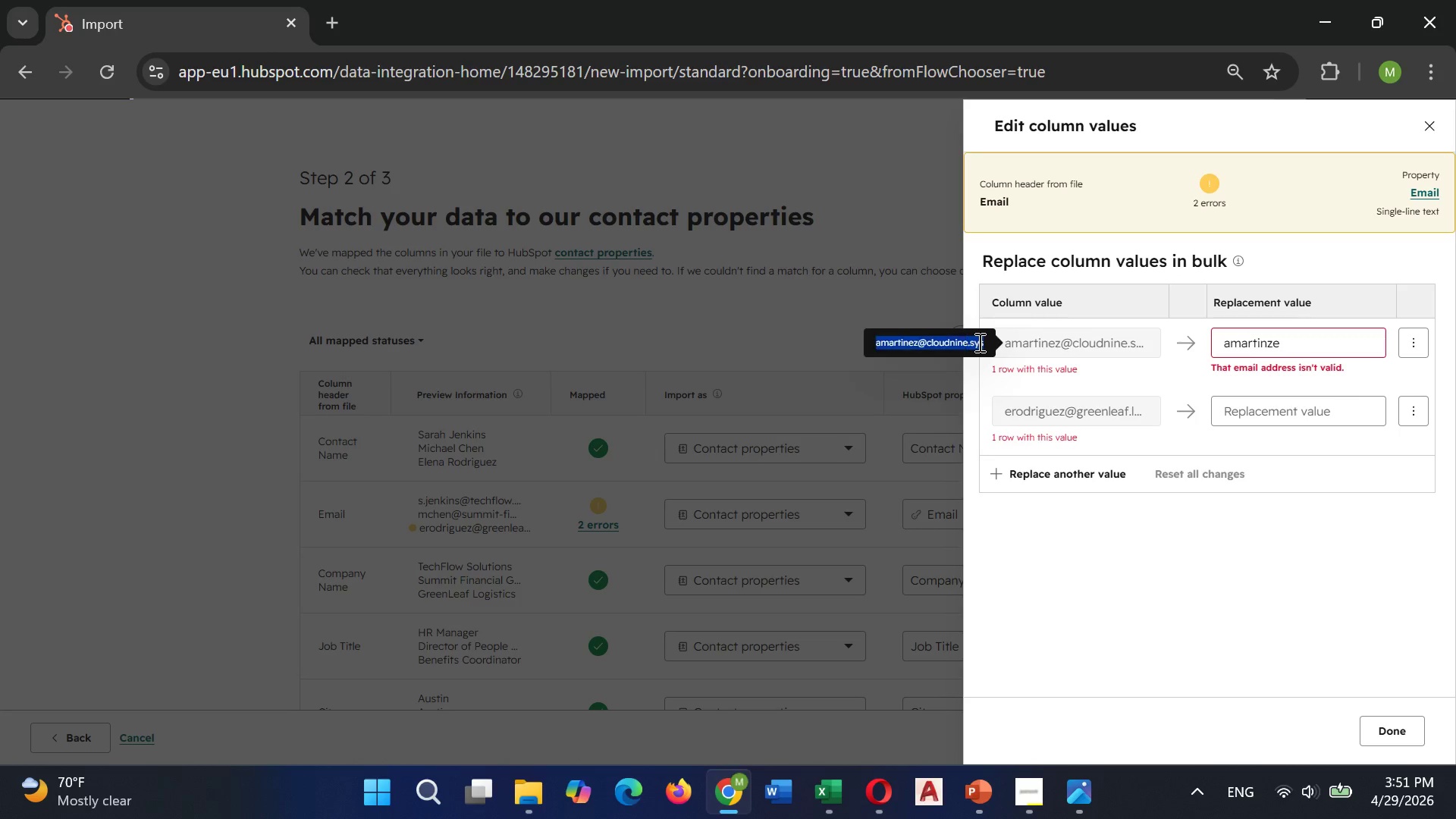 
left_click_drag(start_coordinate=[978, 342], to_coordinate=[877, 344])
 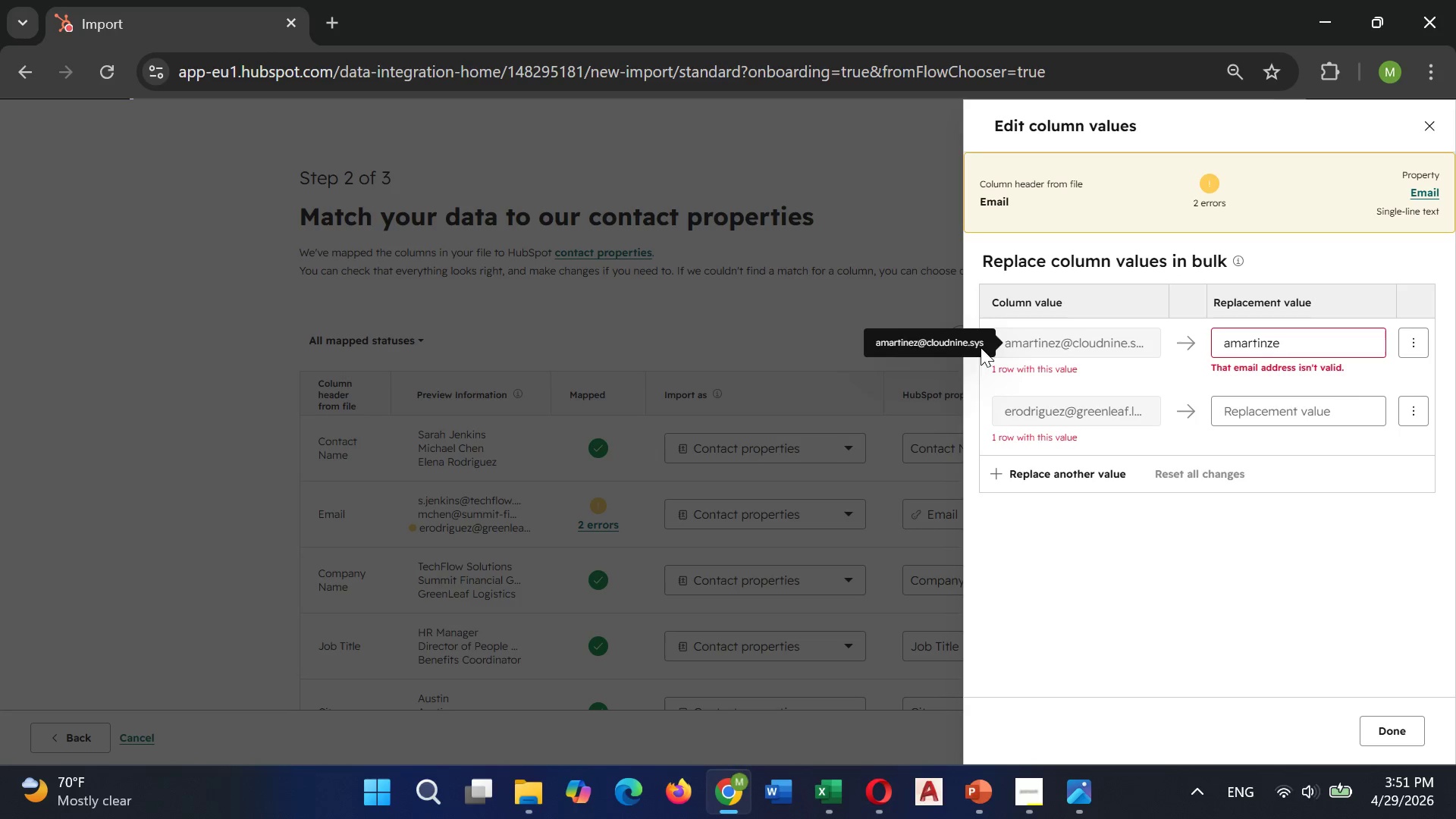 
double_click([947, 344])
 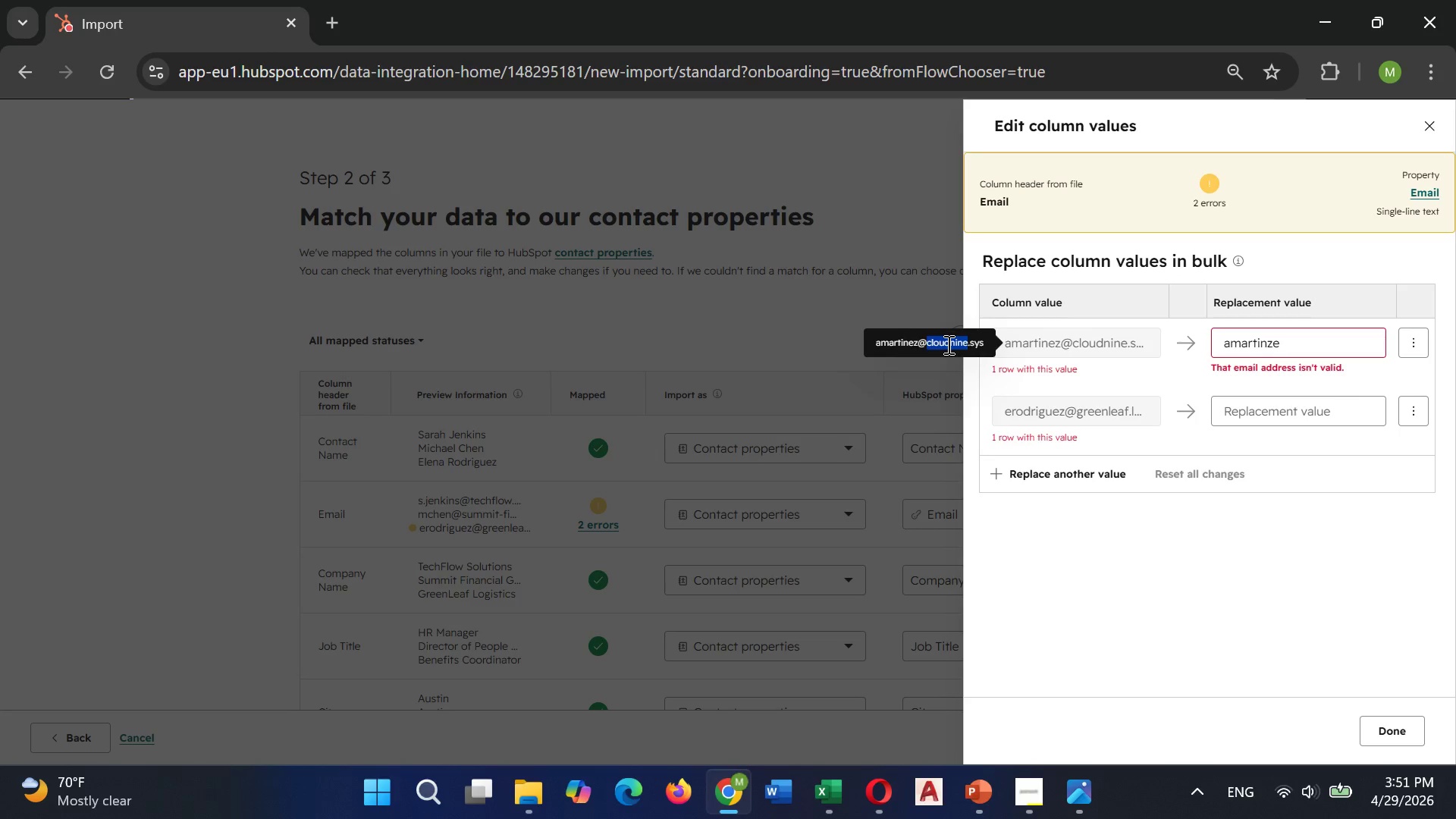 
double_click([947, 344])
 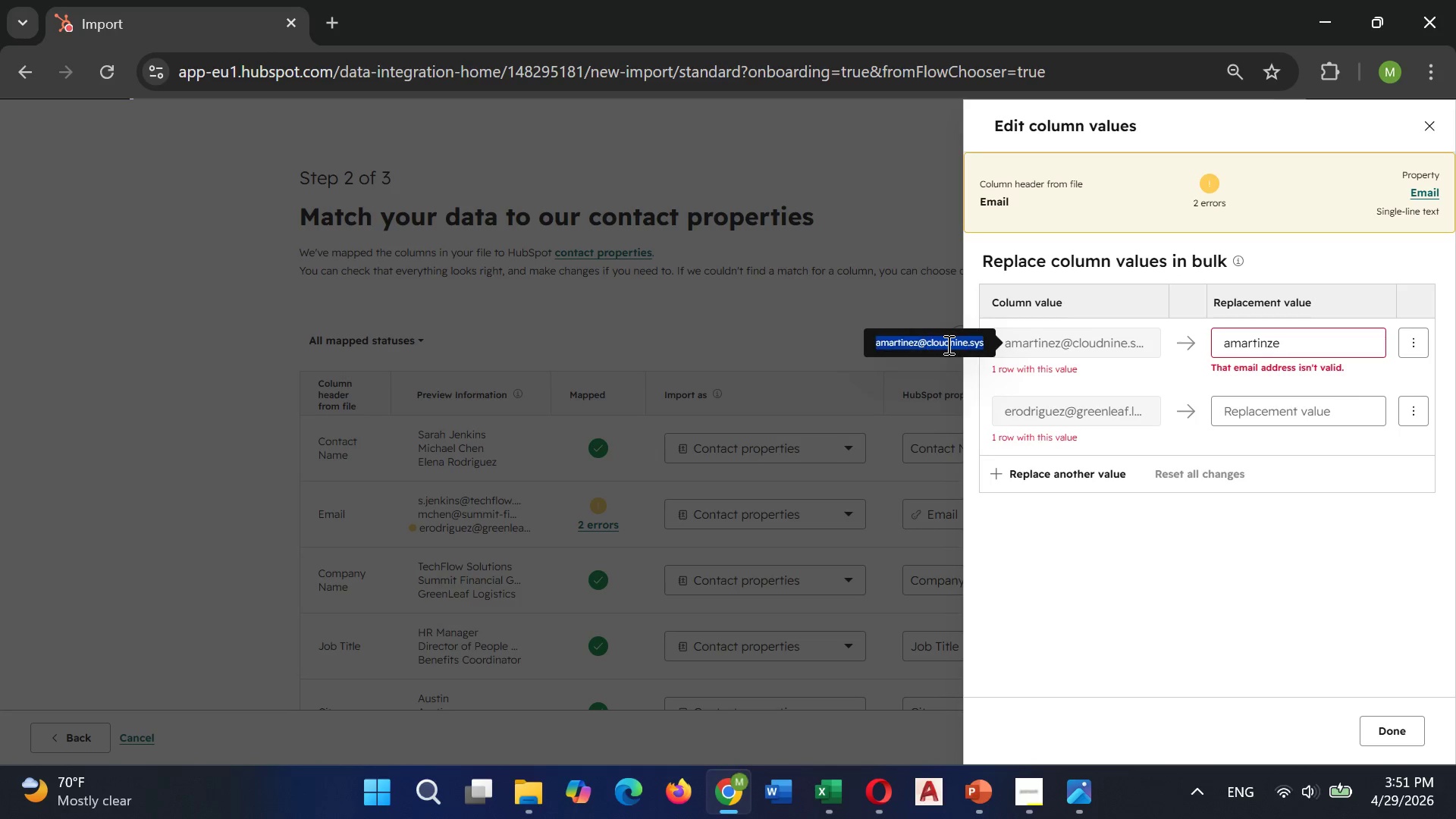 
triple_click([947, 344])
 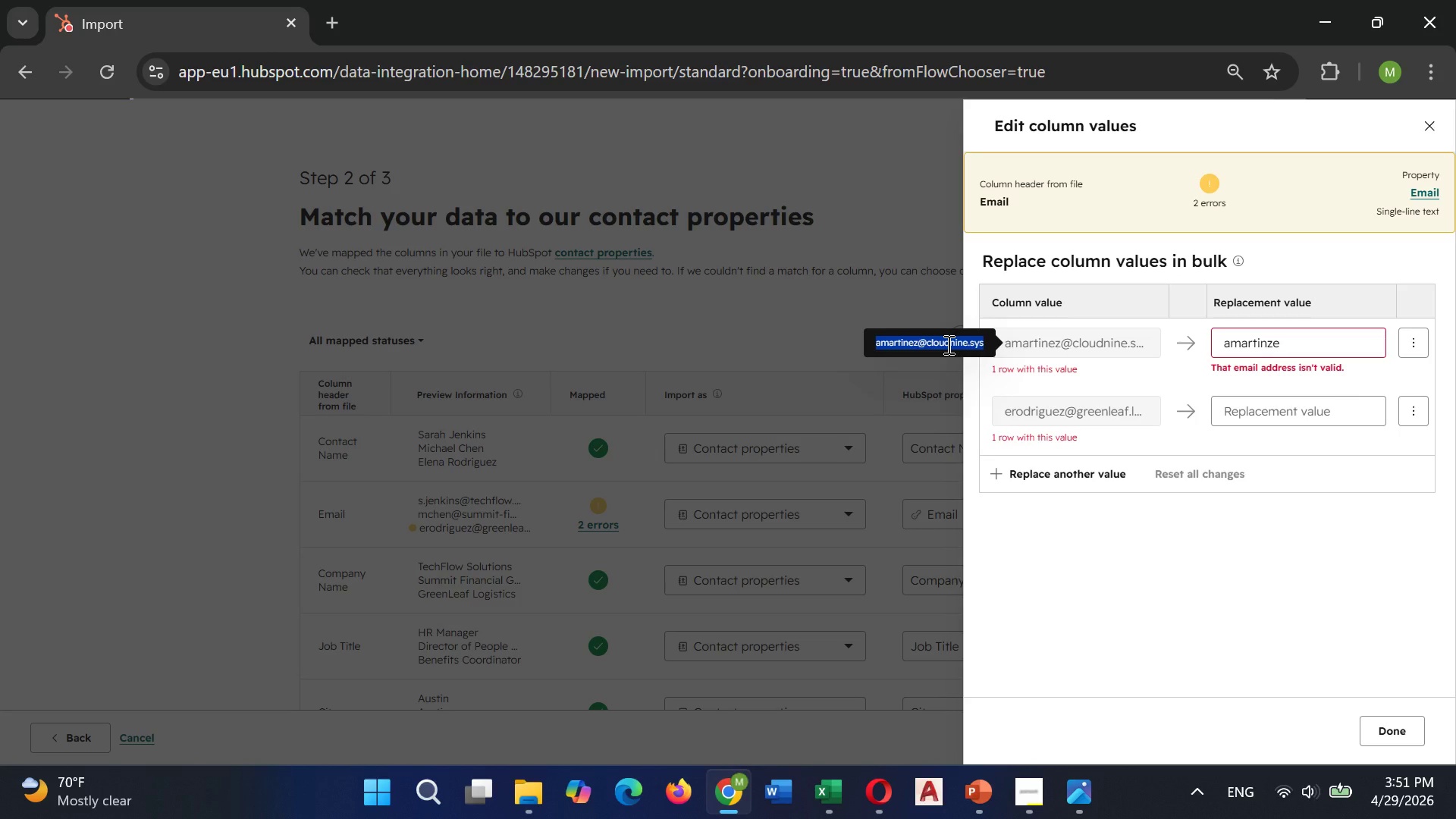 
key(Control+C)
 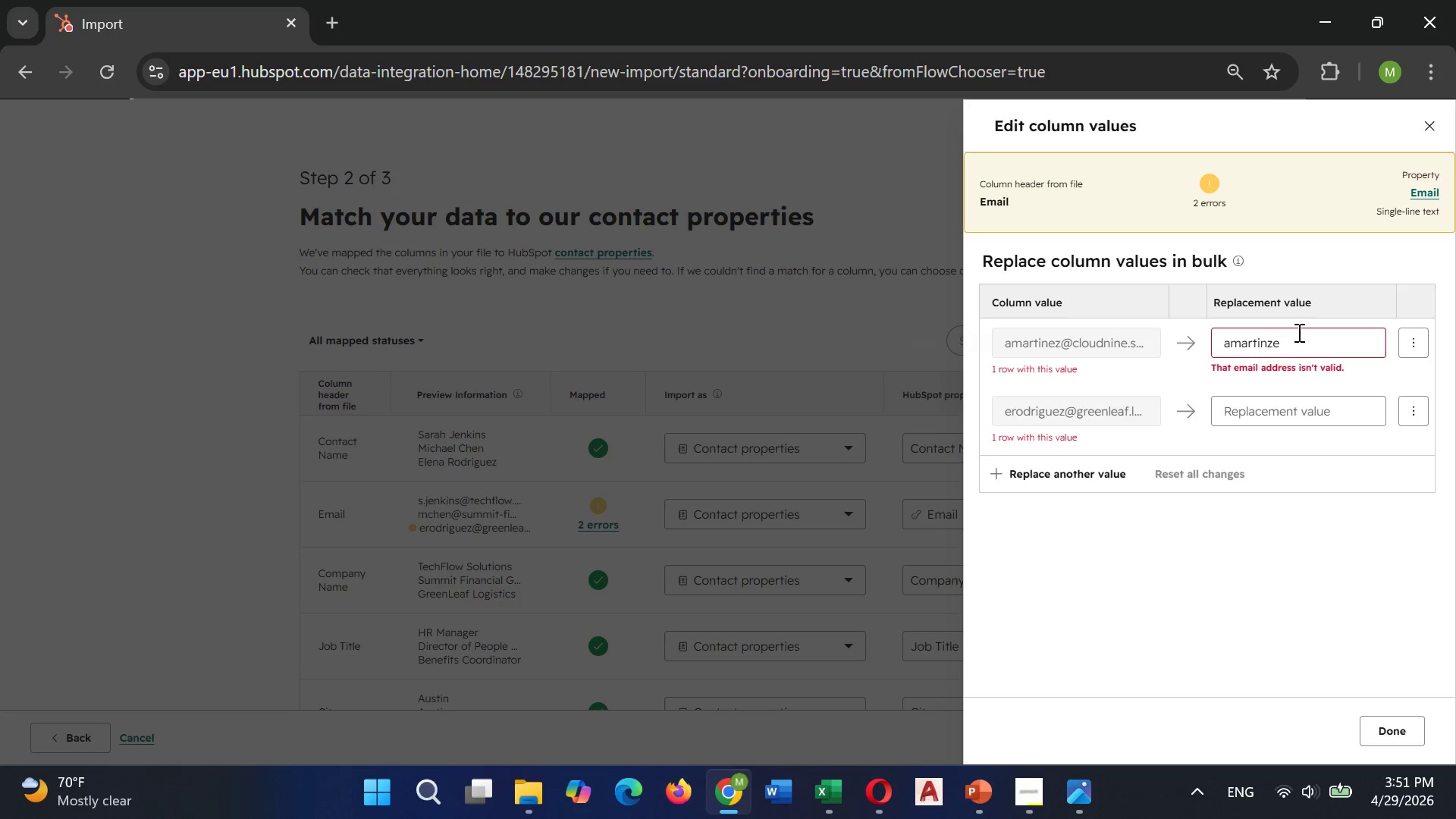 
left_click([1307, 330])
 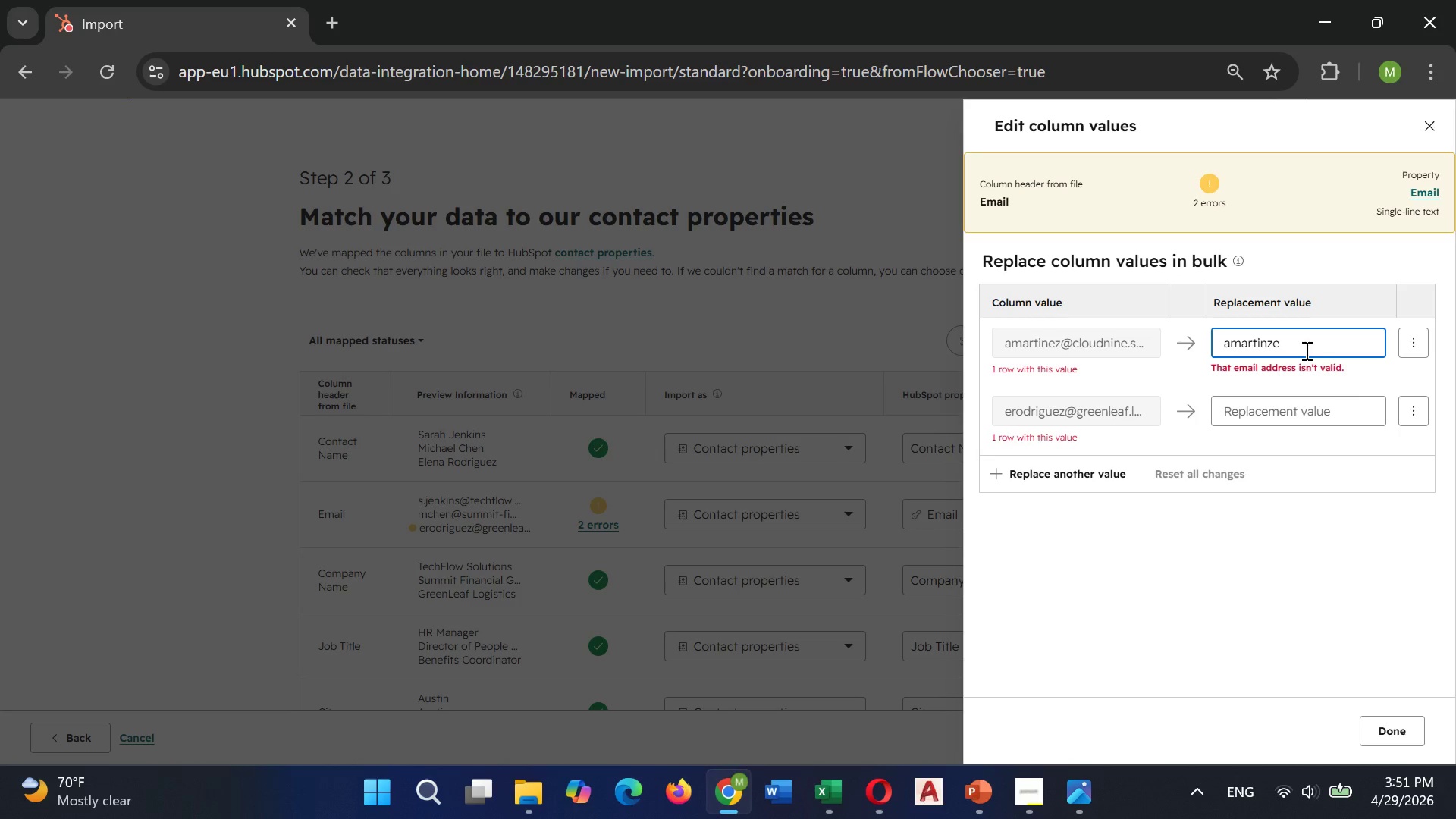 
hold_key(key=Backspace, duration=1.08)
 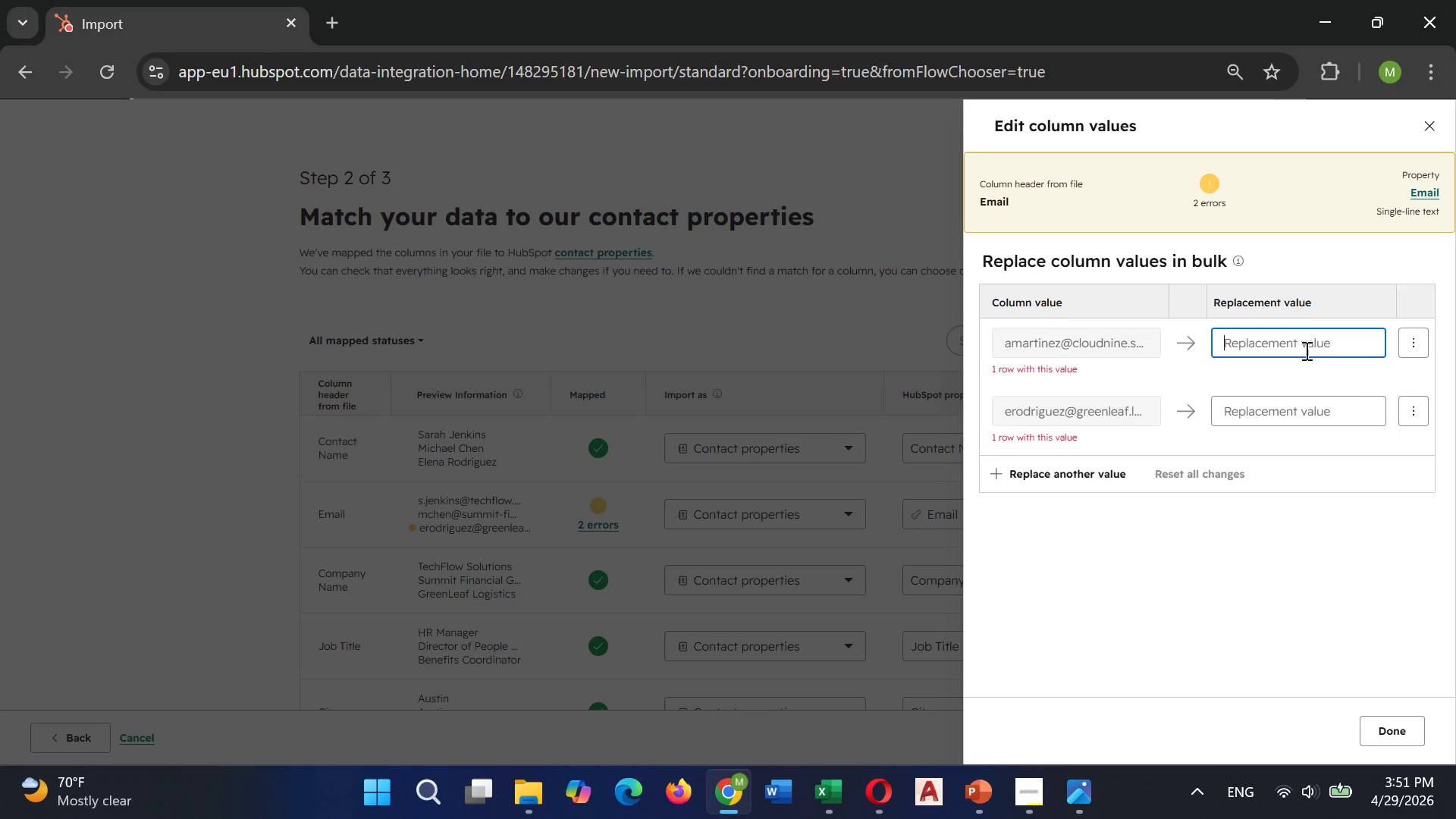 
key(Control+V)
 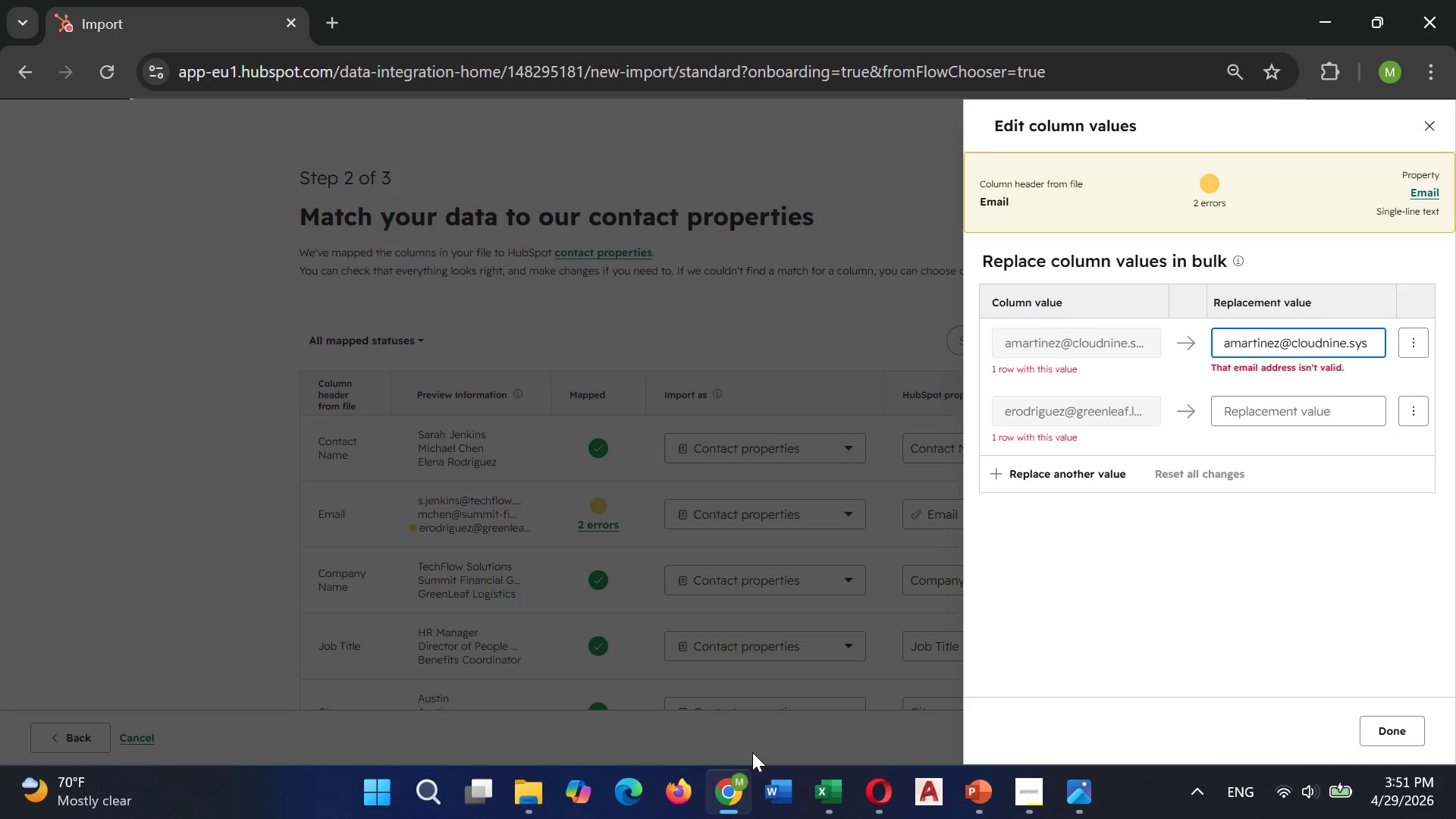 
wait(6.81)
 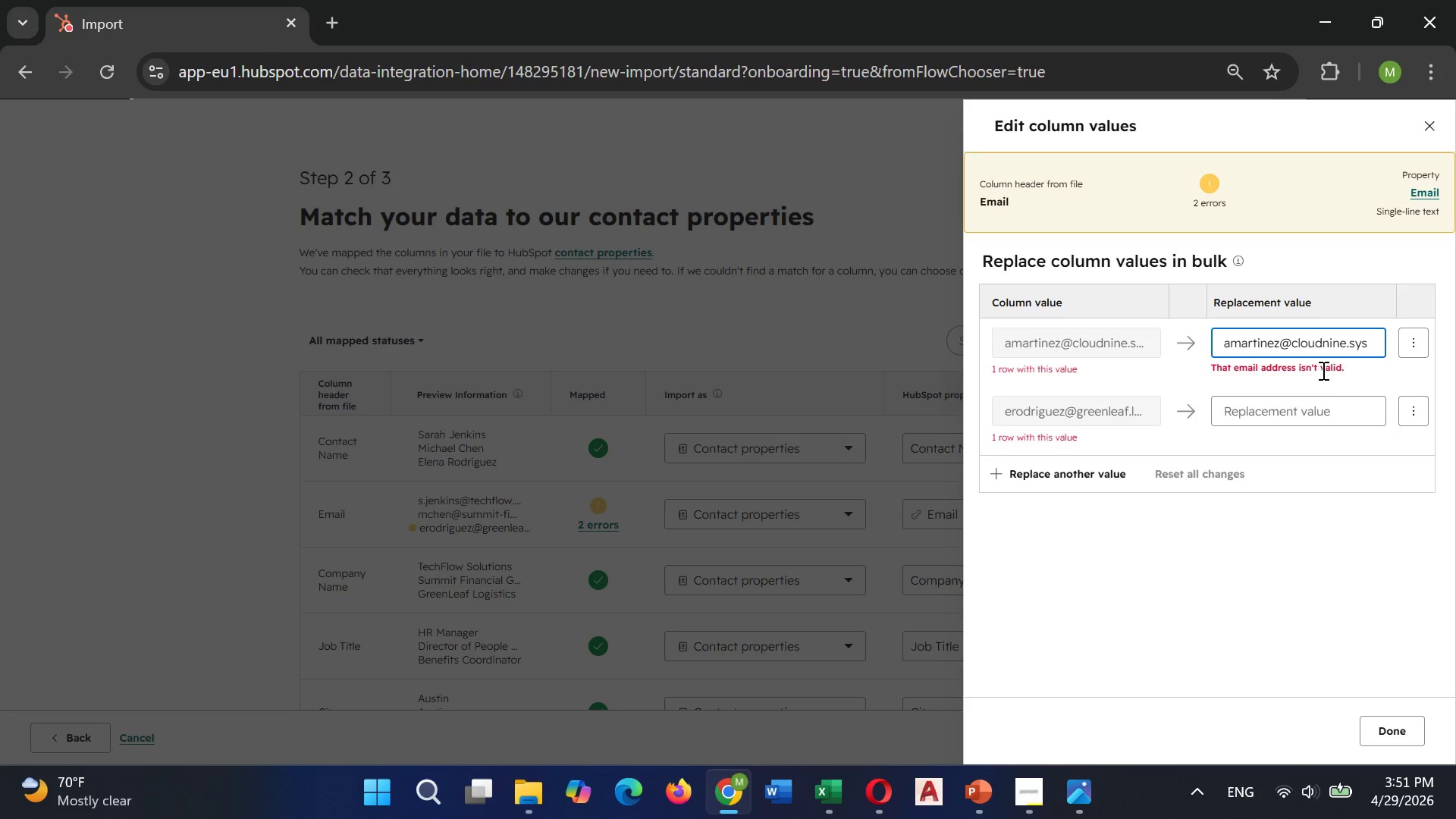 
left_click([849, 721])
 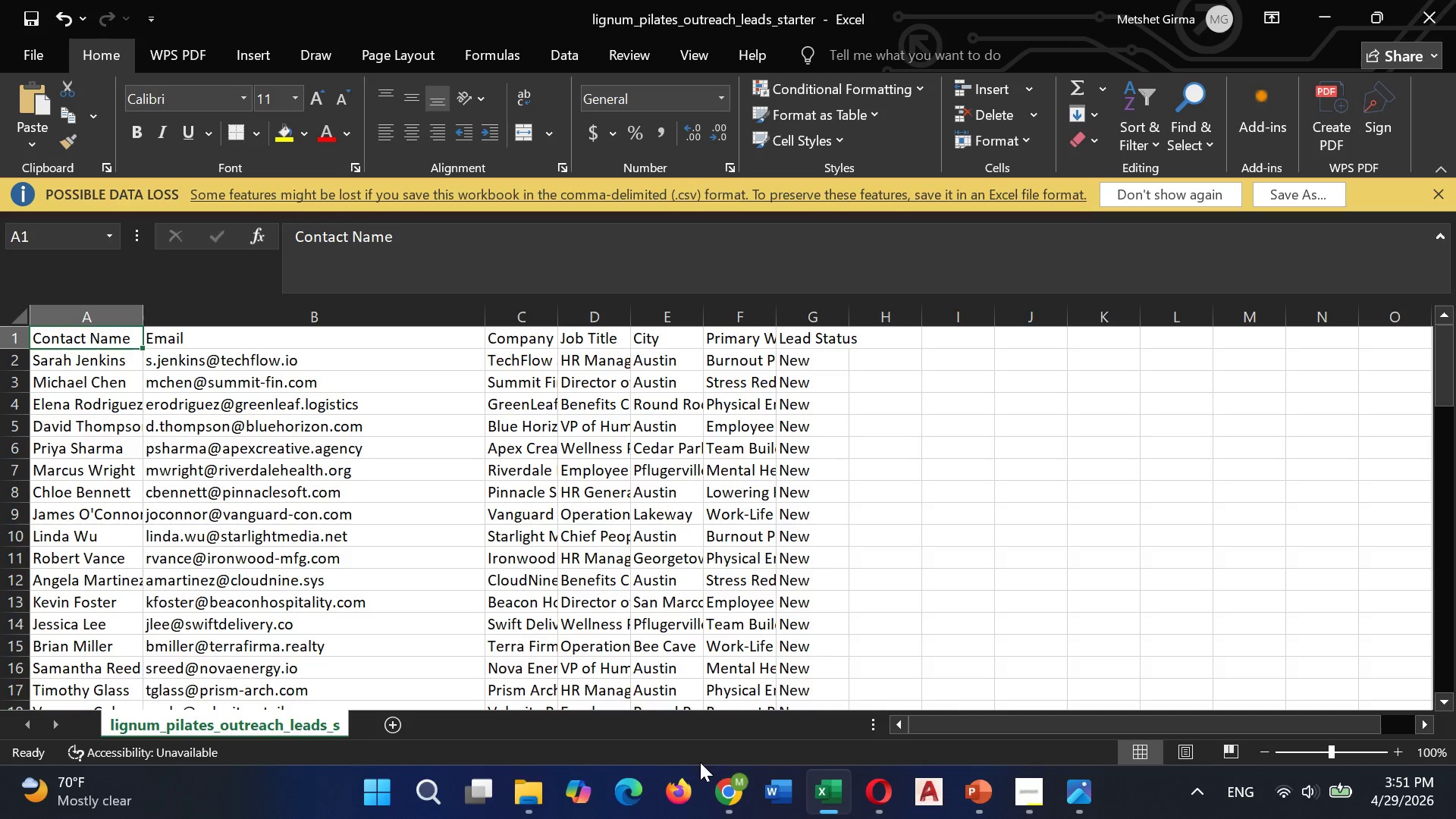 
wait(7.72)
 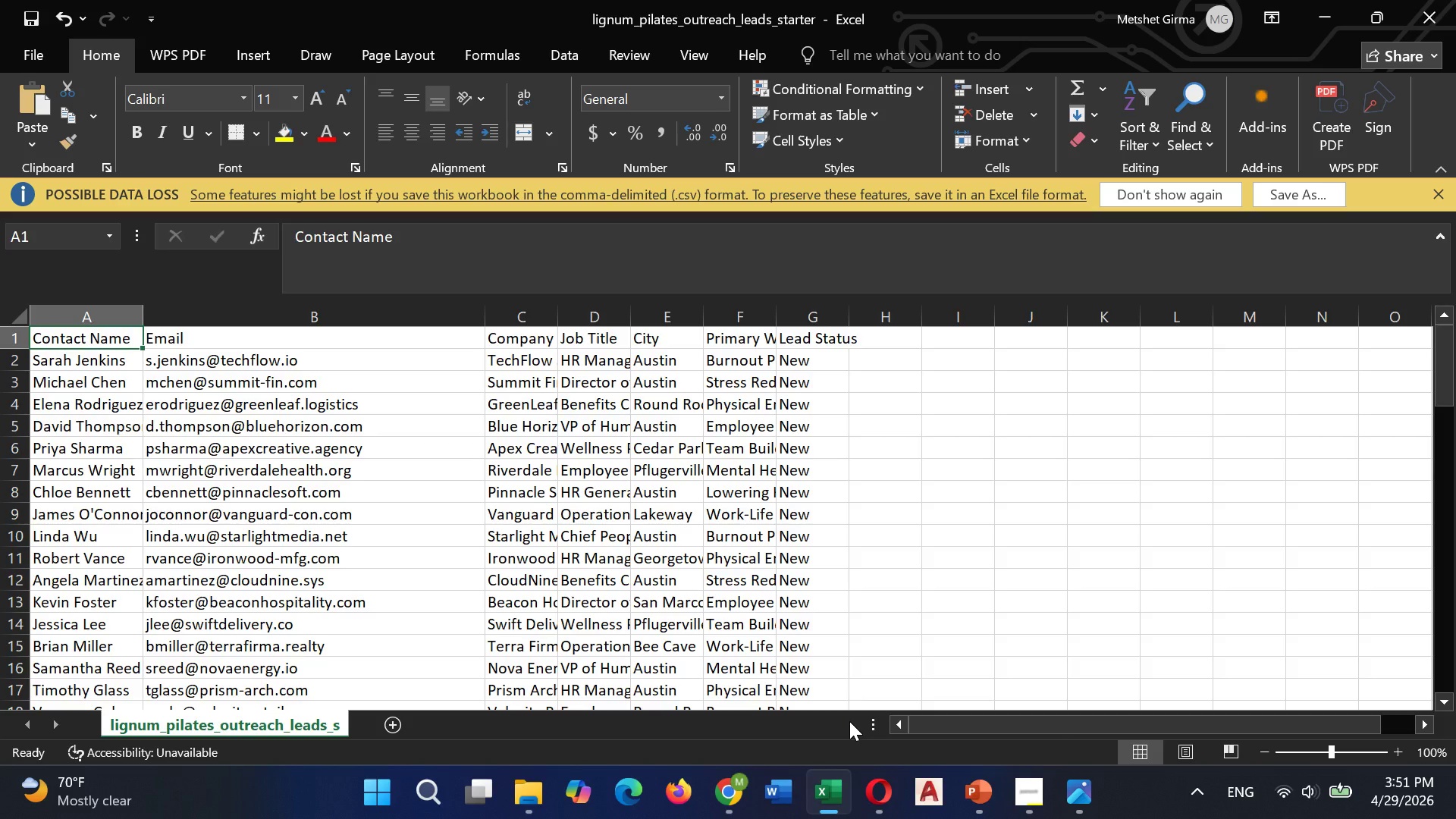 
left_click([765, 726])
 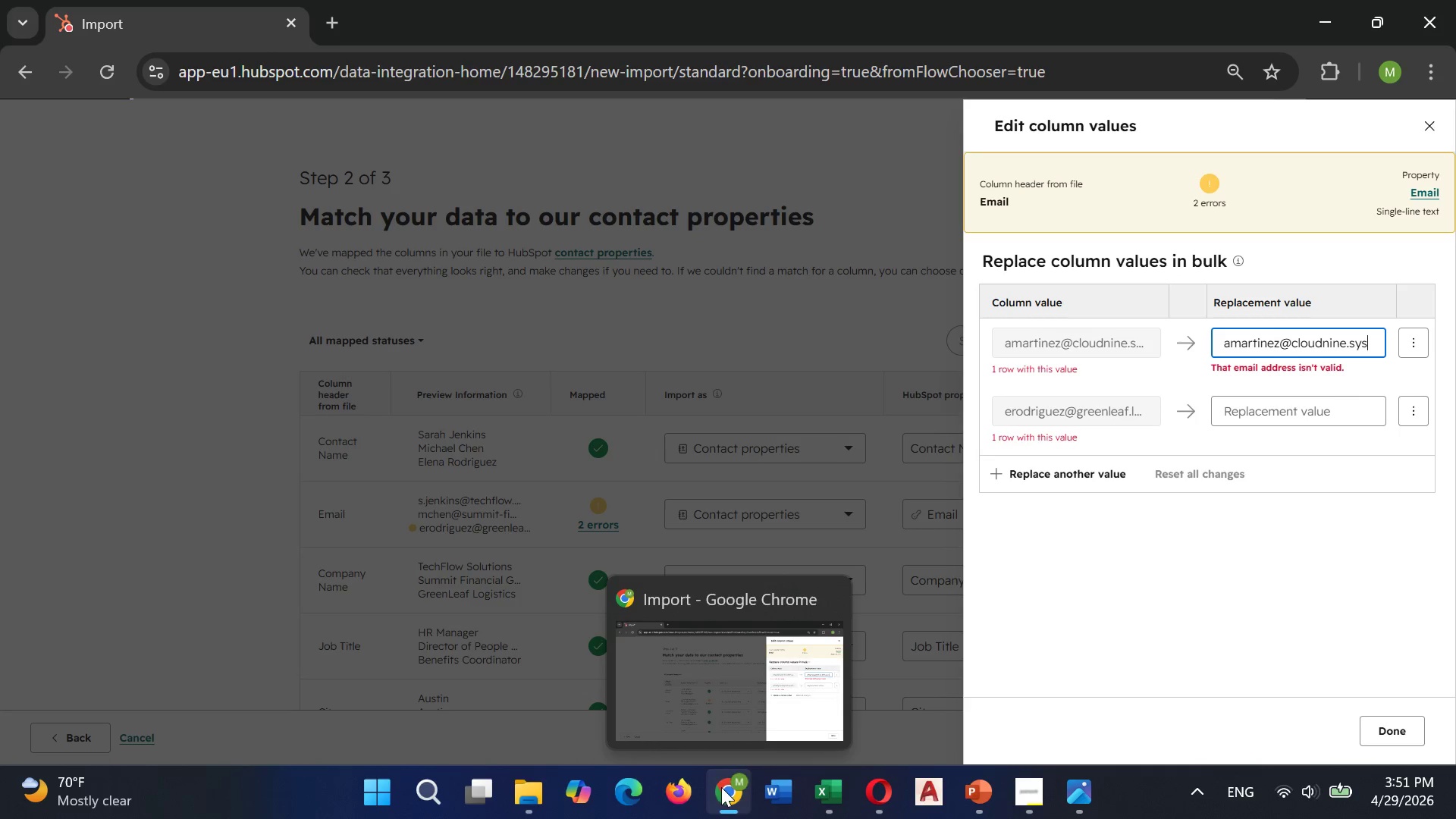 
wait(6.25)
 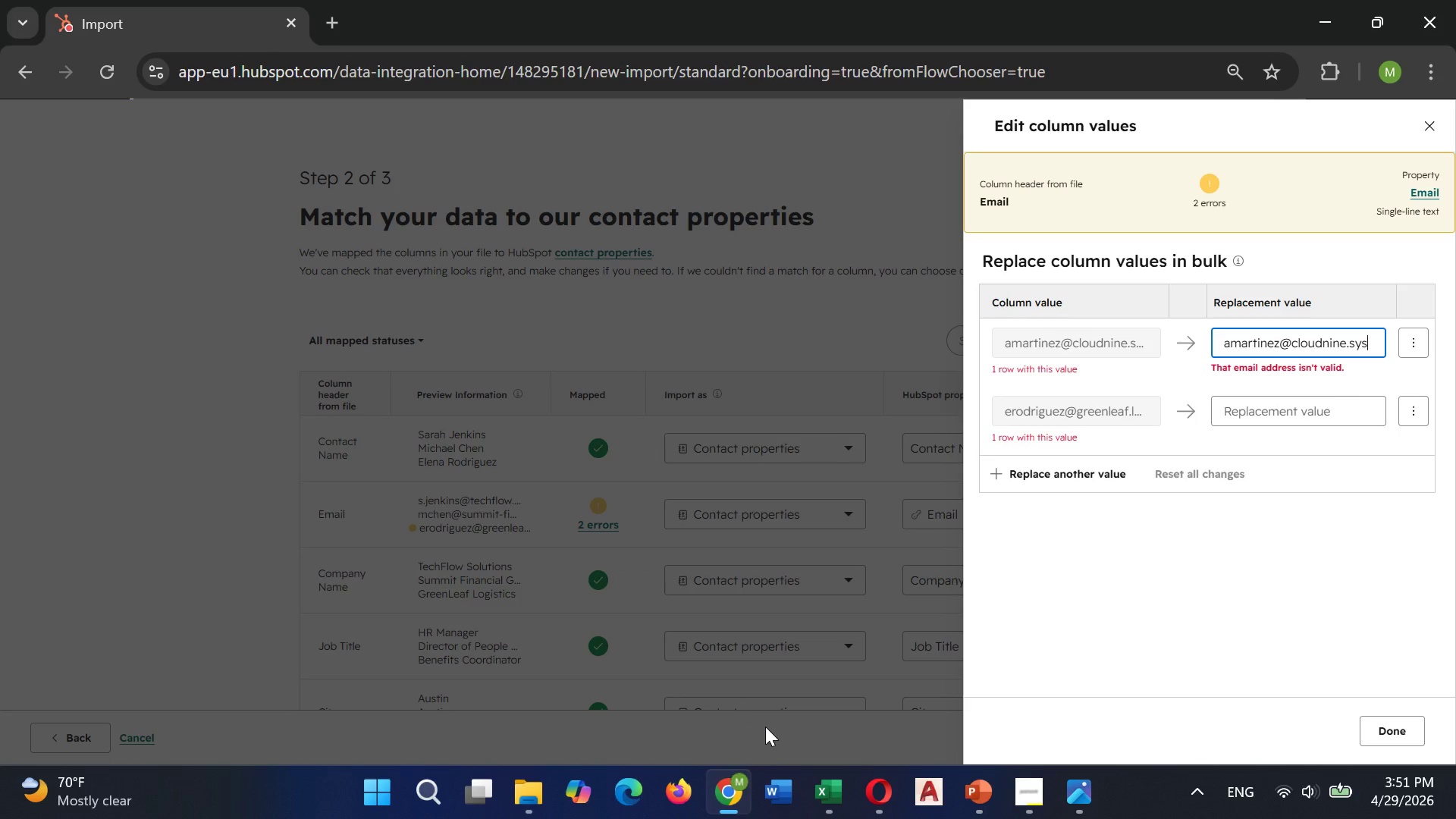 
left_click([845, 738])
 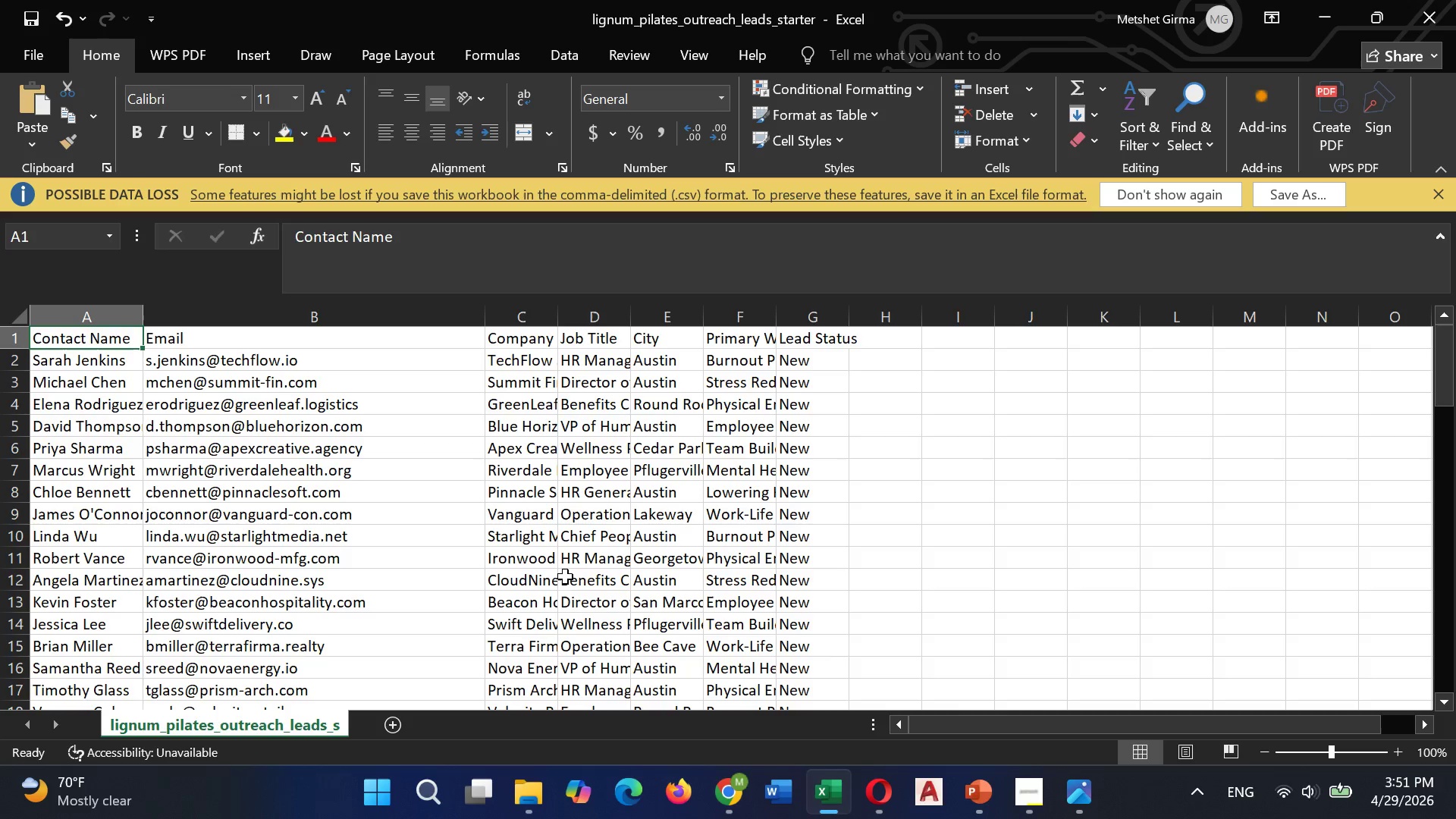 
wait(8.02)
 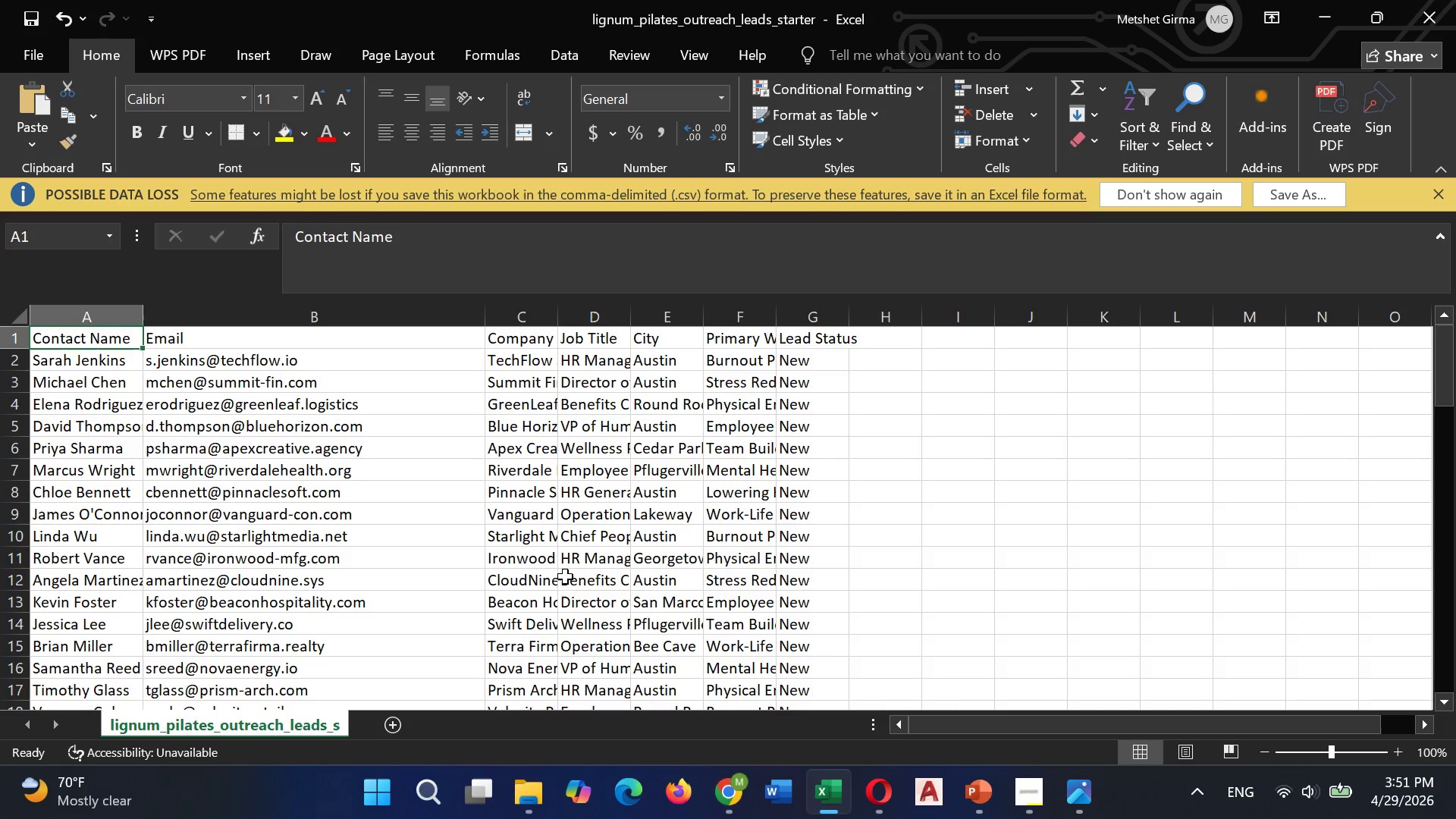 
left_click_drag(start_coordinate=[146, 323], to_coordinate=[193, 331])
 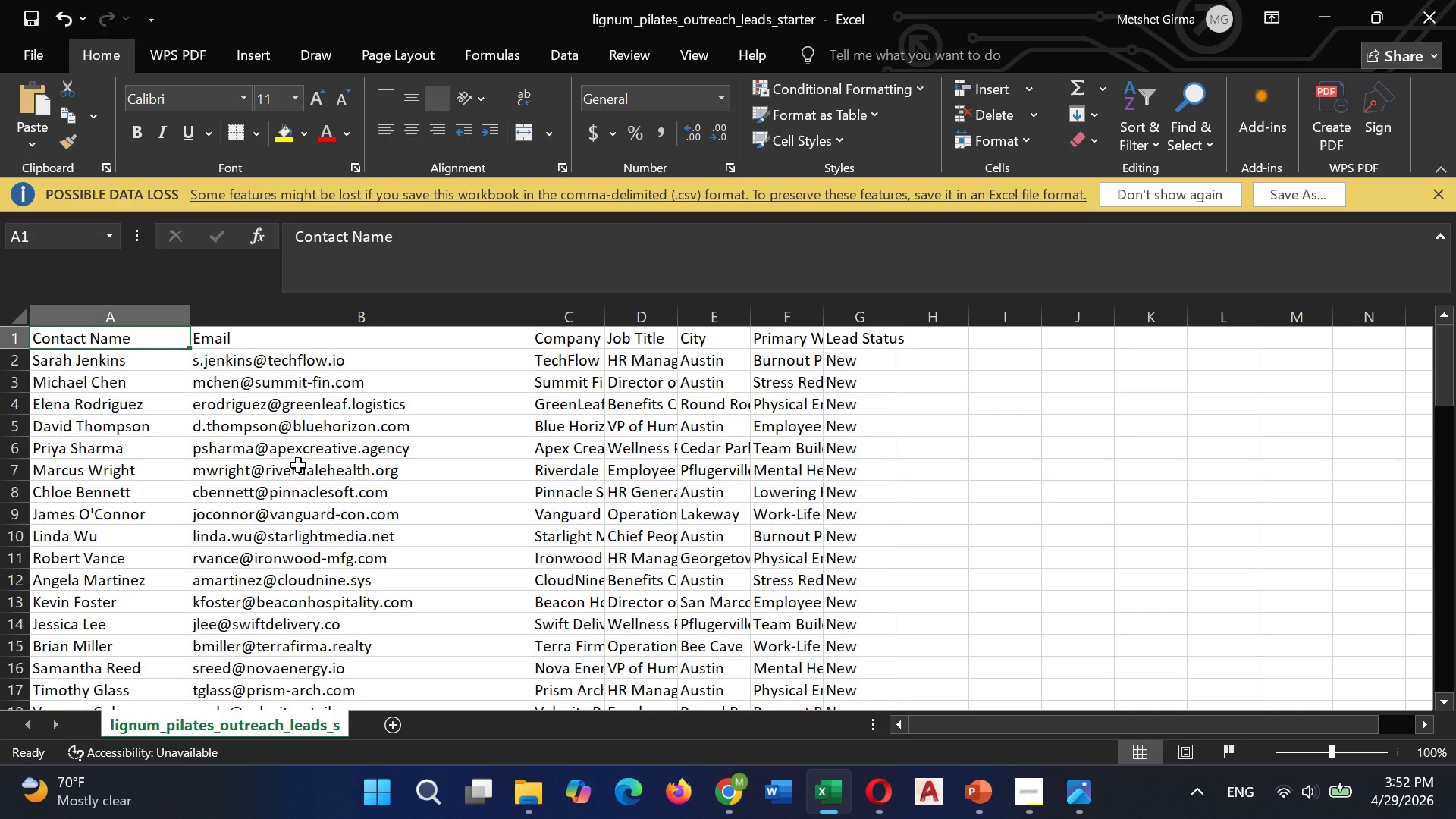 
scroll: coordinate [298, 464], scroll_direction: none, amount: 0.0
 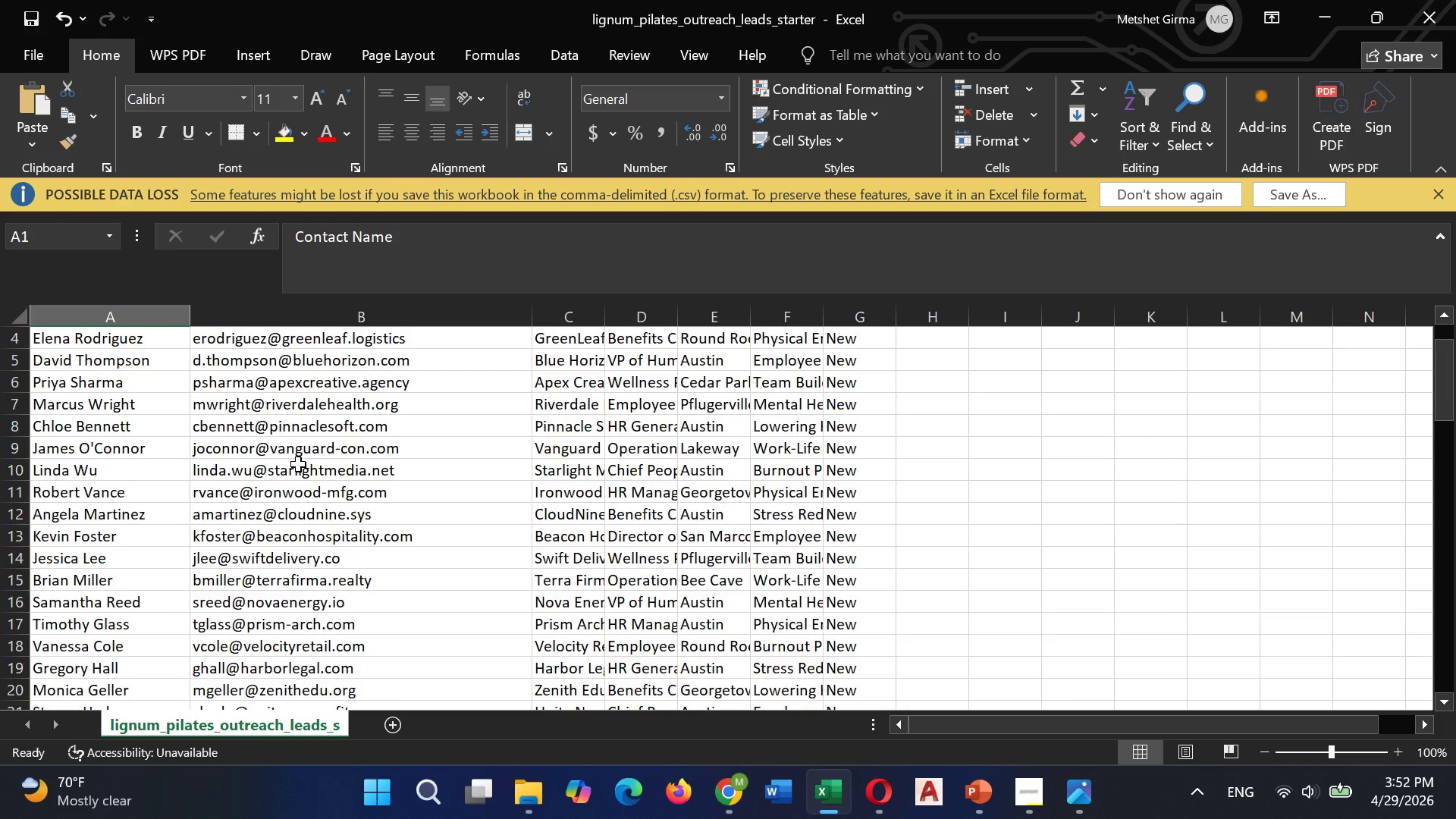 
scroll: coordinate [302, 457], scroll_direction: down, amount: 20.0
 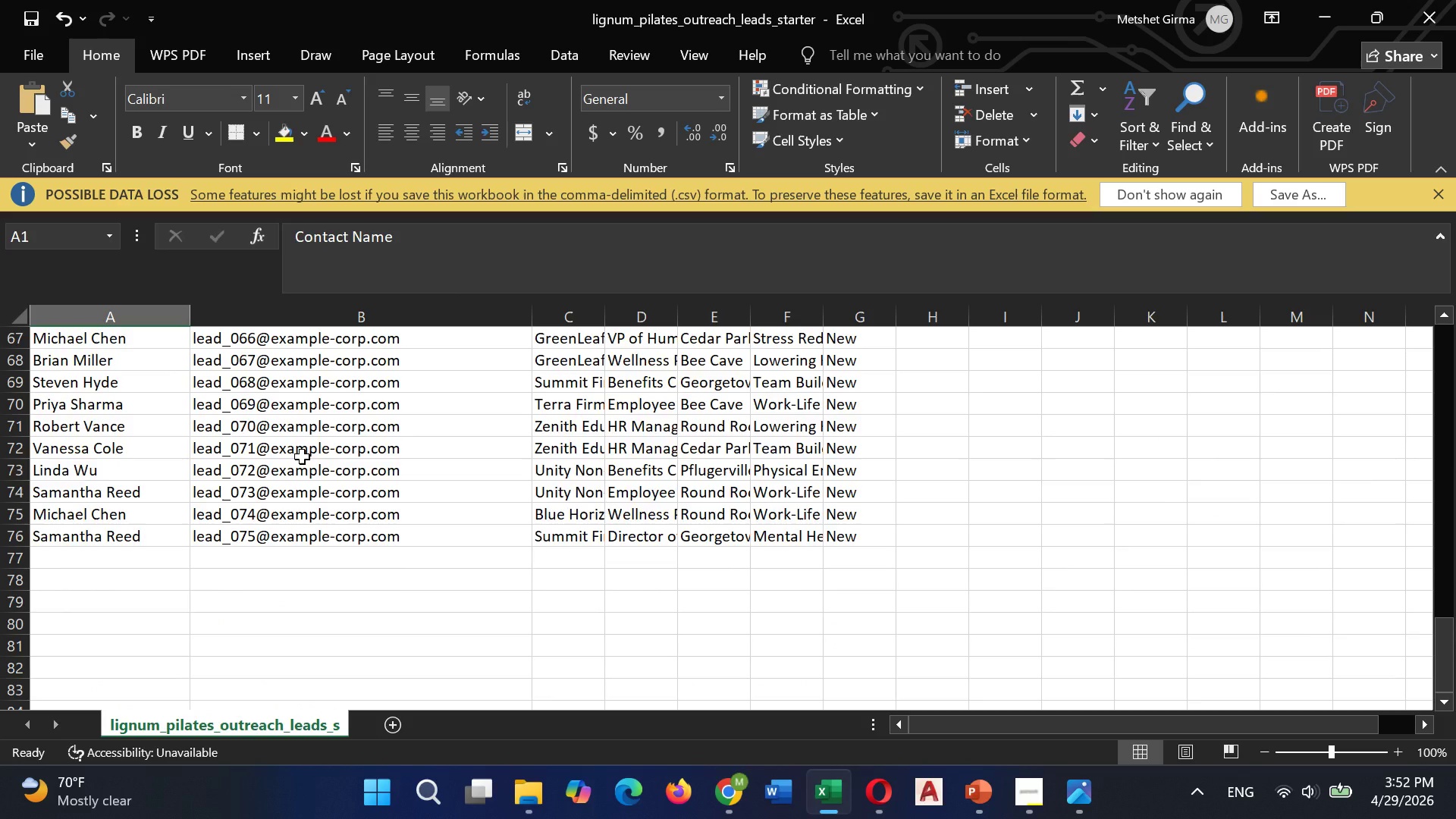 
scroll: coordinate [302, 457], scroll_direction: up, amount: 14.0
 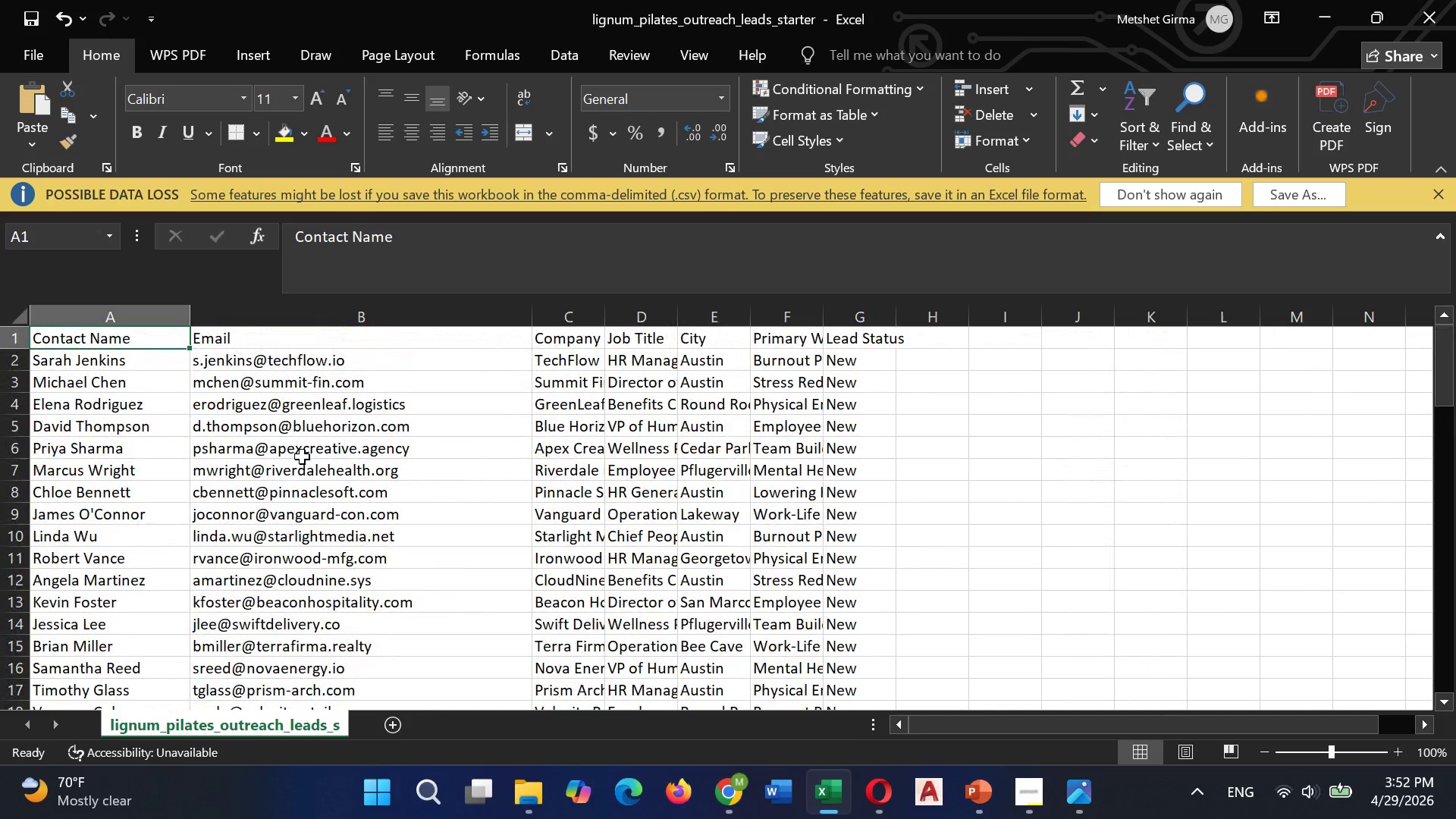 
scroll: coordinate [302, 457], scroll_direction: down, amount: 7.0
 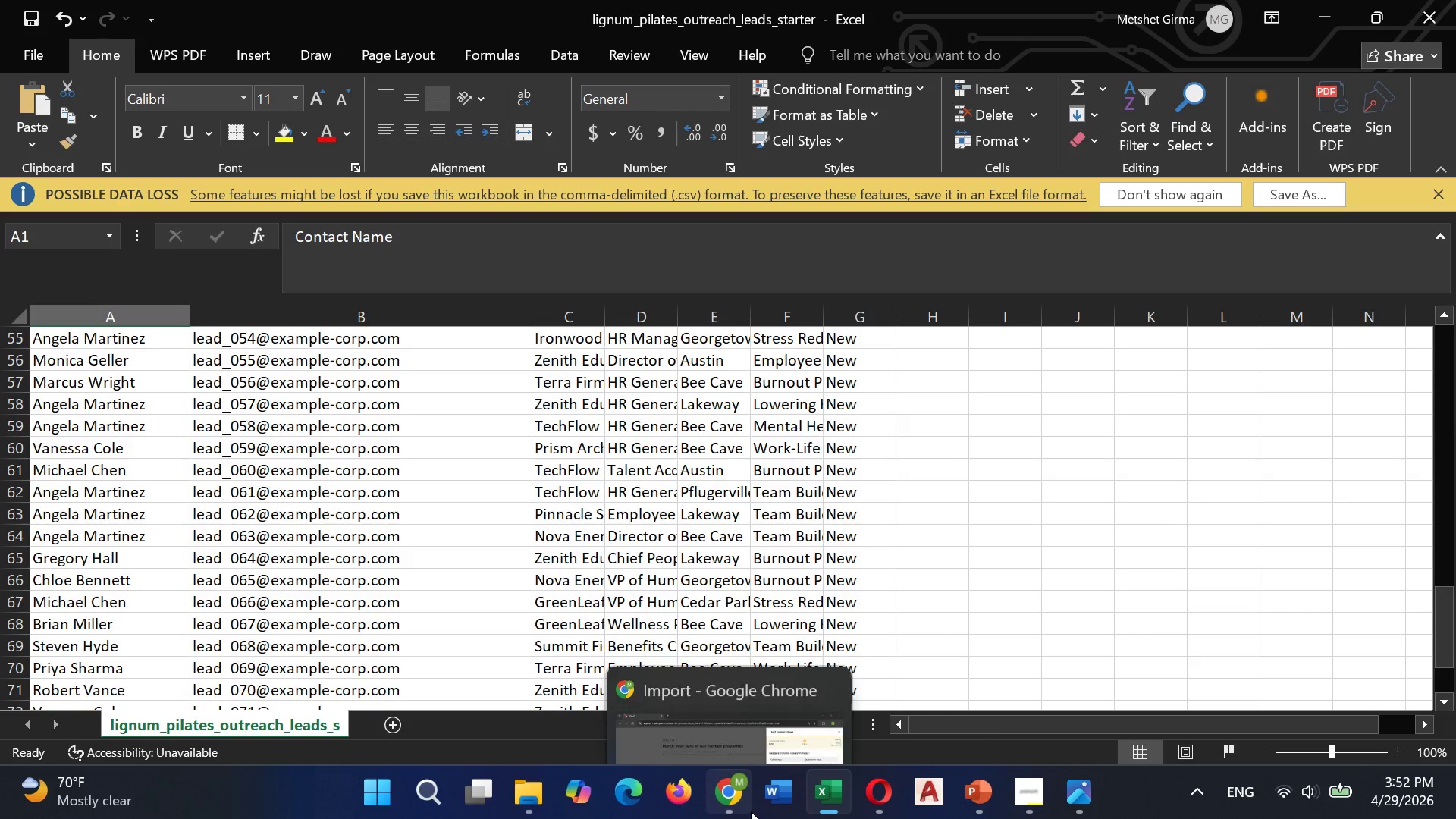 
left_click([768, 730])
 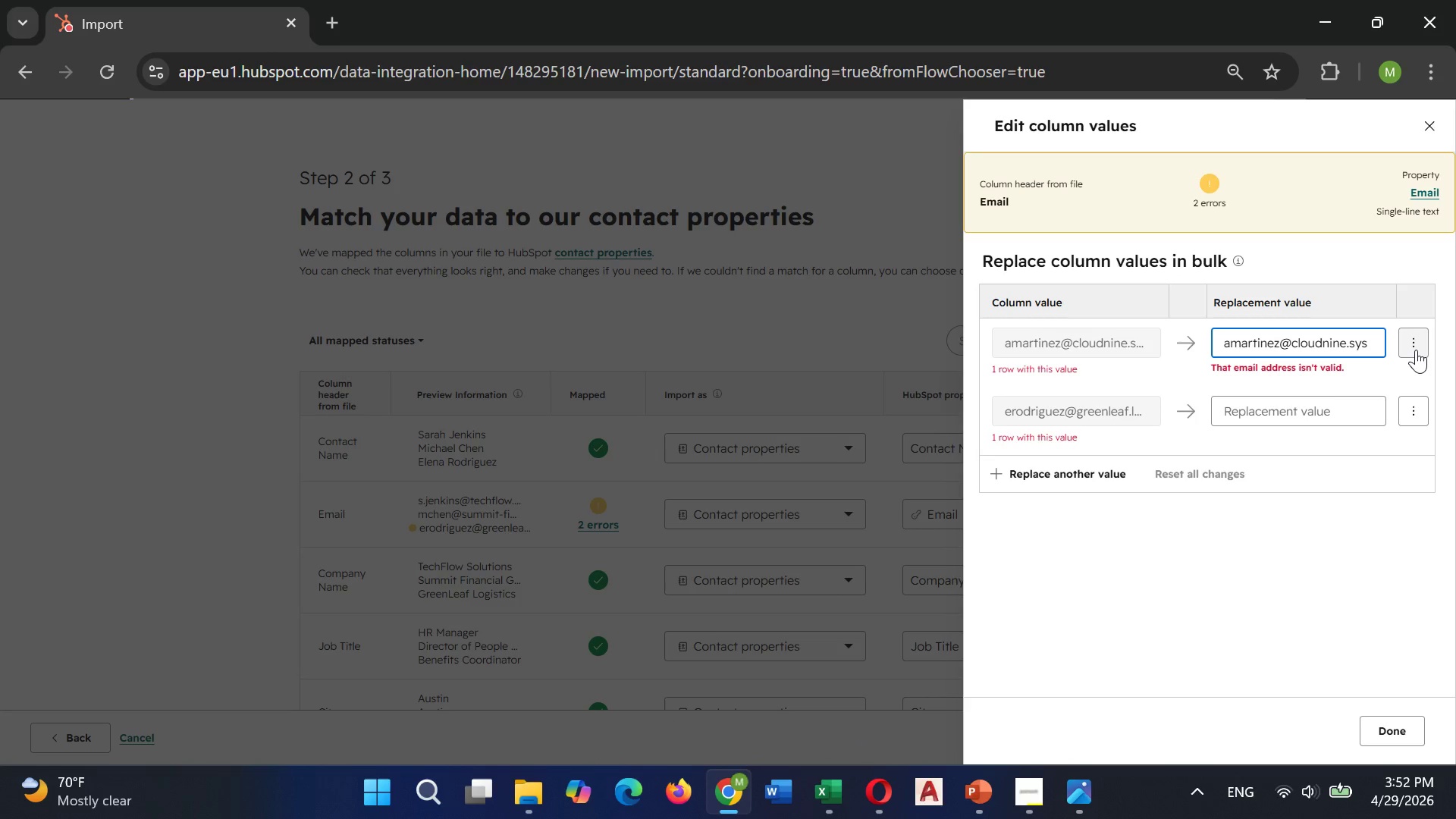 
left_click([1416, 350])
 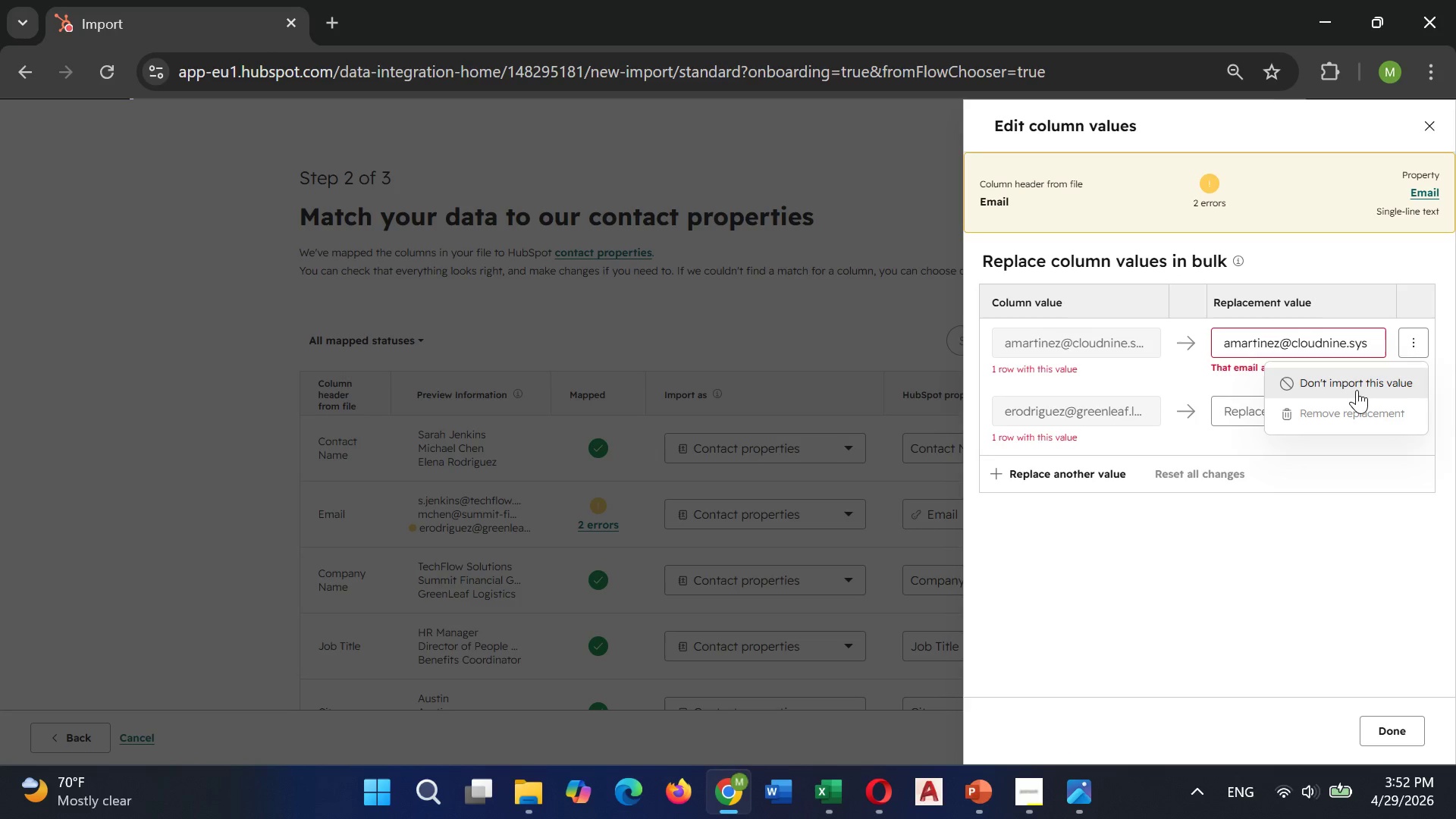 
left_click([1356, 388])
 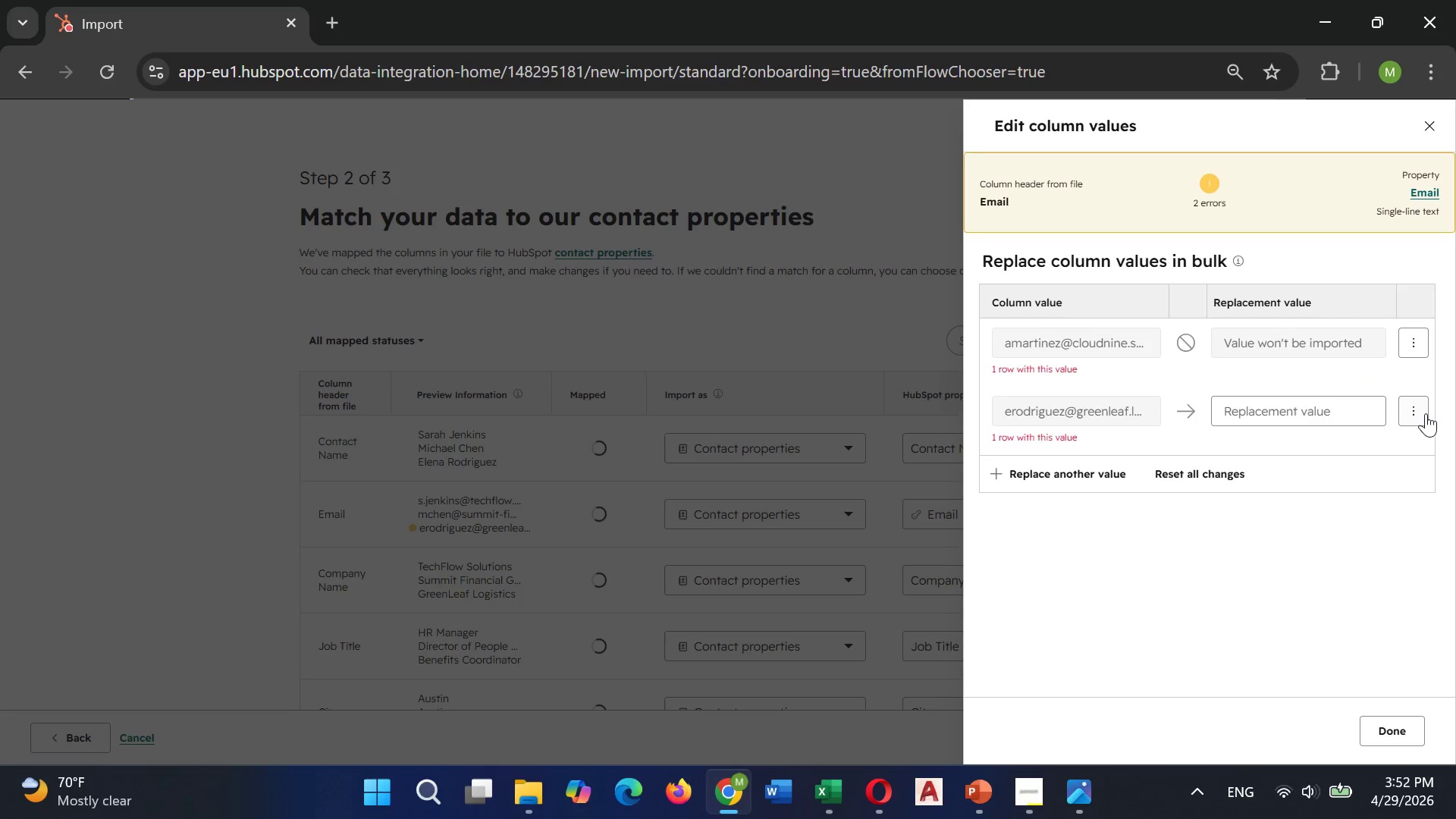 
left_click([1425, 413])
 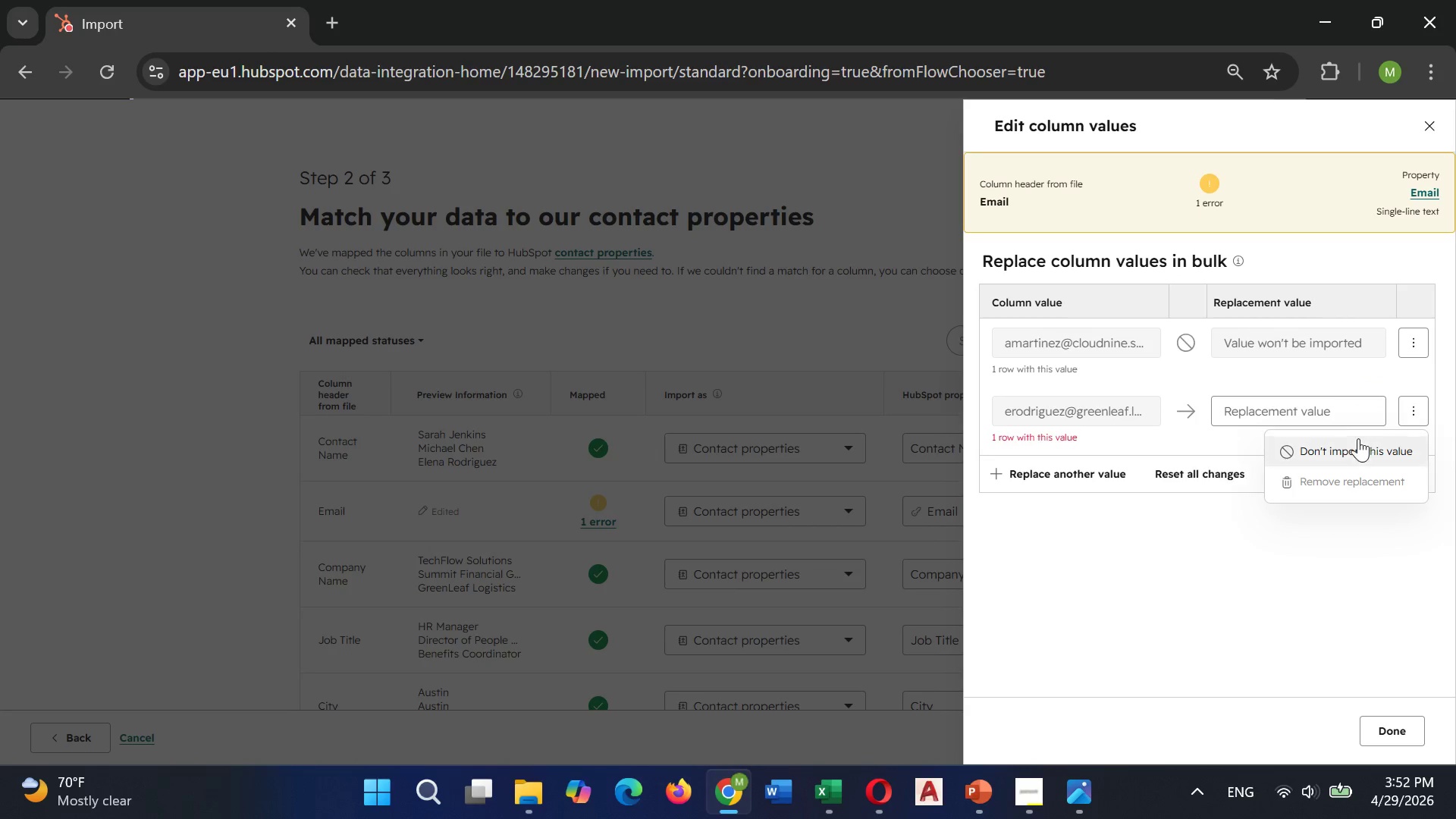 
left_click([1356, 442])
 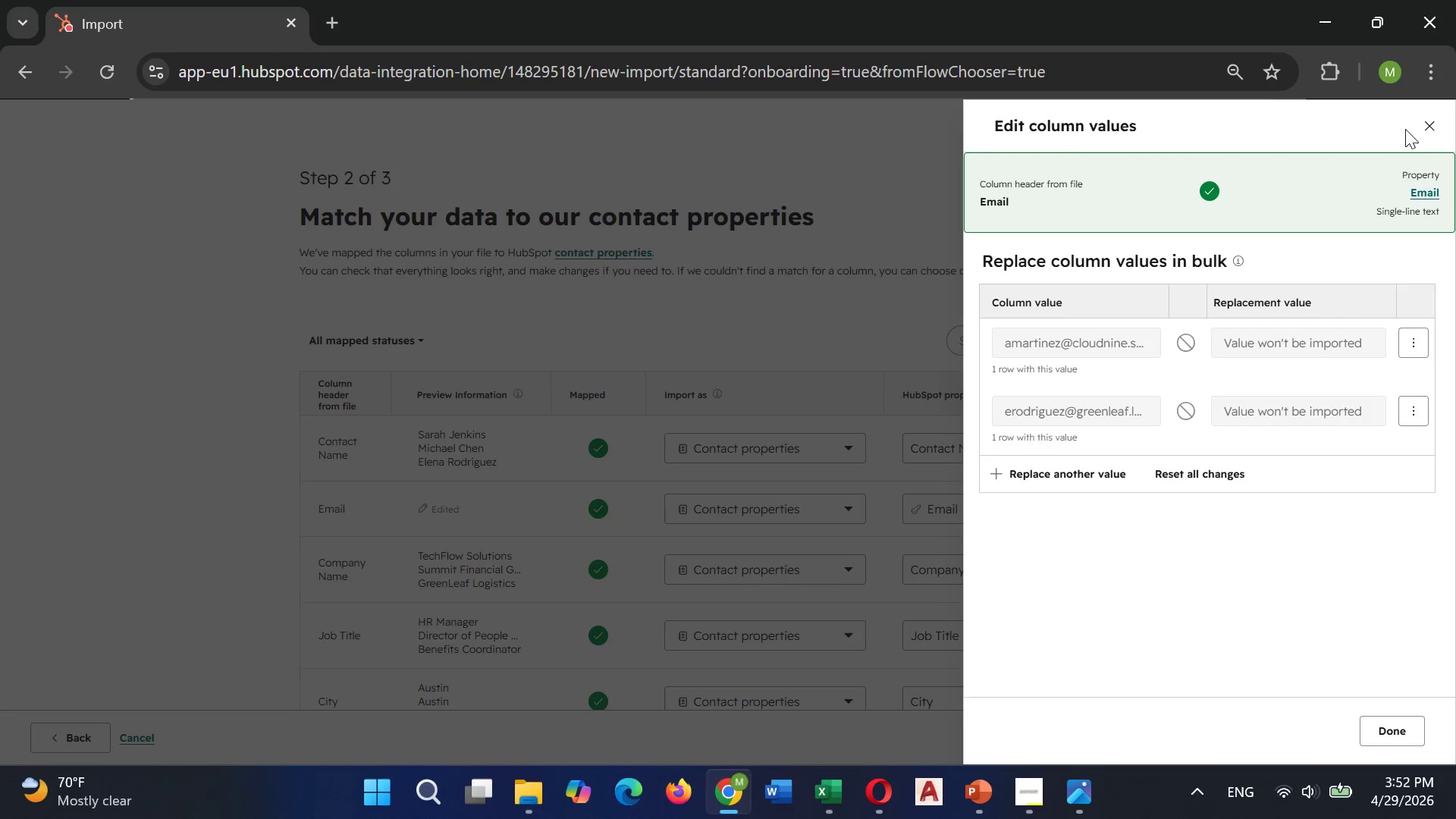 
left_click([1421, 123])
 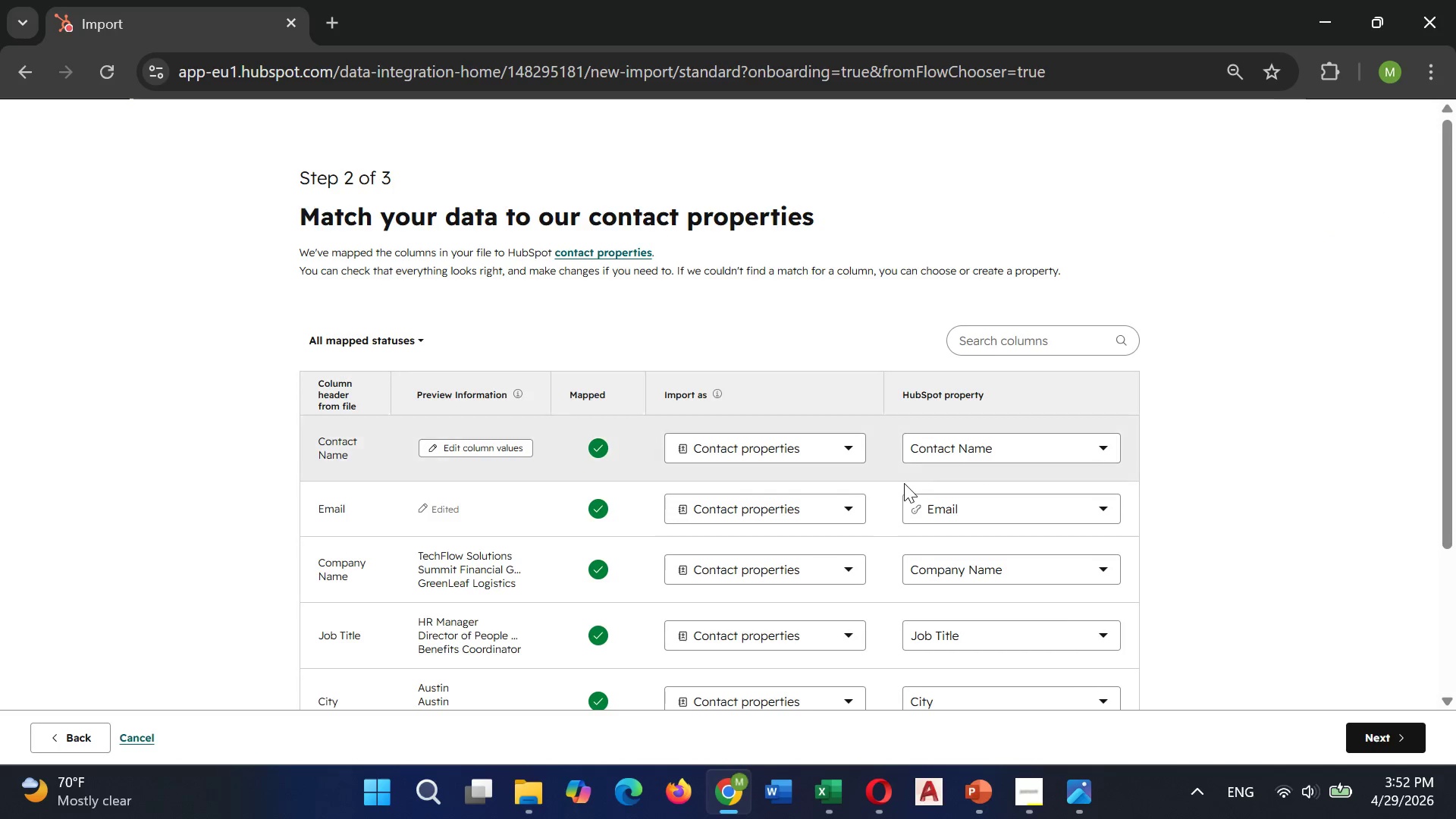 
scroll: coordinate [904, 483], scroll_direction: down, amount: 2.0
 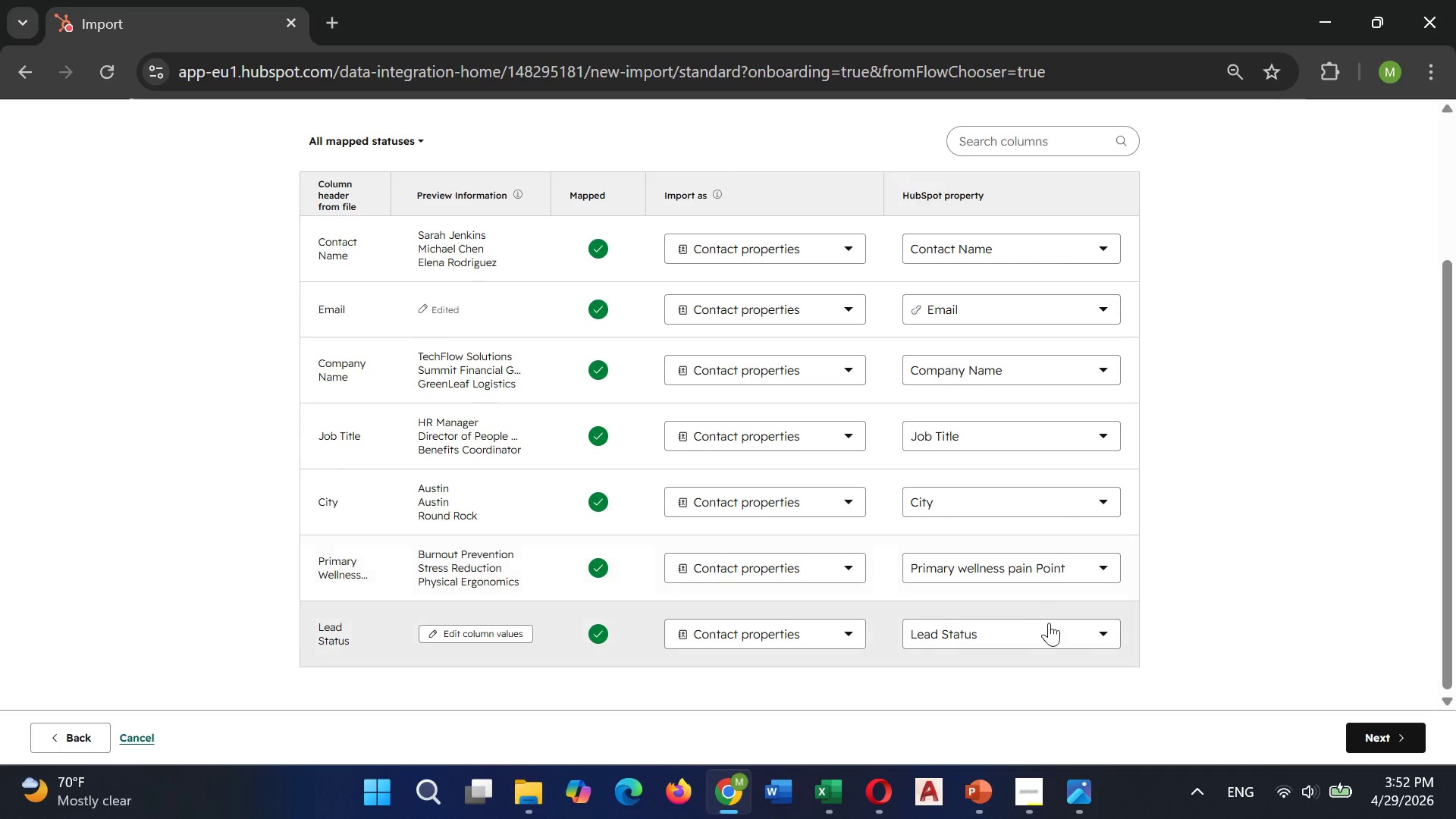 
left_click([1053, 629])
 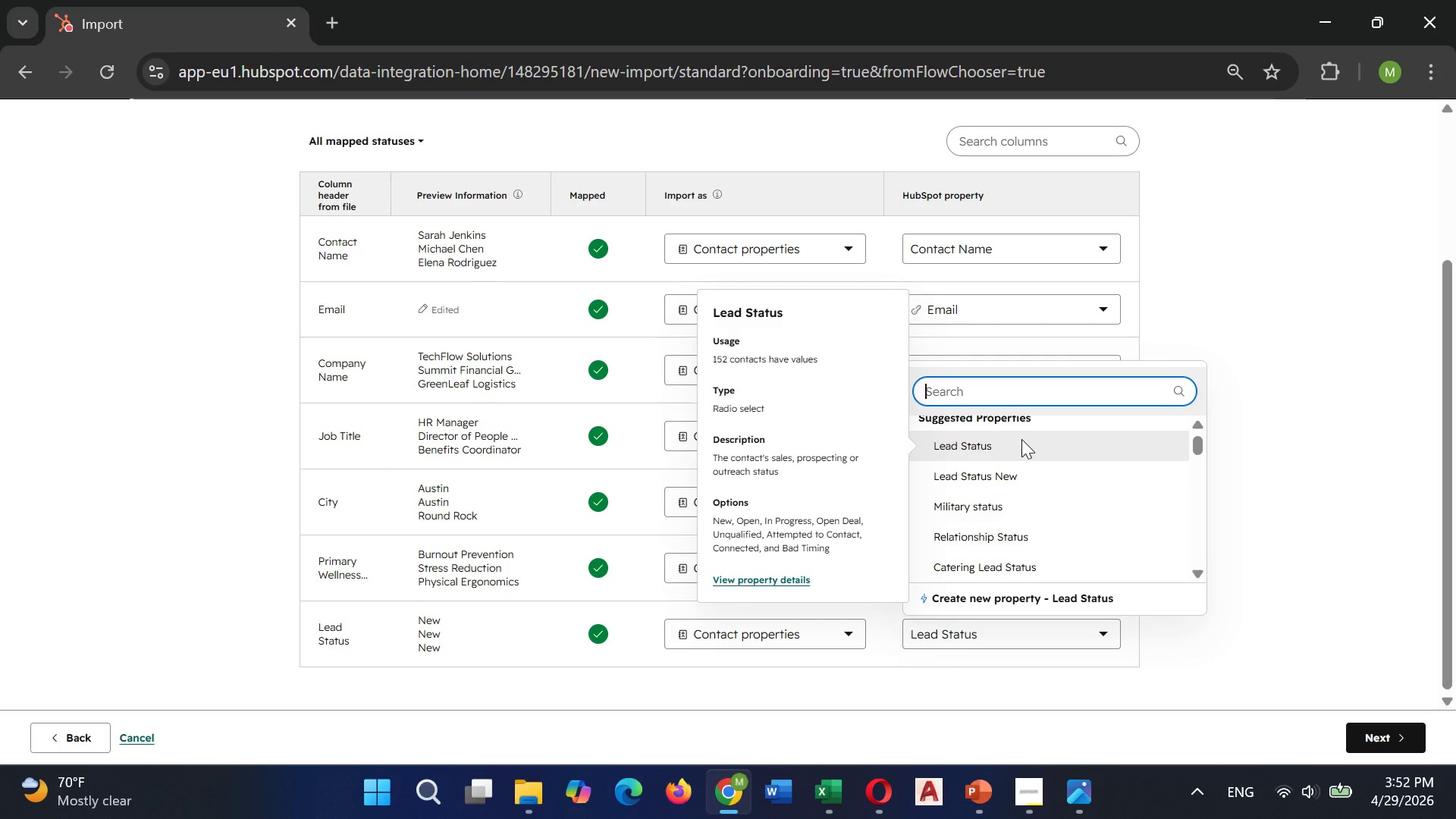 
wait(5.27)
 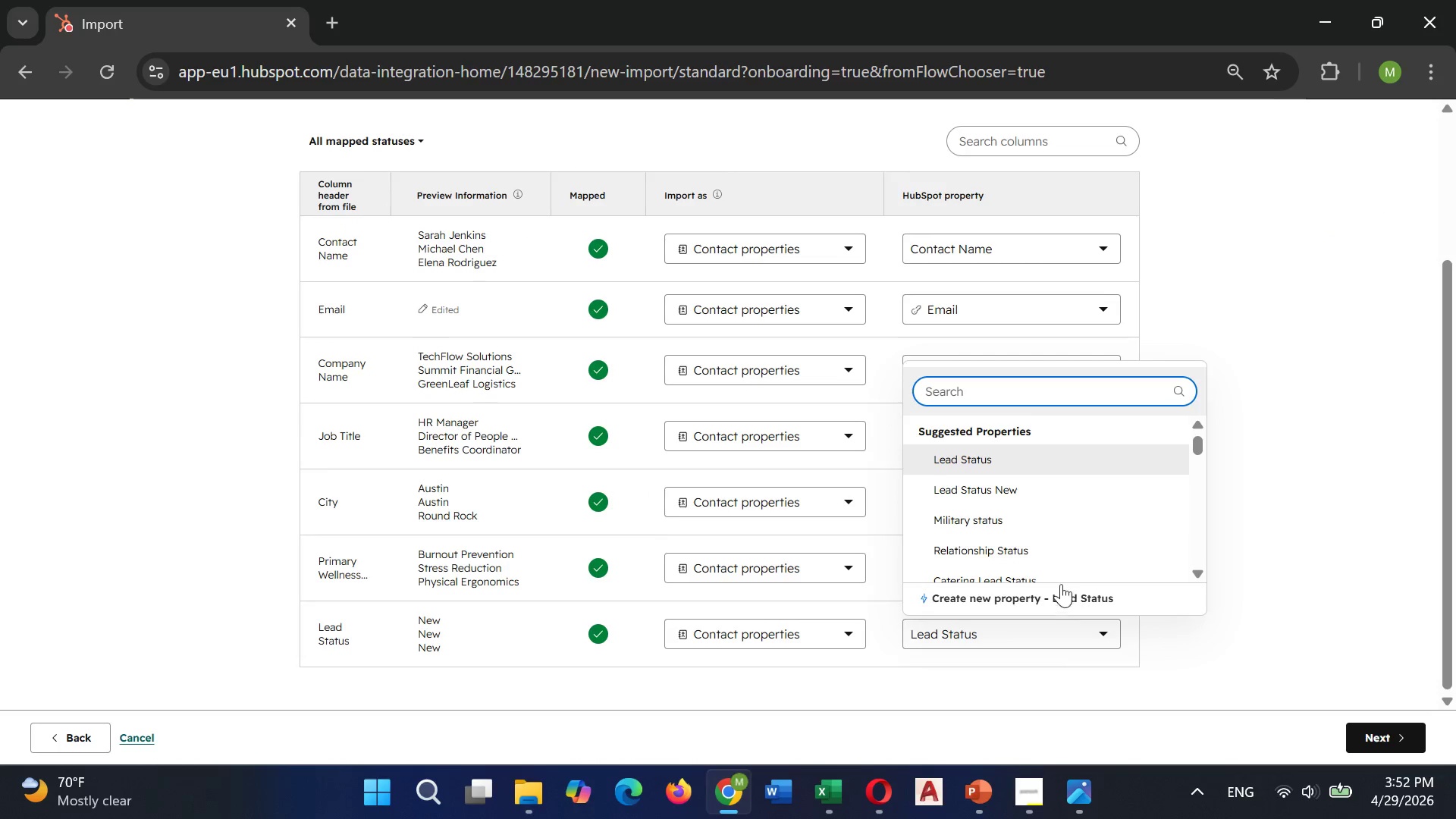 
left_click([1005, 485])
 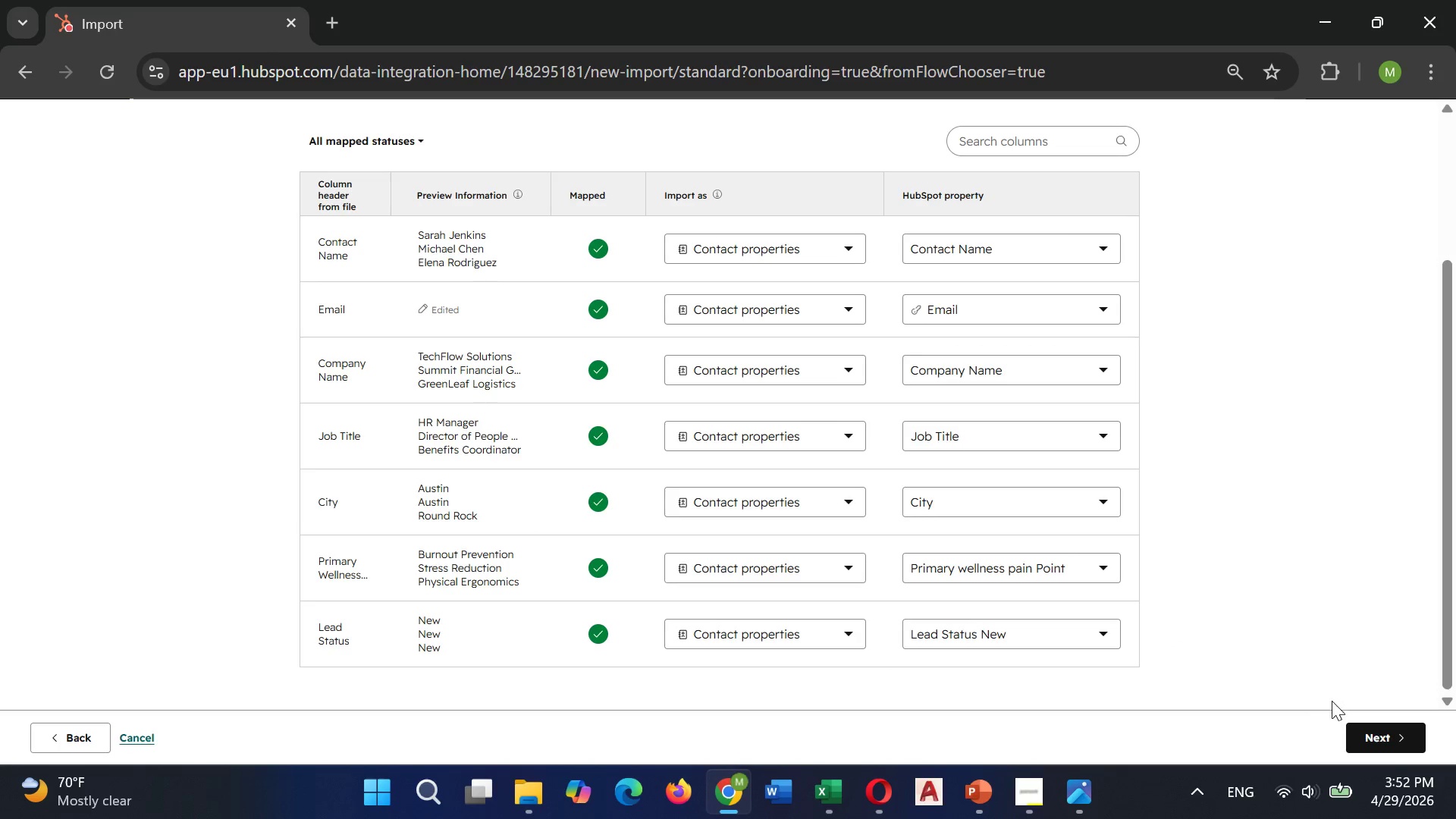 
left_click([1385, 734])
 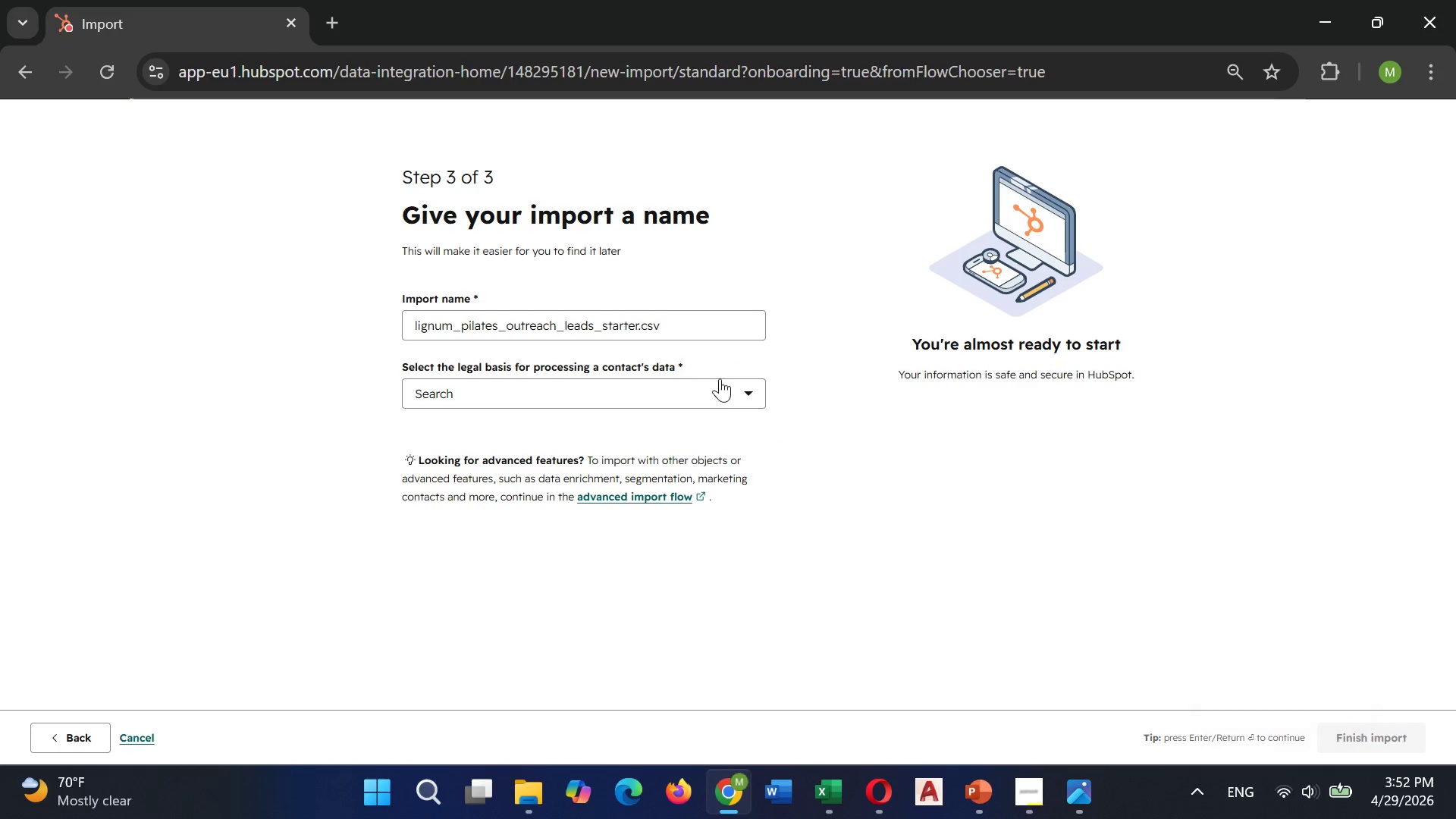 
left_click([688, 391])
 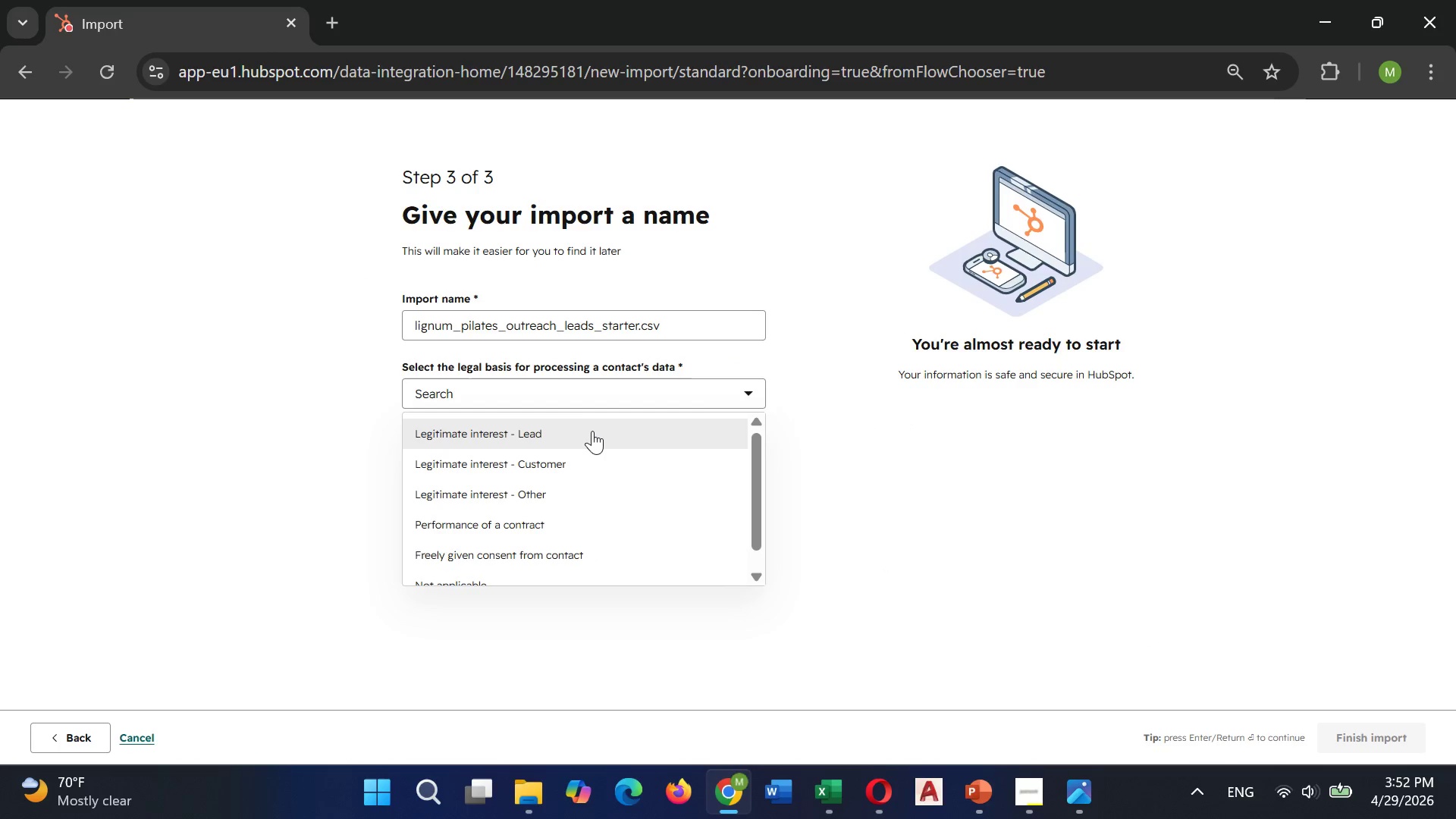 
left_click([592, 433])
 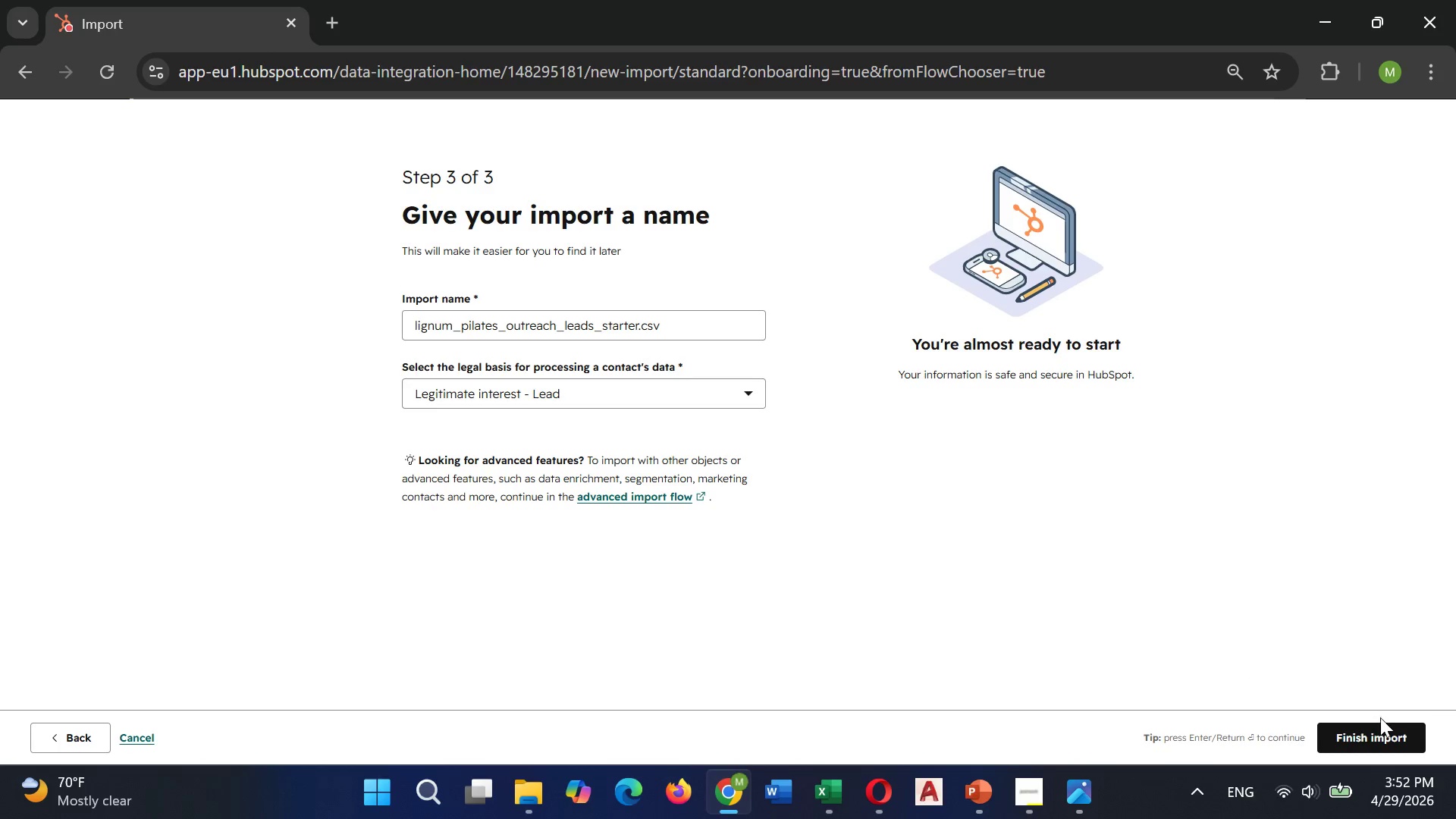 
left_click([1378, 724])
 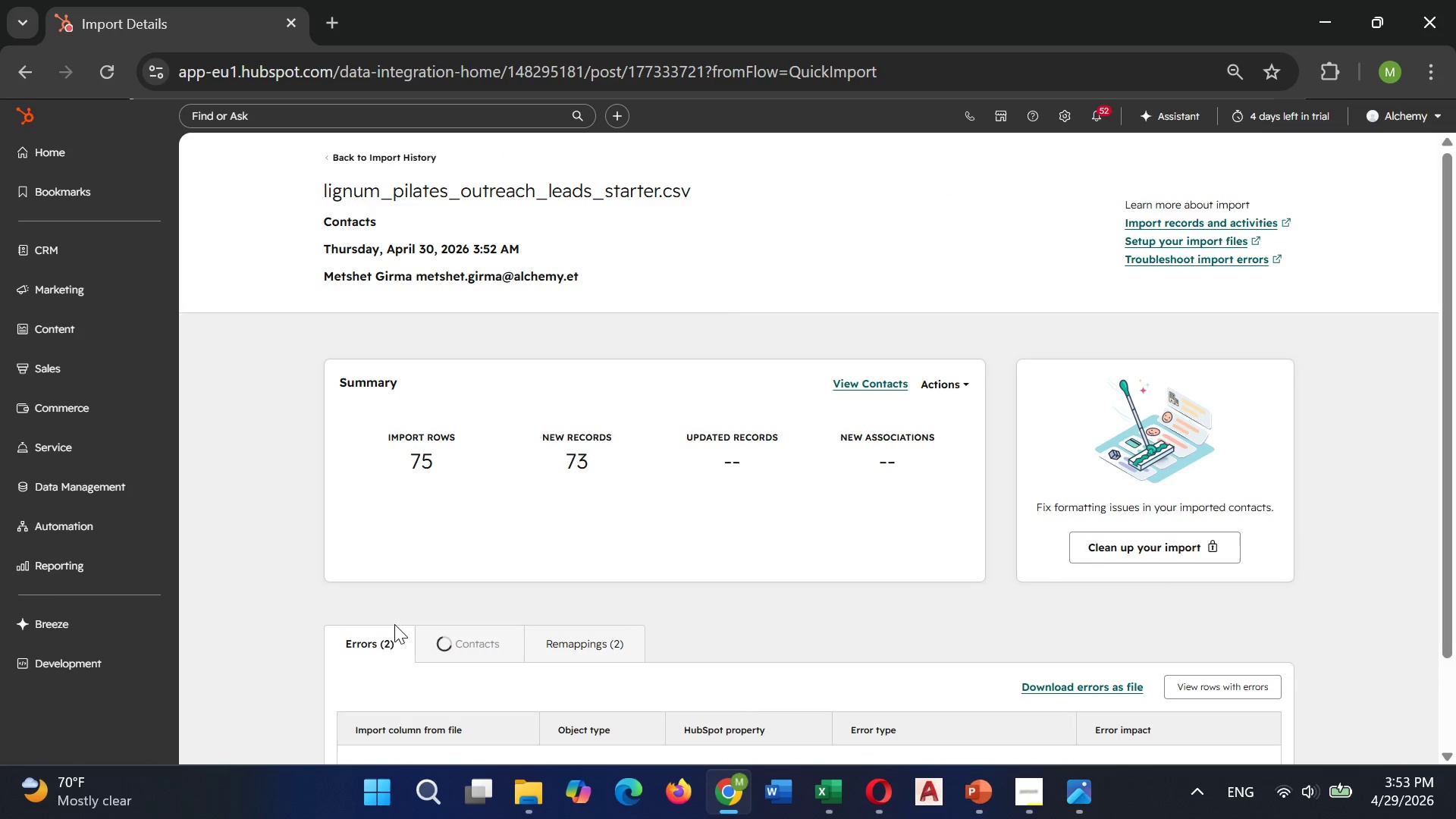 
wait(7.62)
 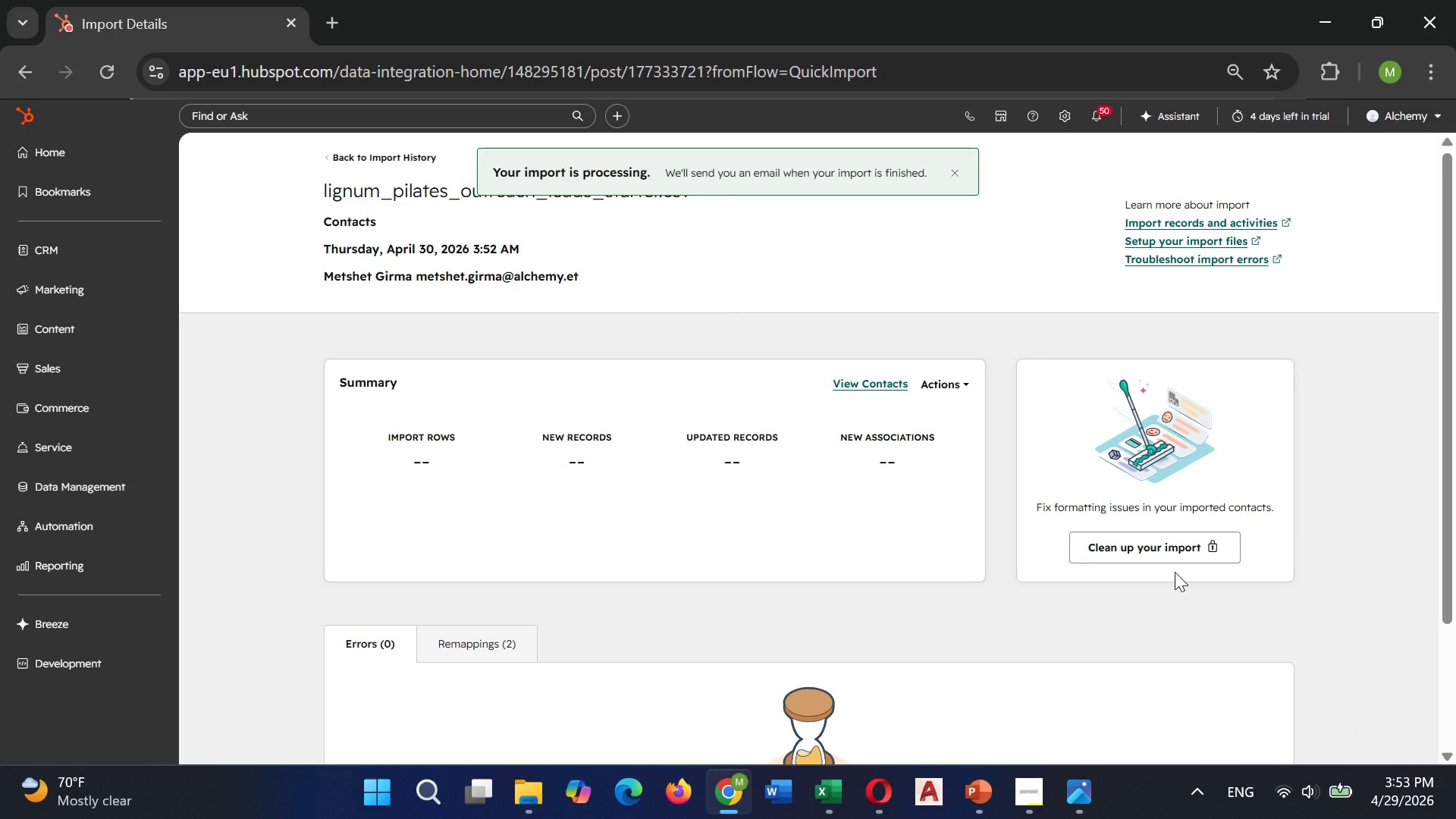 
scroll: coordinate [598, 611], scroll_direction: down, amount: 2.0
 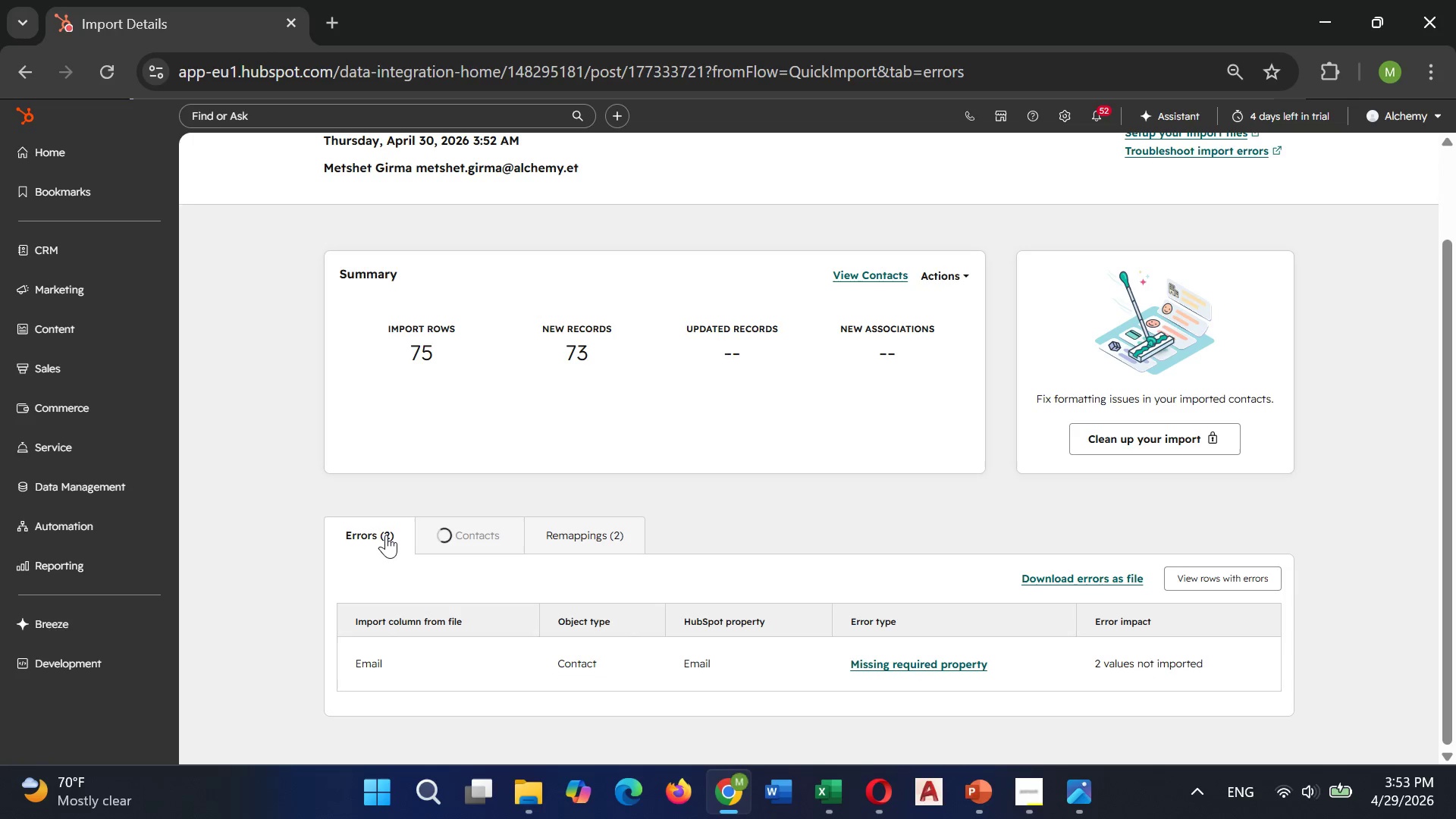 
double_click([386, 535])
 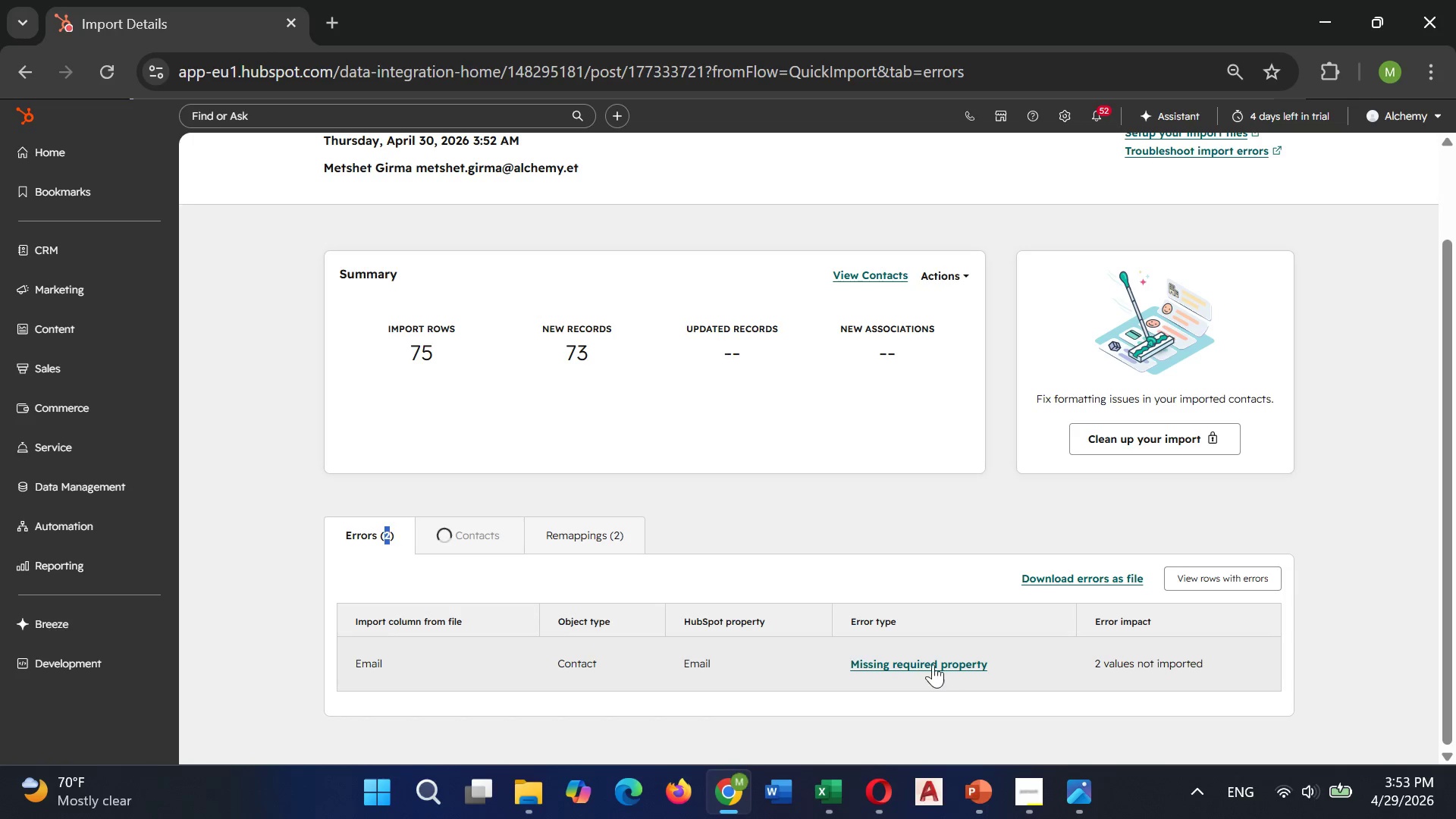 
left_click([933, 663])
 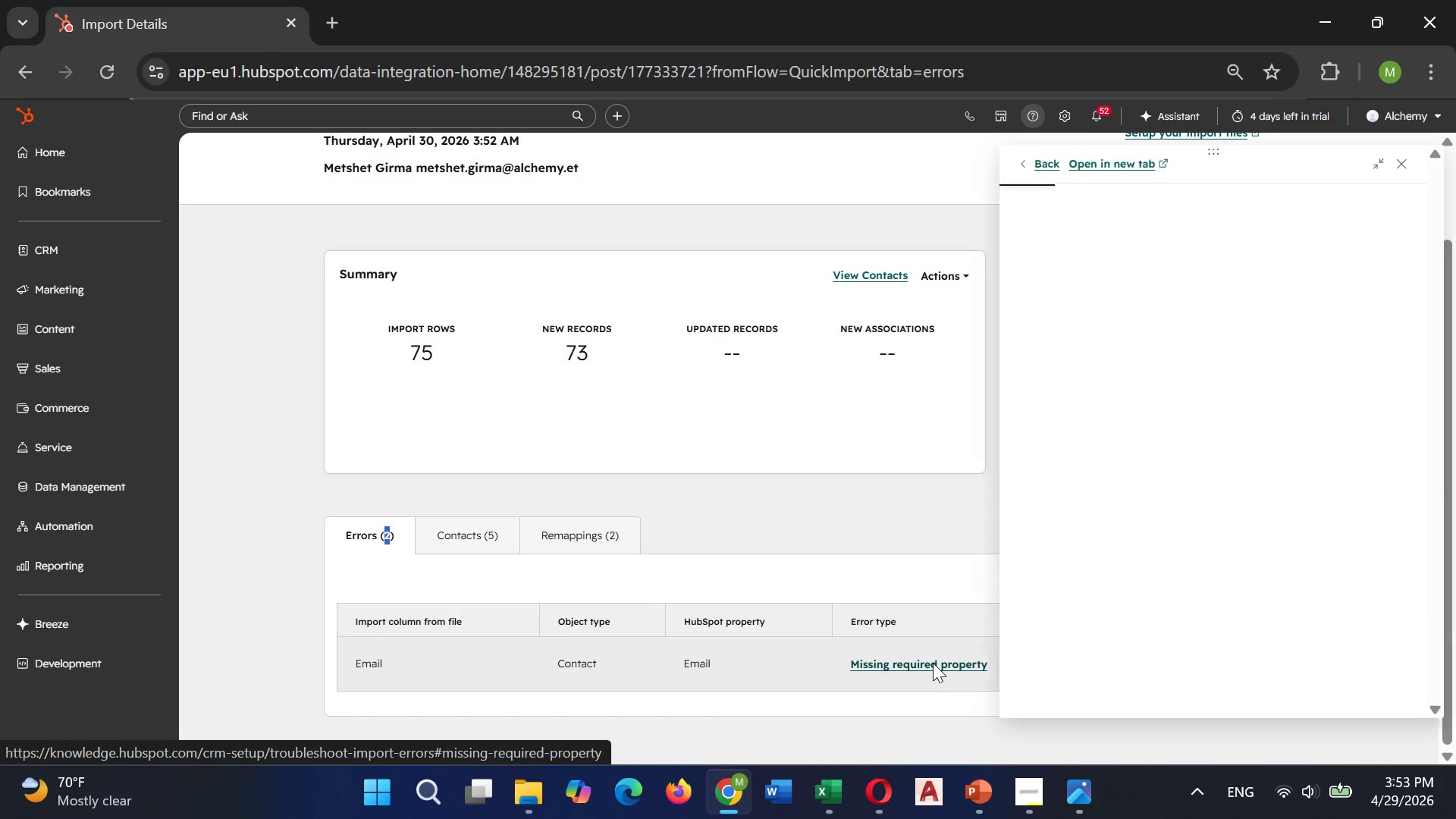 
wait(9.61)
 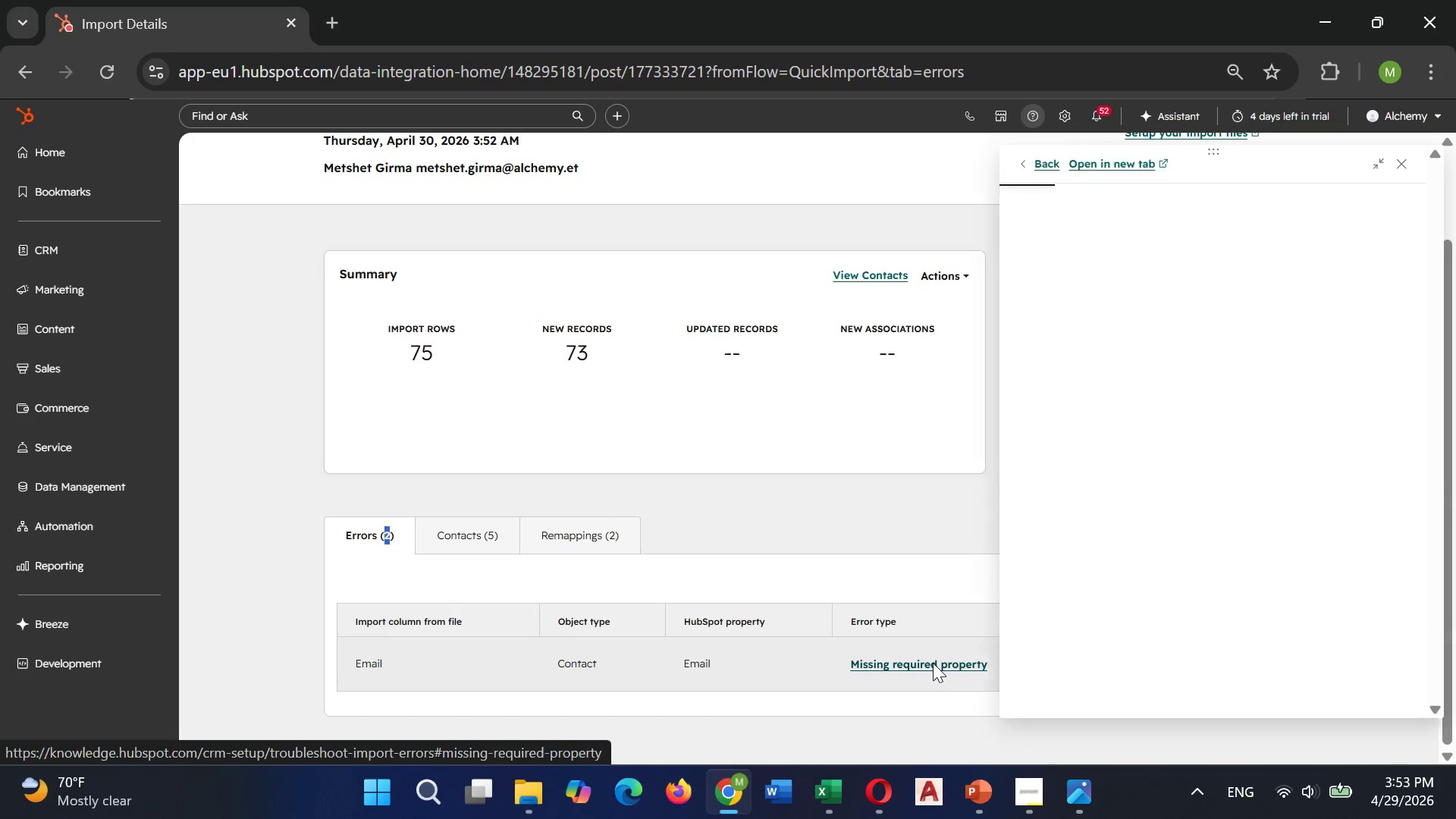 
left_click([1402, 168])
 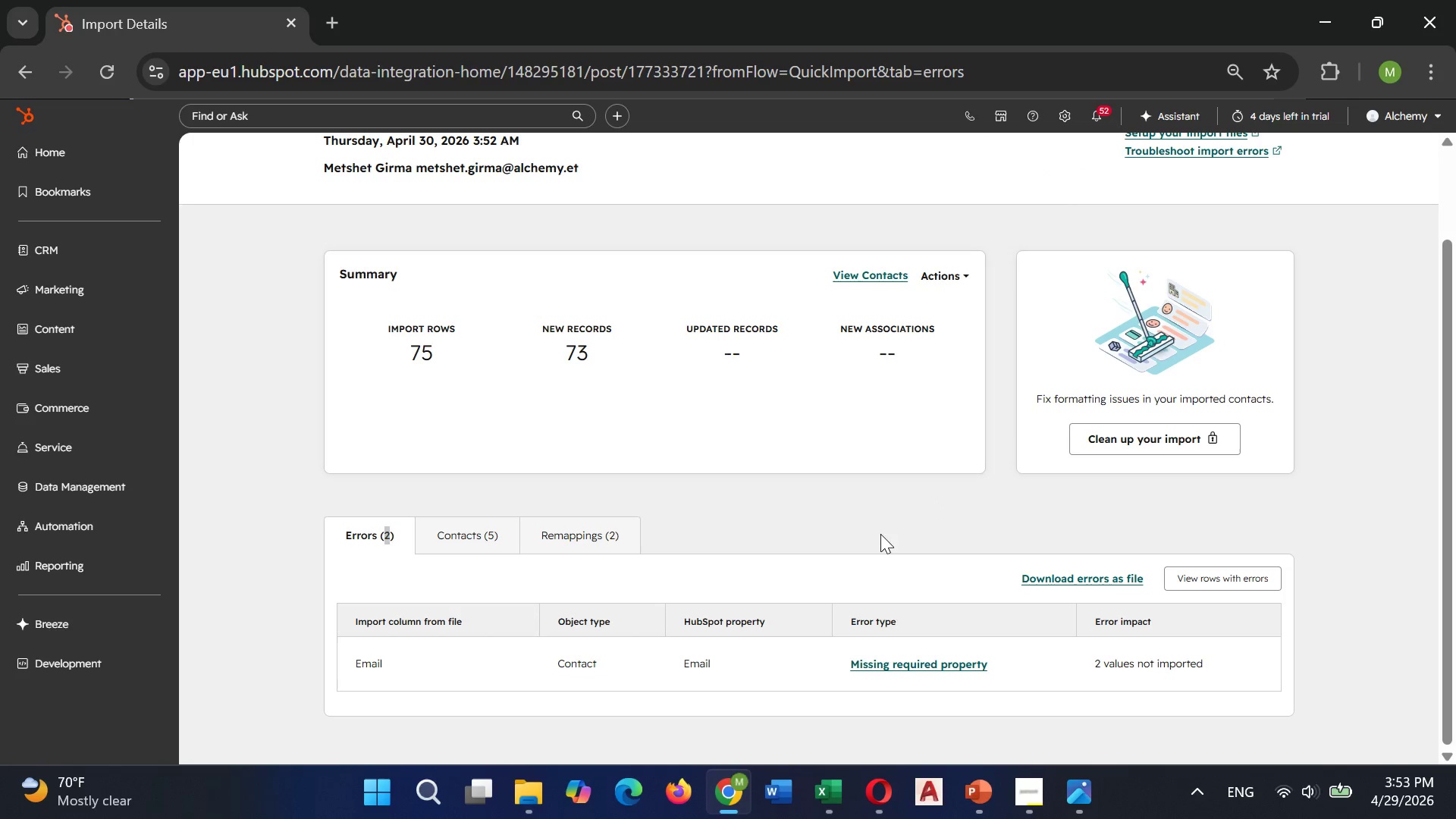 
wait(13.06)
 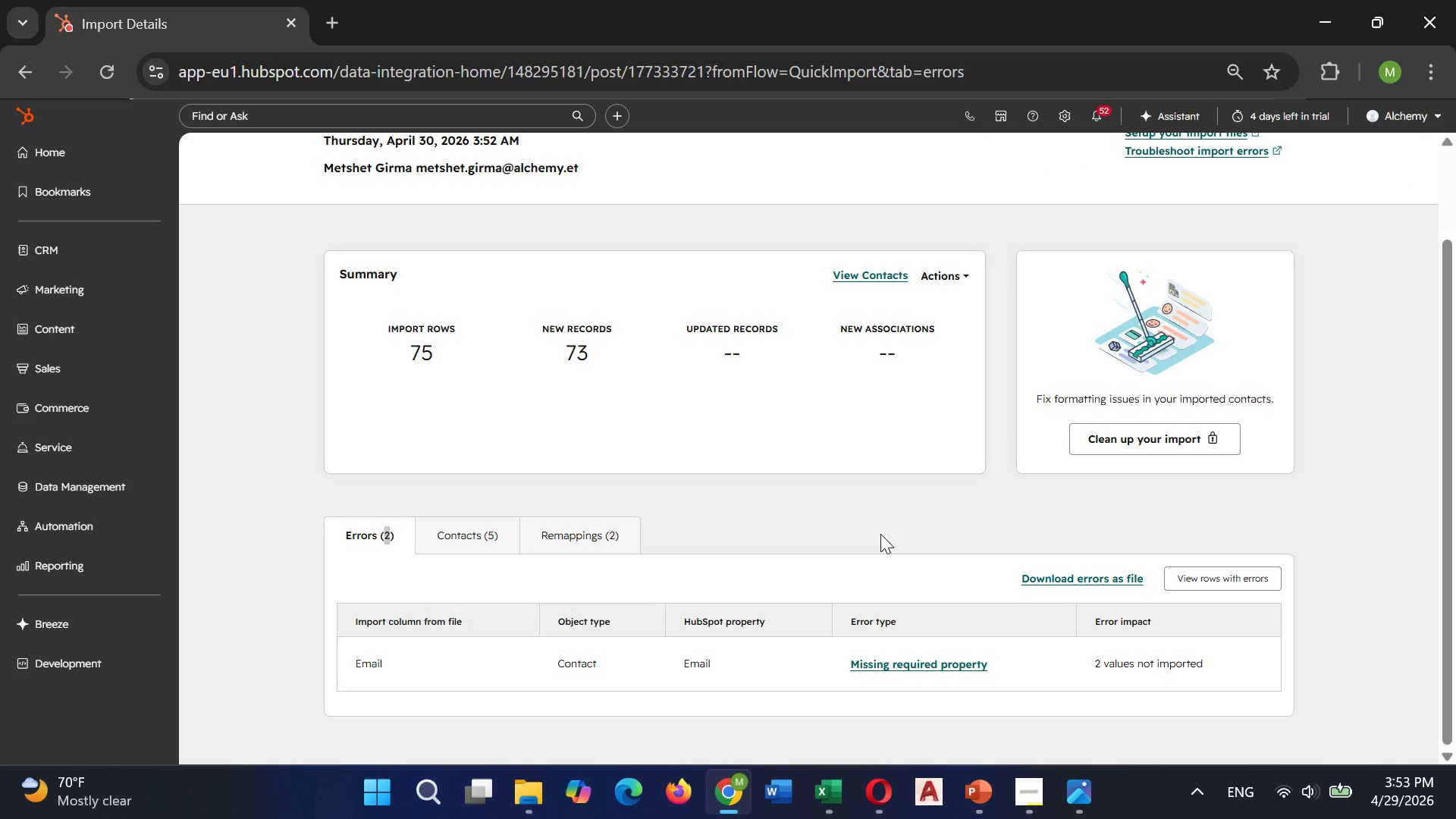 
left_click([24, 63])
 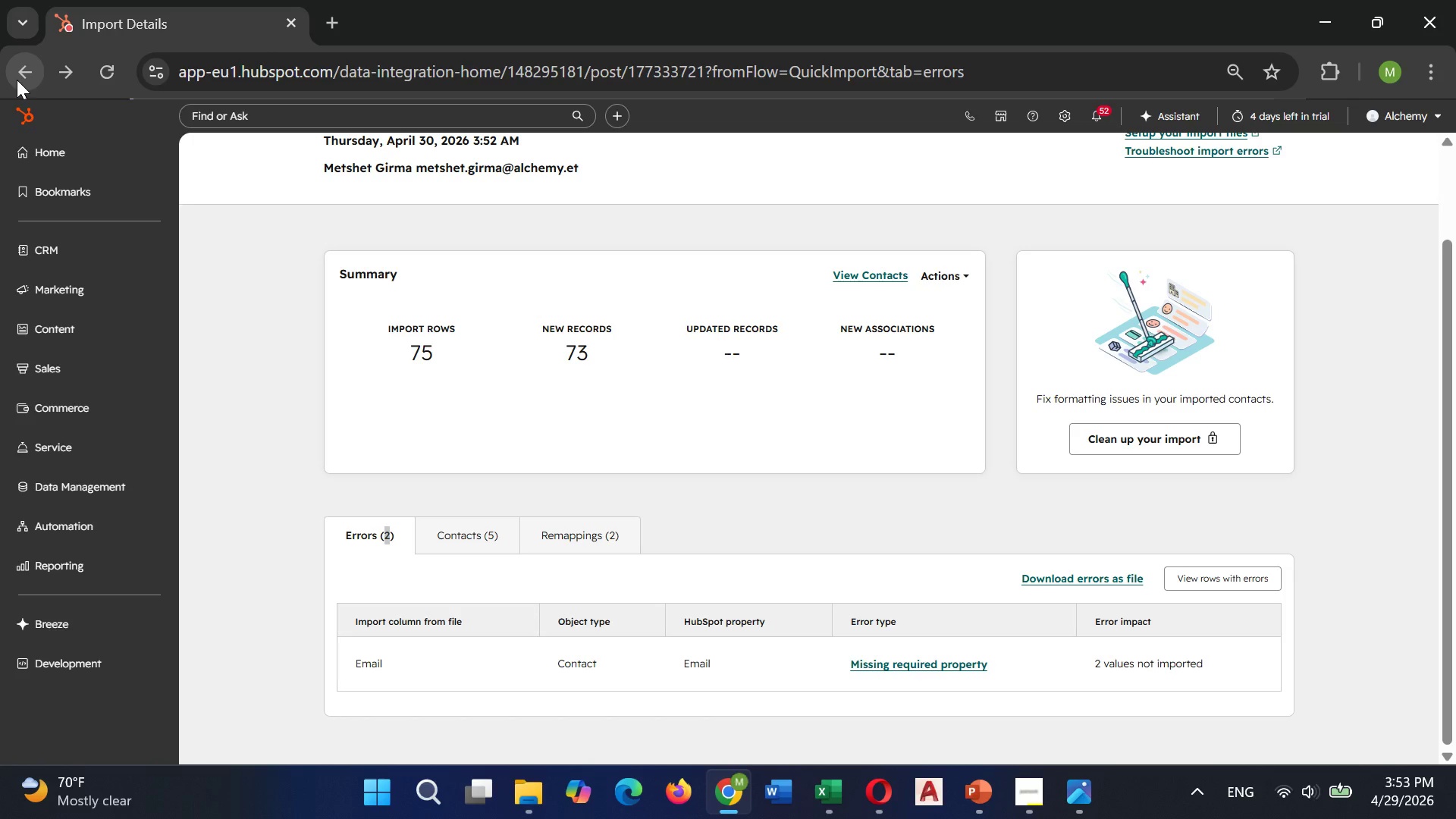 
left_click([30, 72])
 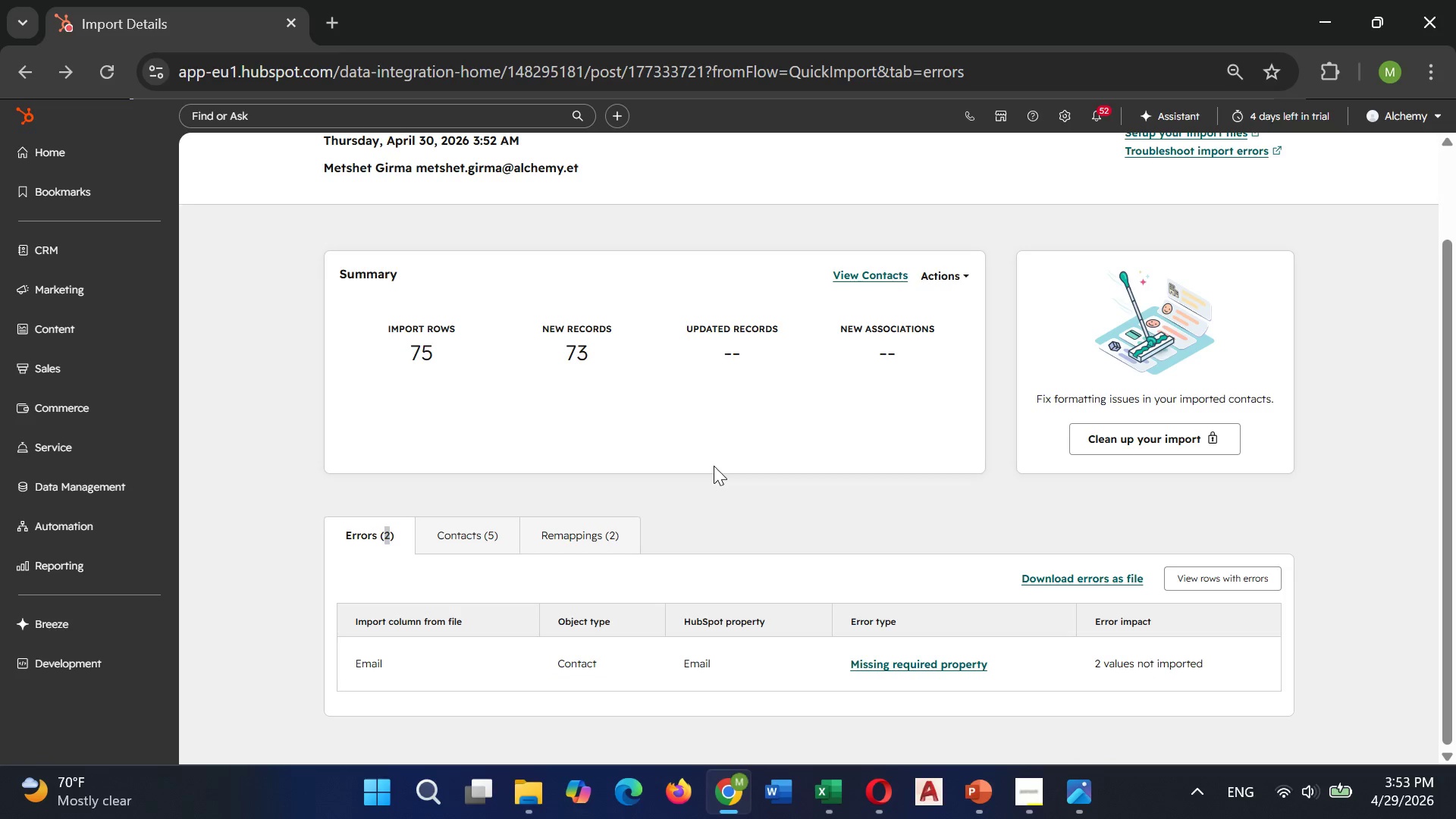 
mouse_move([747, 753])
 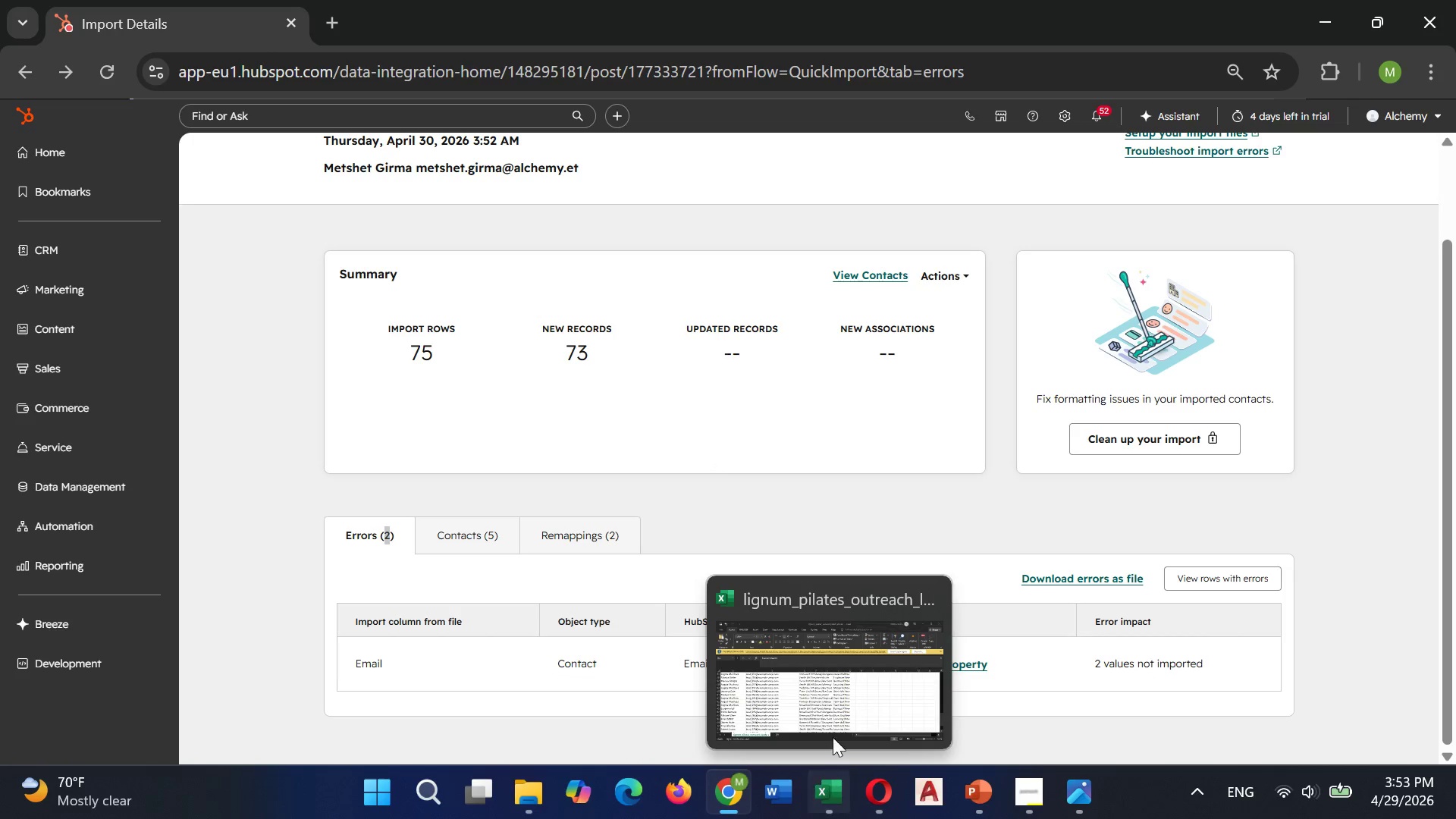 
left_click([843, 689])
 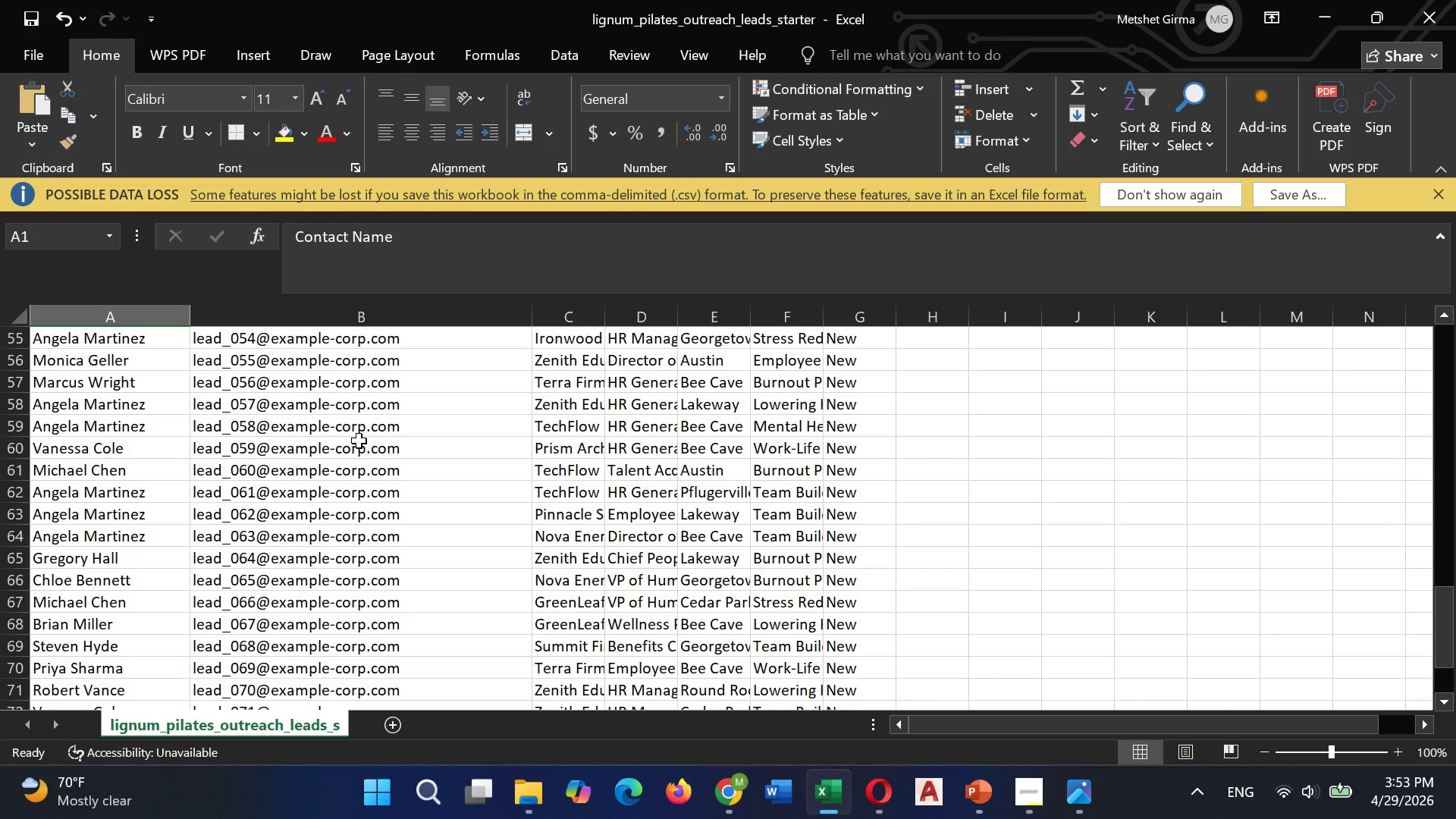 
scroll: coordinate [359, 446], scroll_direction: up, amount: 15.0
 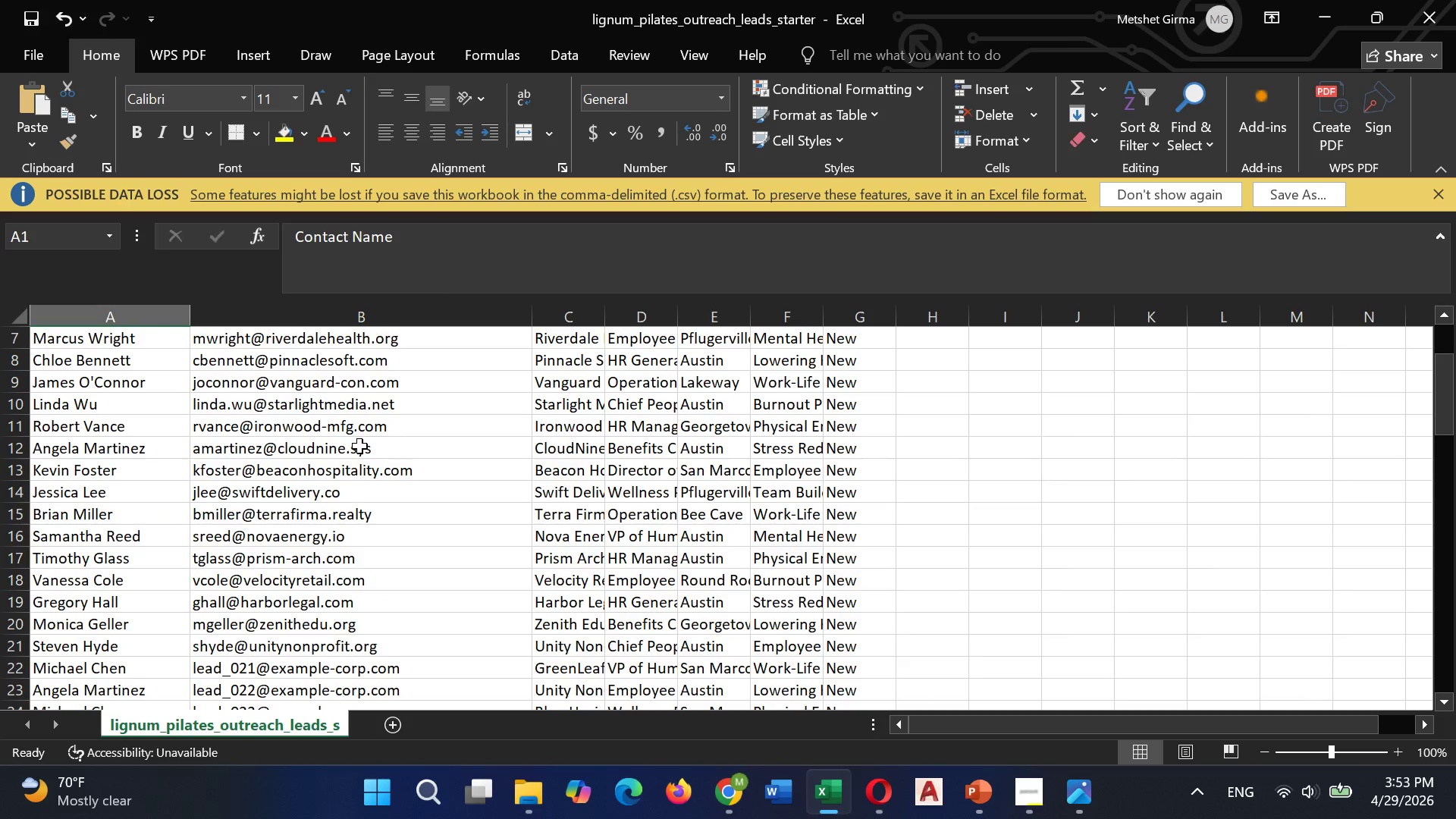 
scroll: coordinate [360, 446], scroll_direction: none, amount: 0.0
 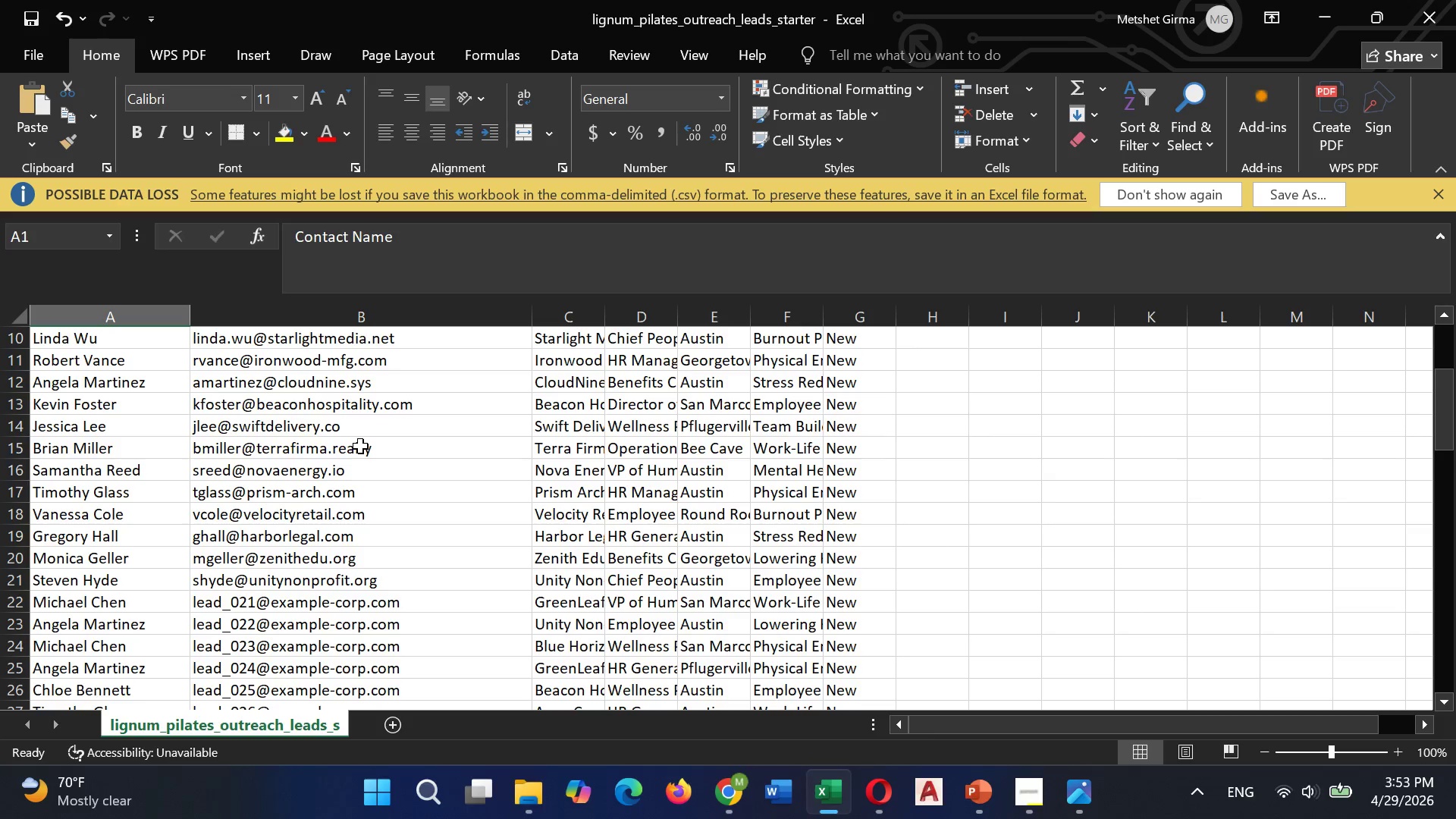 
scroll: coordinate [360, 446], scroll_direction: down, amount: 1.0
 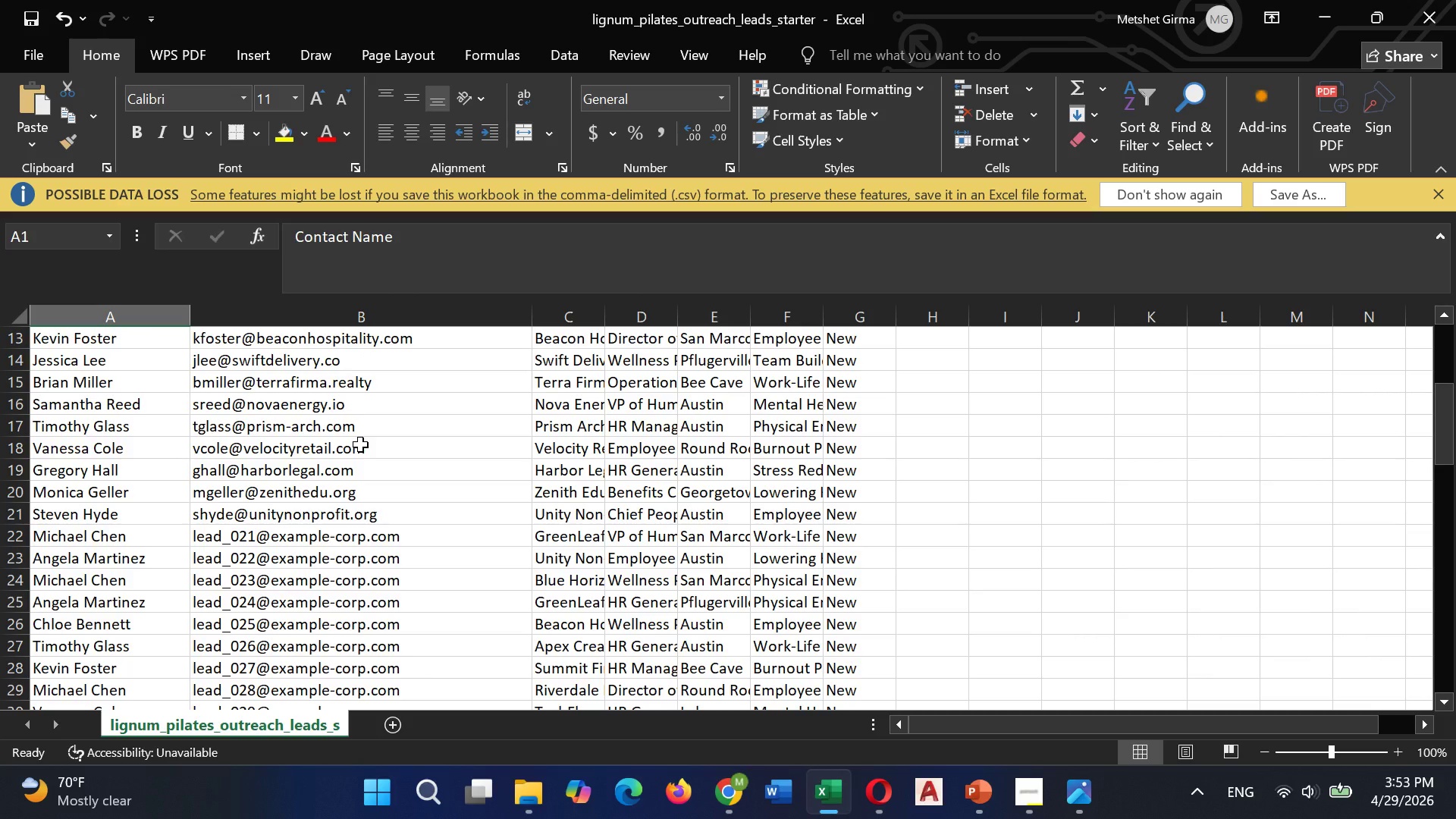 
scroll: coordinate [360, 444], scroll_direction: up, amount: 5.0
 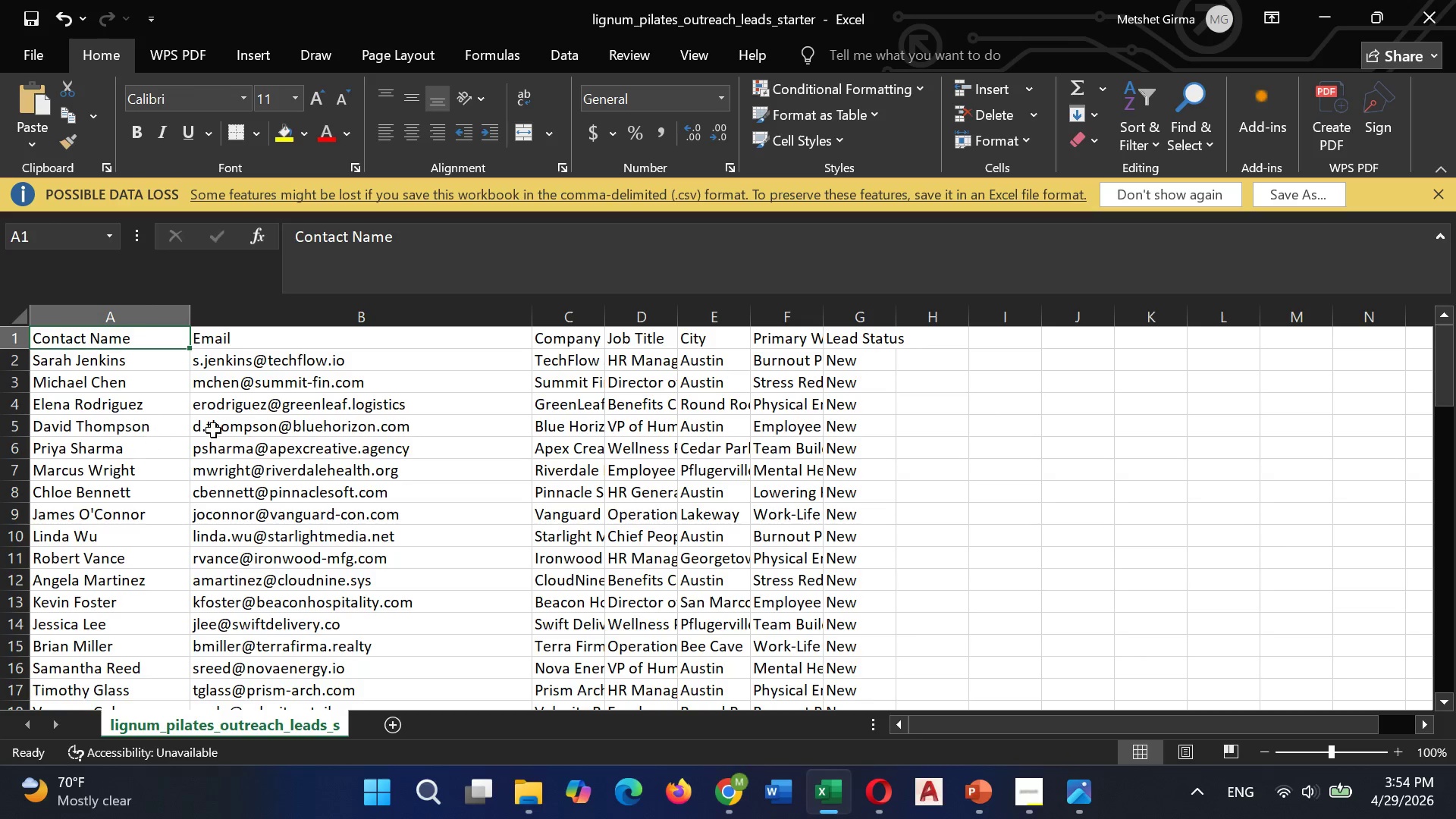 
wait(11.43)
 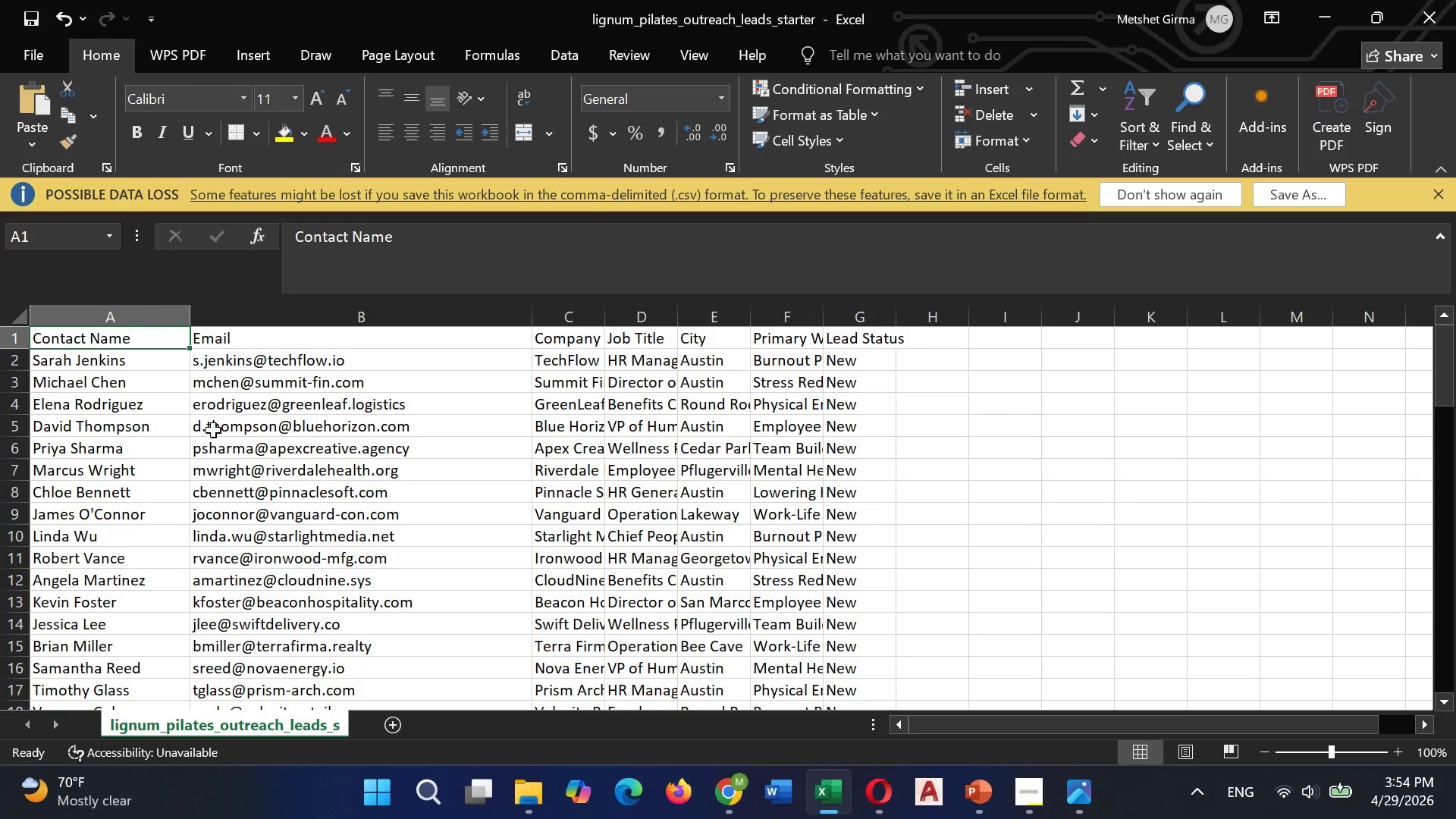 
scroll: coordinate [178, 512], scroll_direction: none, amount: 0.0
 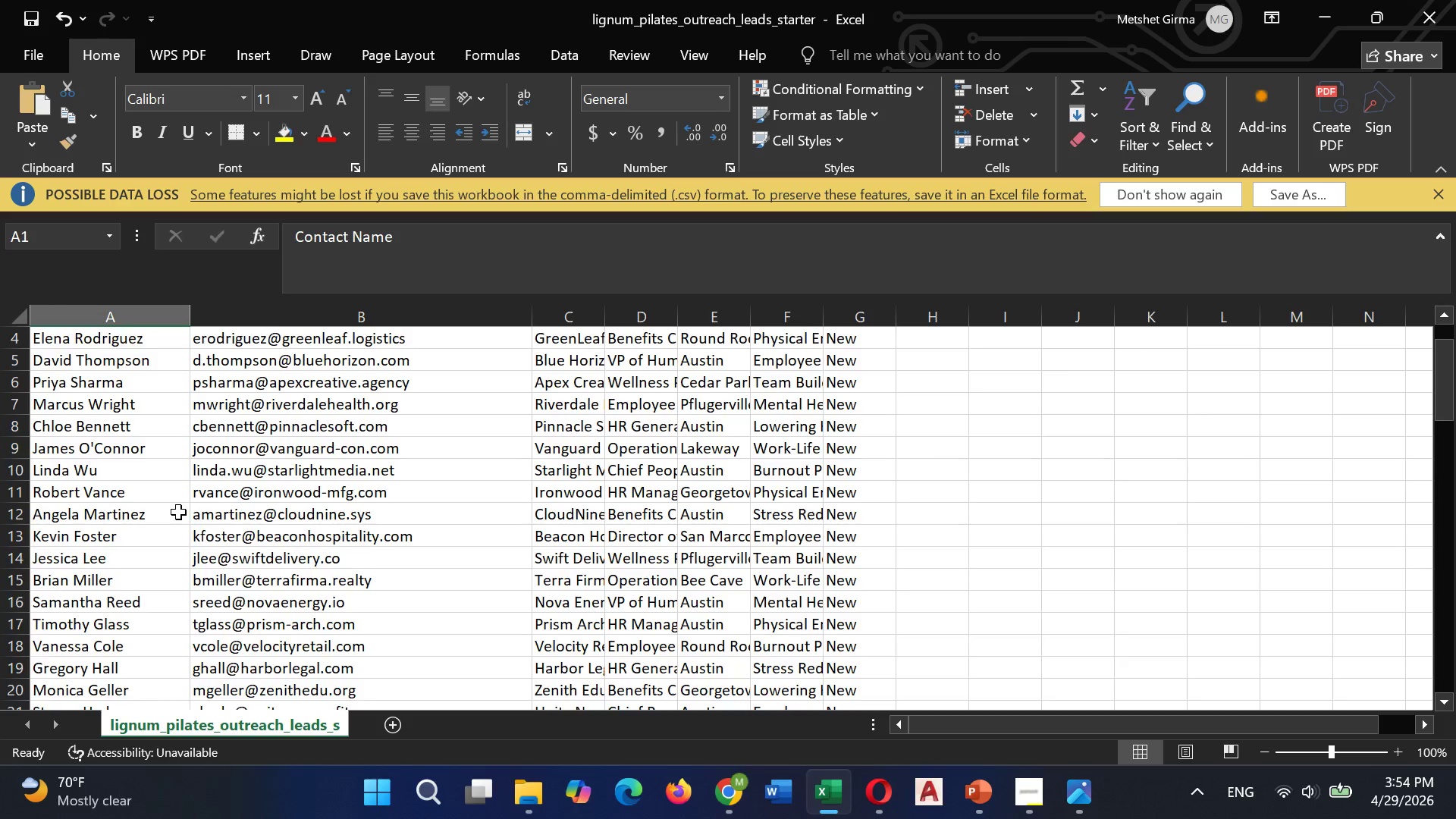 
scroll: coordinate [180, 510], scroll_direction: down, amount: 3.0
 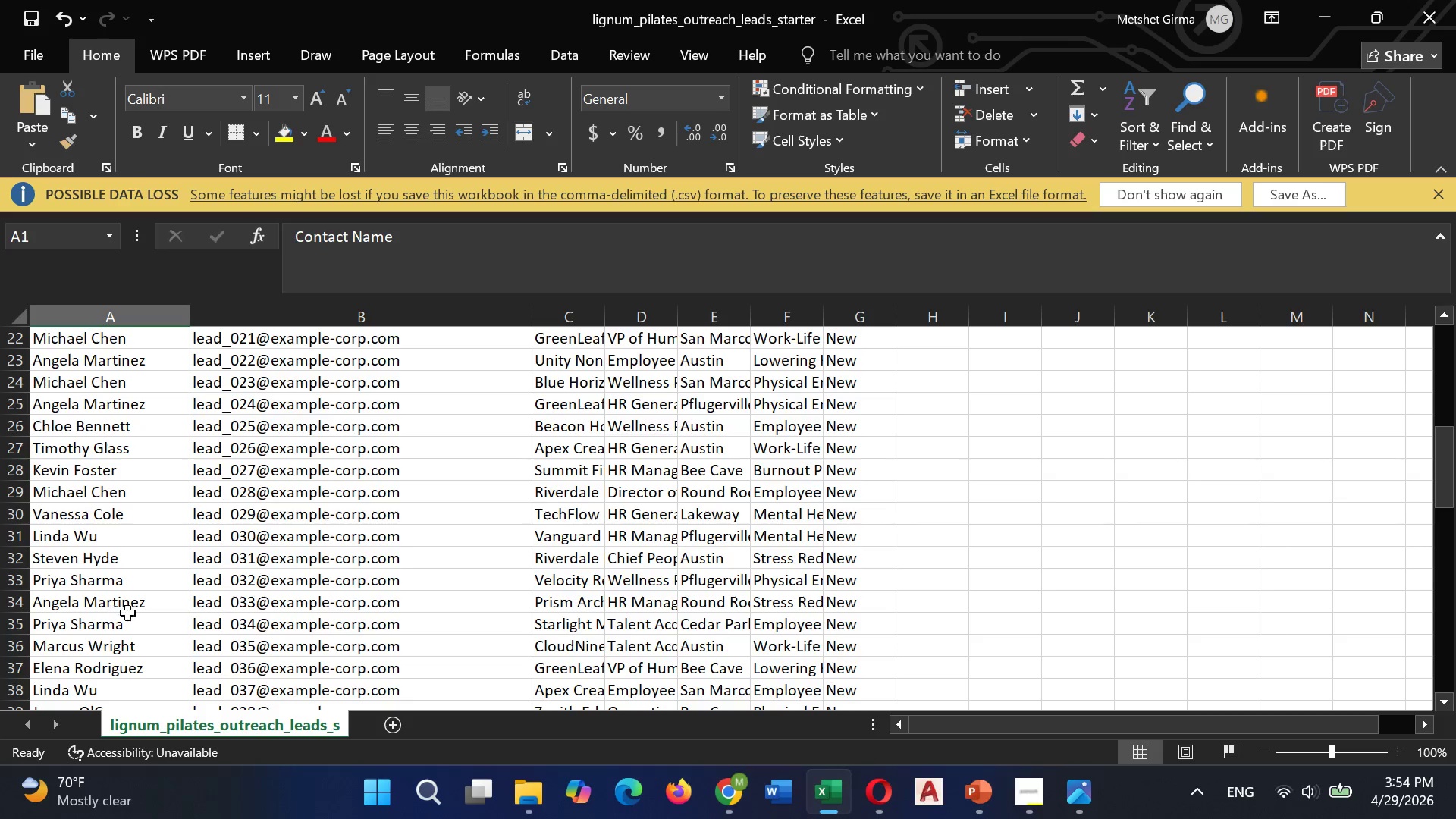 
wait(6.89)
 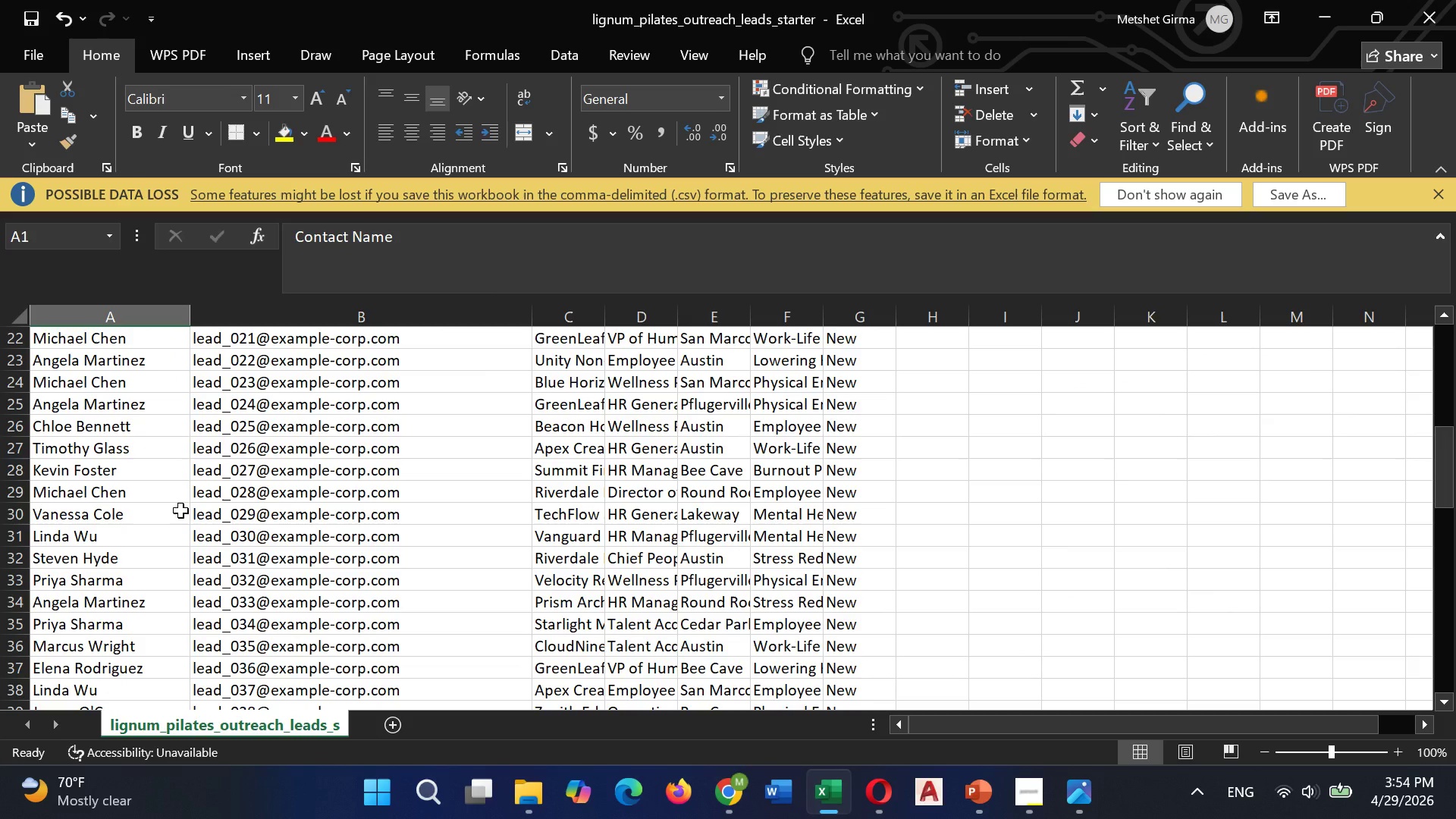 
mouse_move([733, 770])
 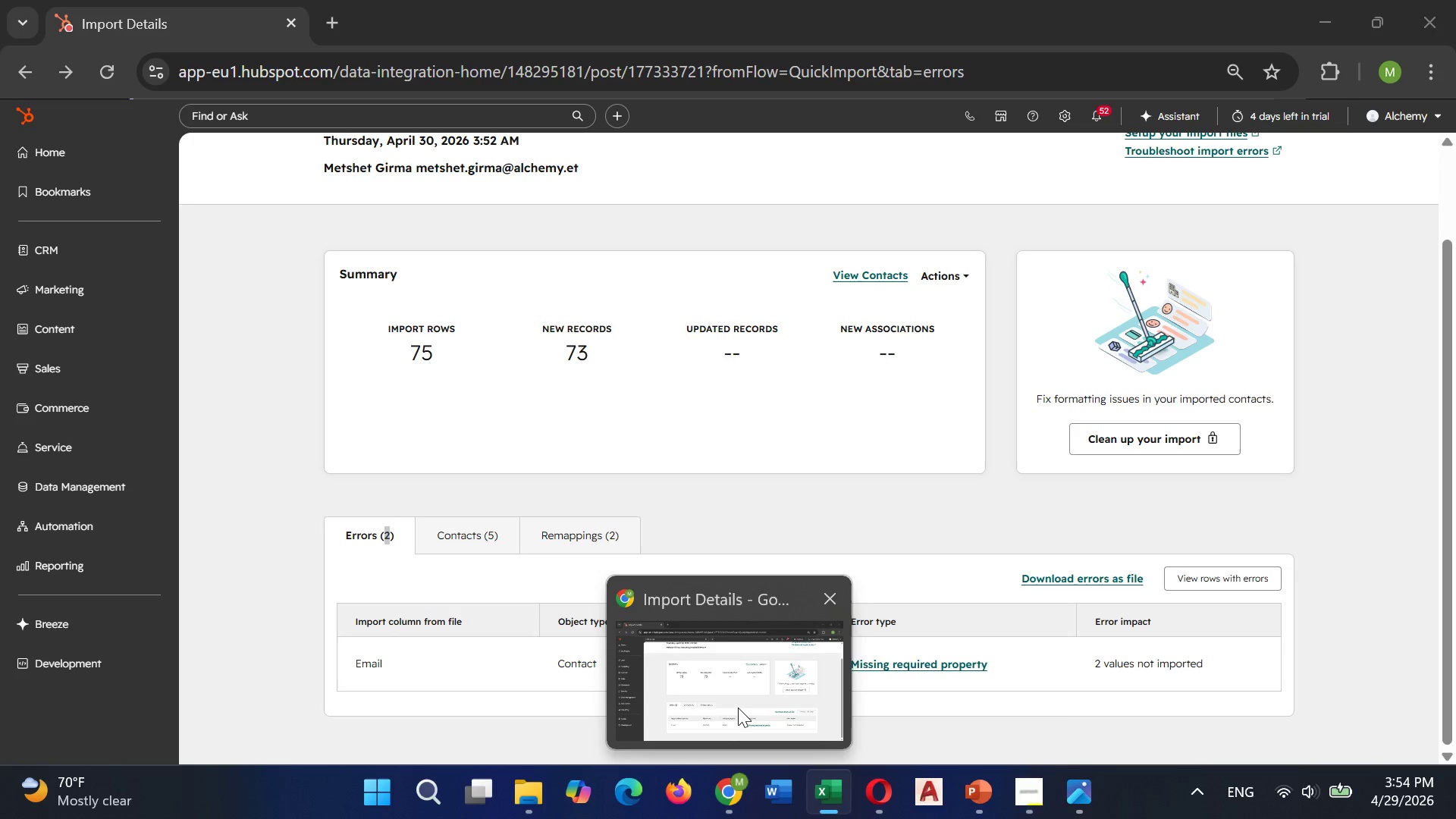 
left_click([738, 708])
 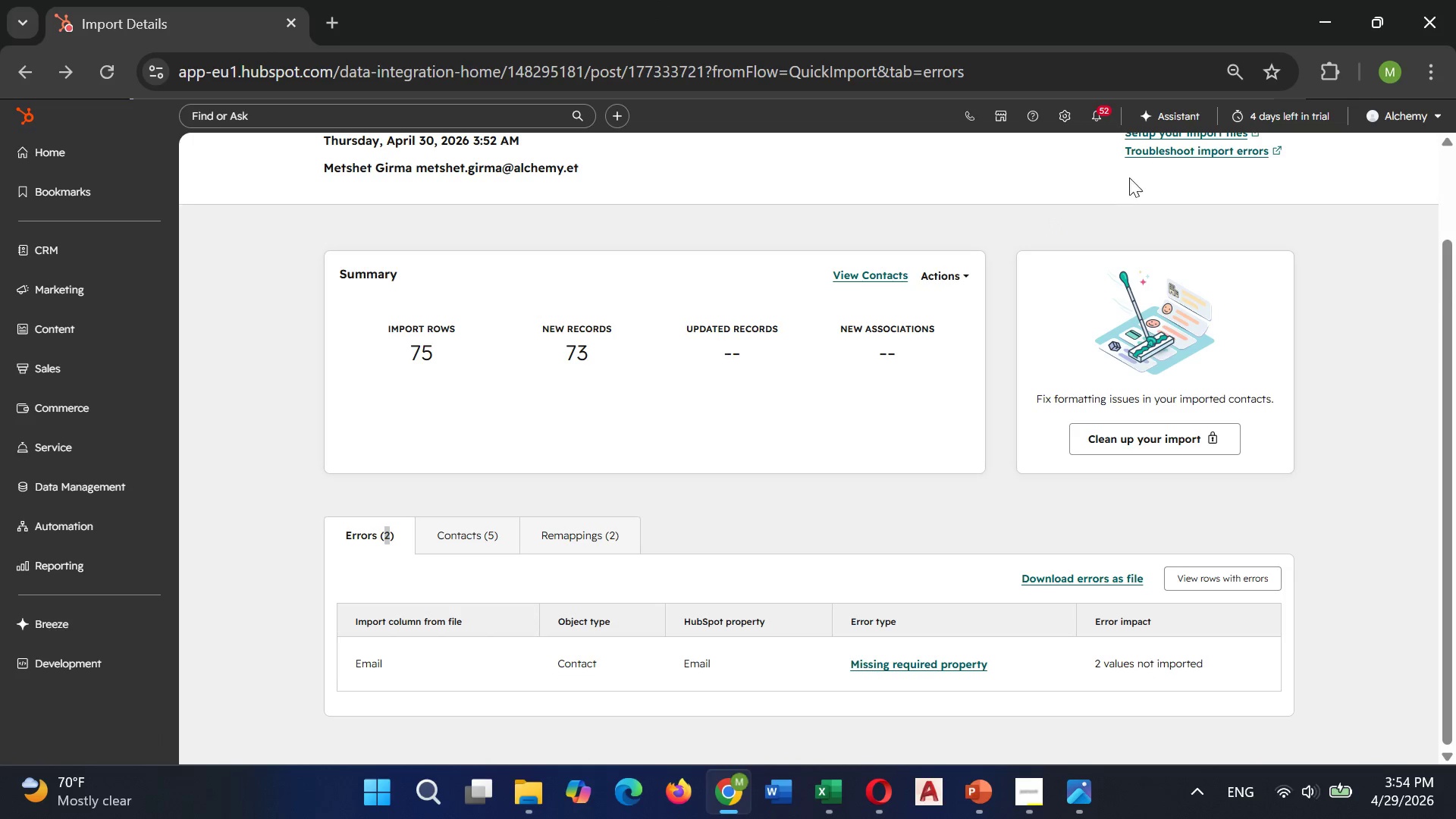 
left_click([1065, 115])
 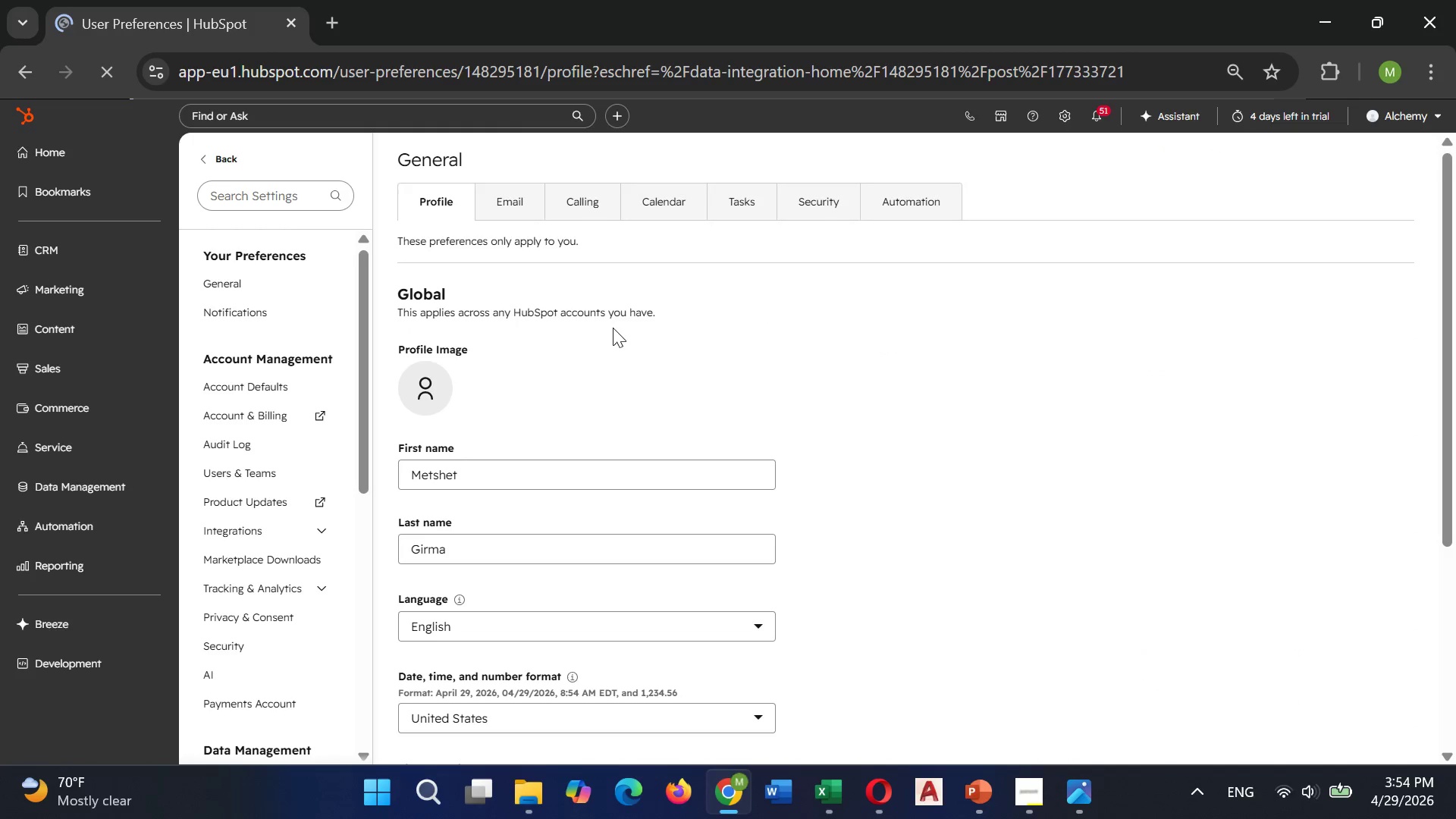 
scroll: coordinate [275, 378], scroll_direction: down, amount: 2.0
 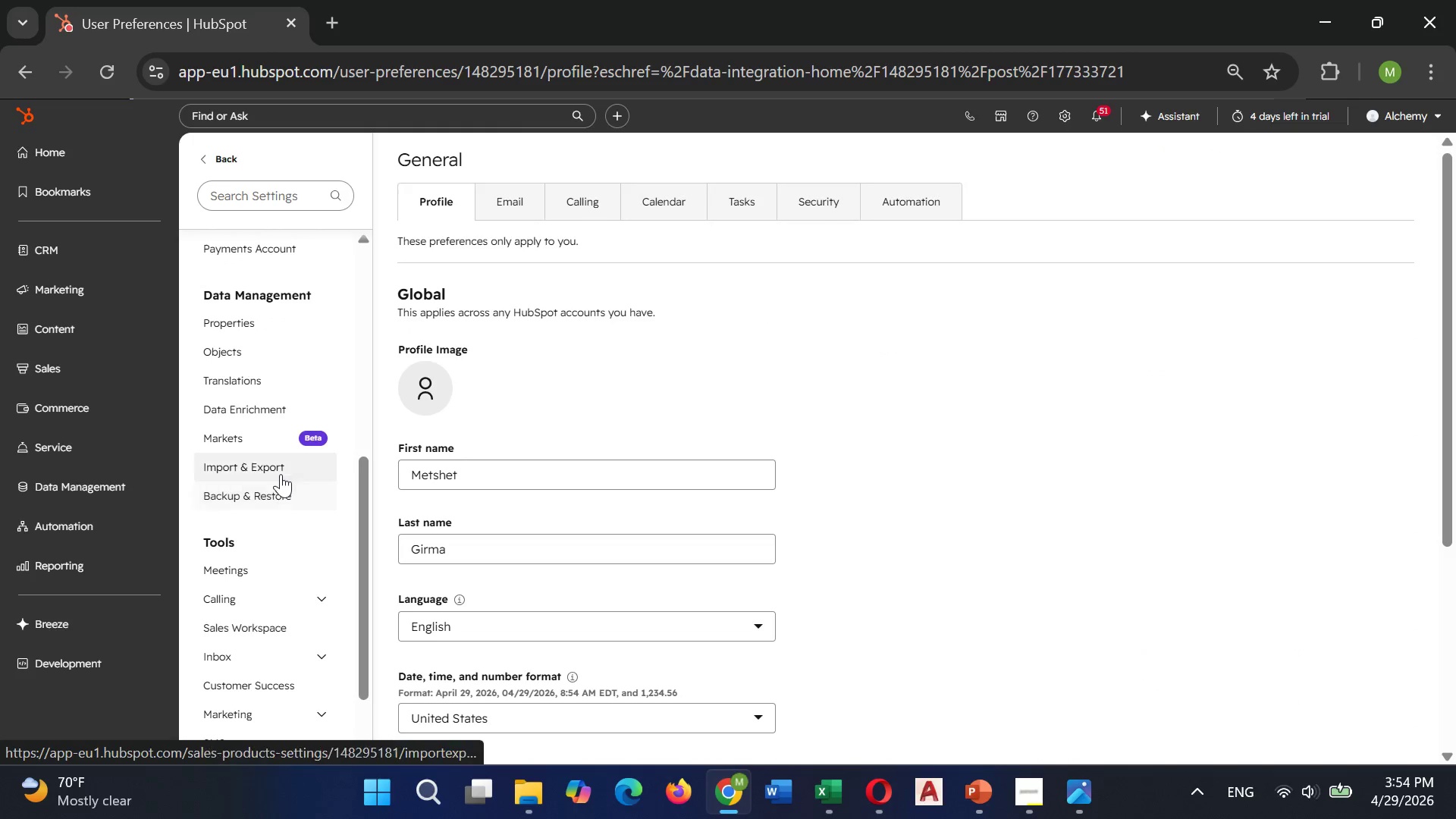 
left_click([281, 474])
 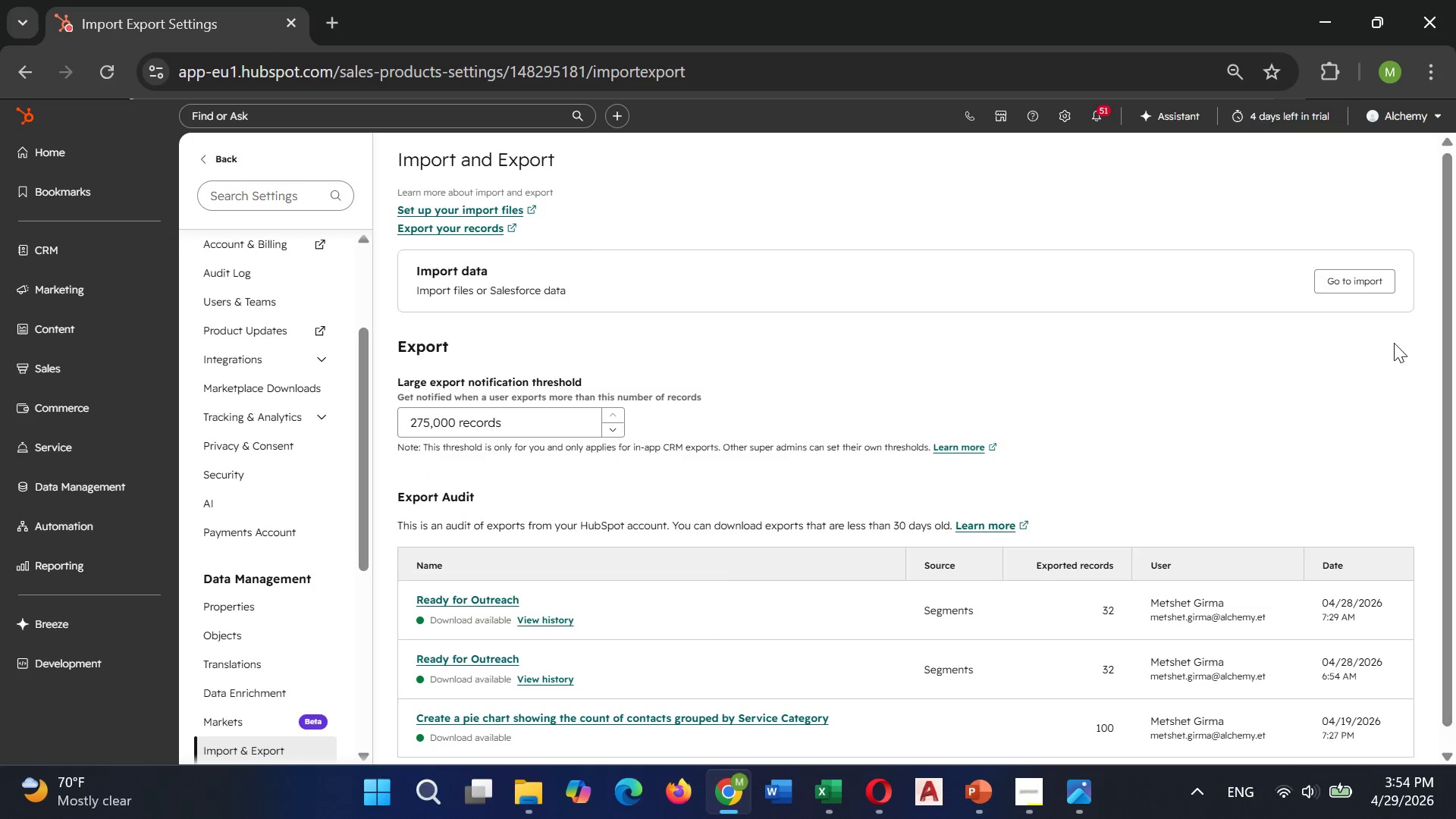 
left_click([1341, 279])
 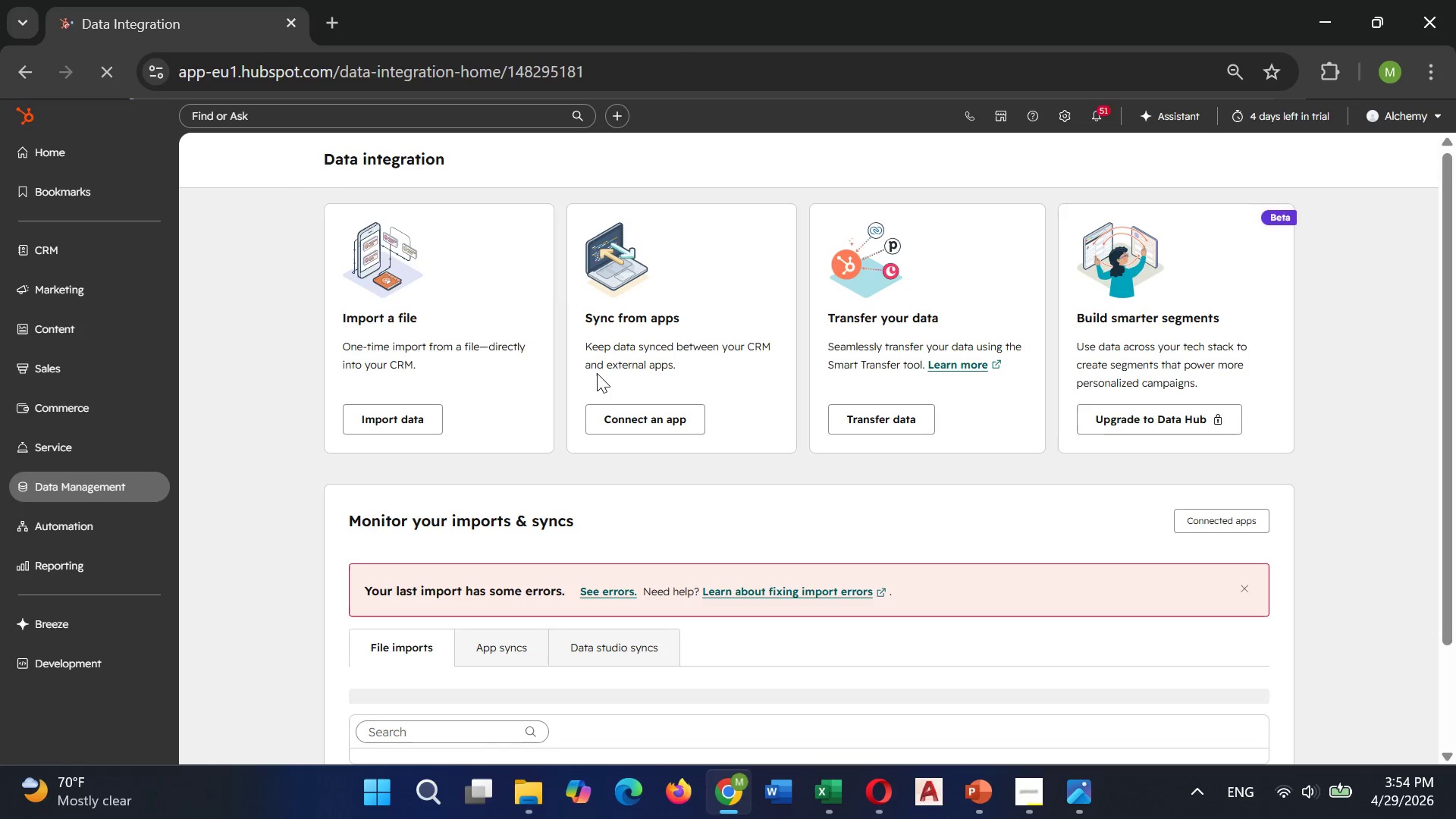 
left_click([435, 415])
 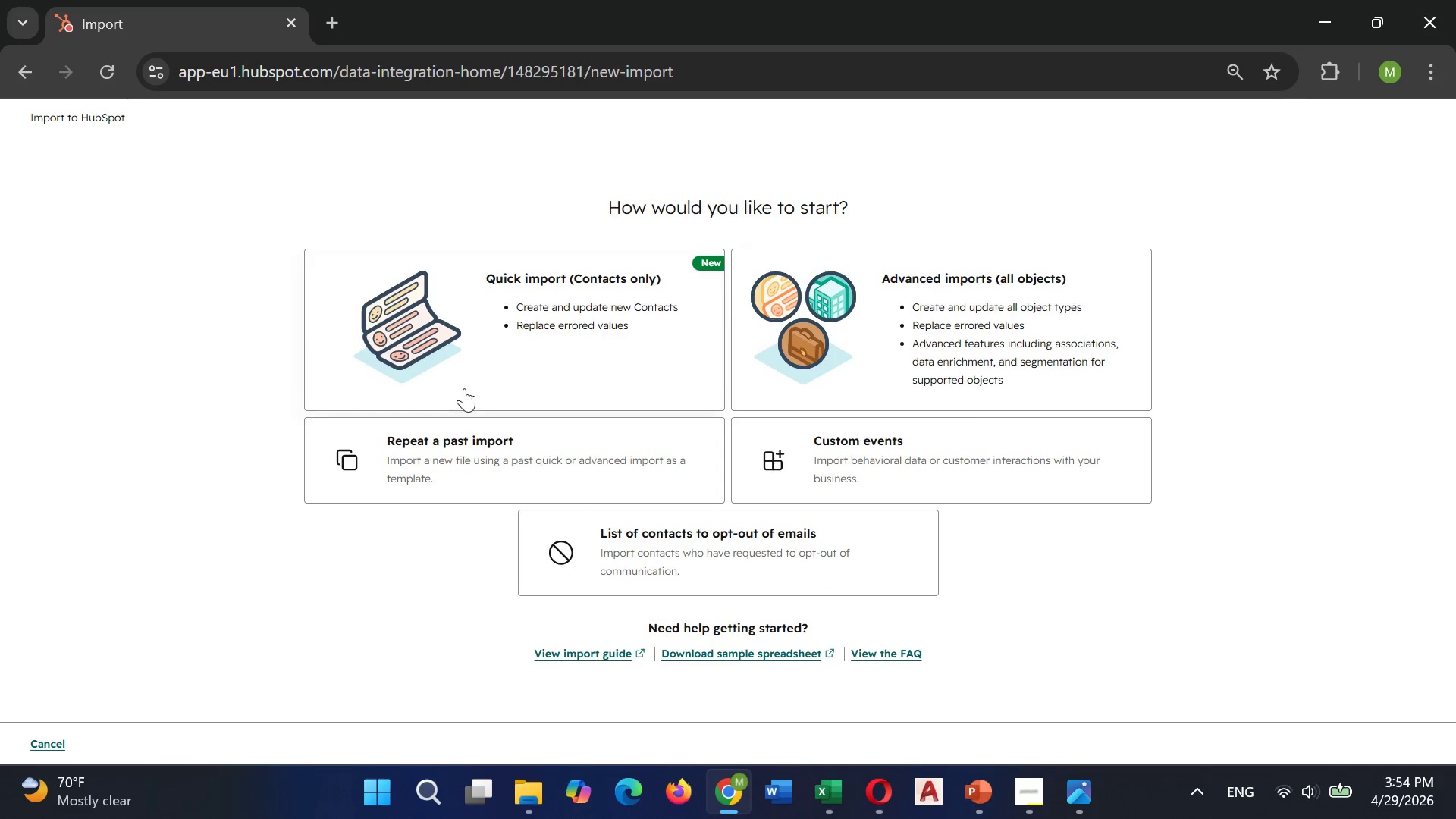 
left_click([497, 361])
 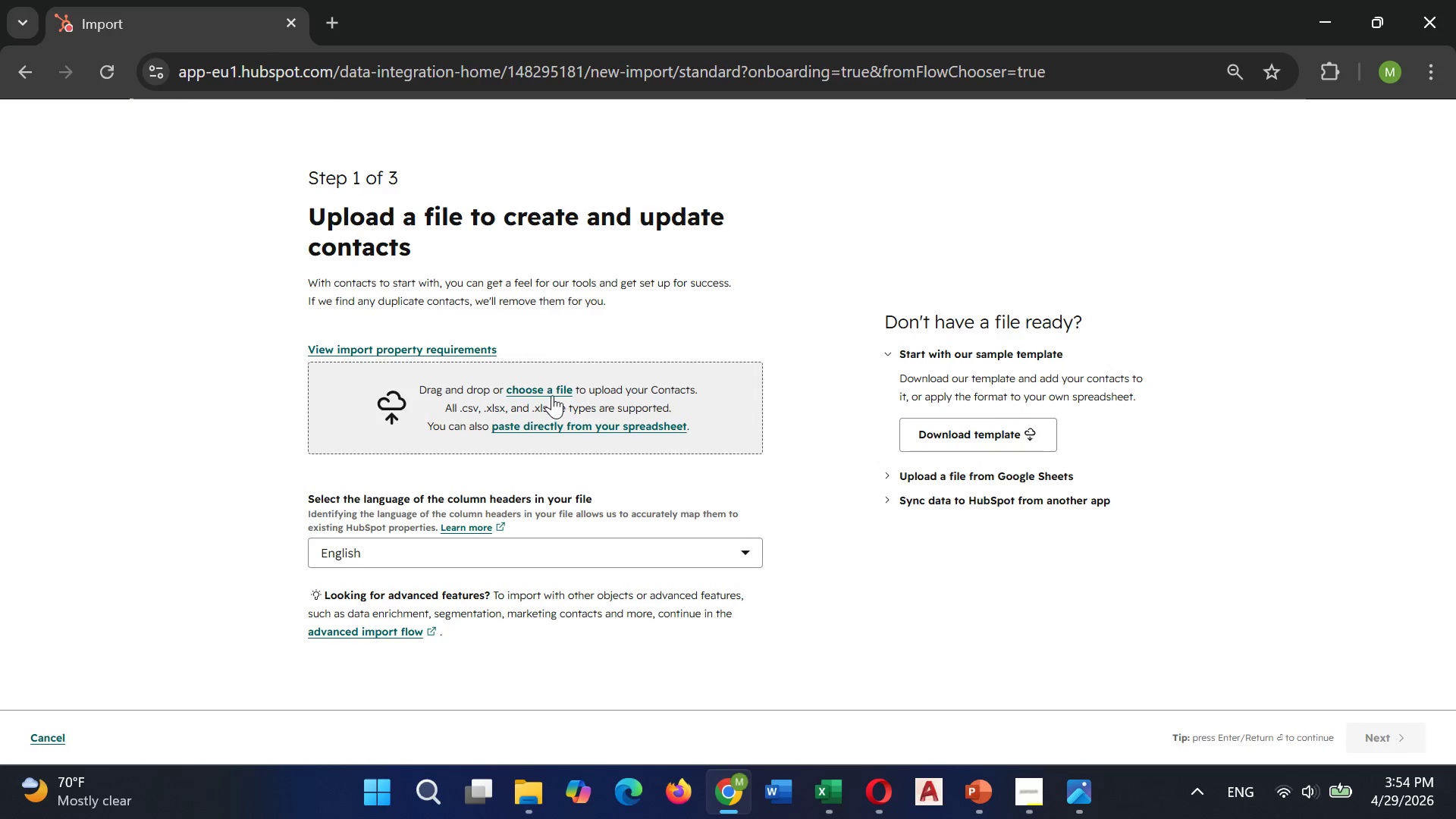 
left_click([551, 390])
 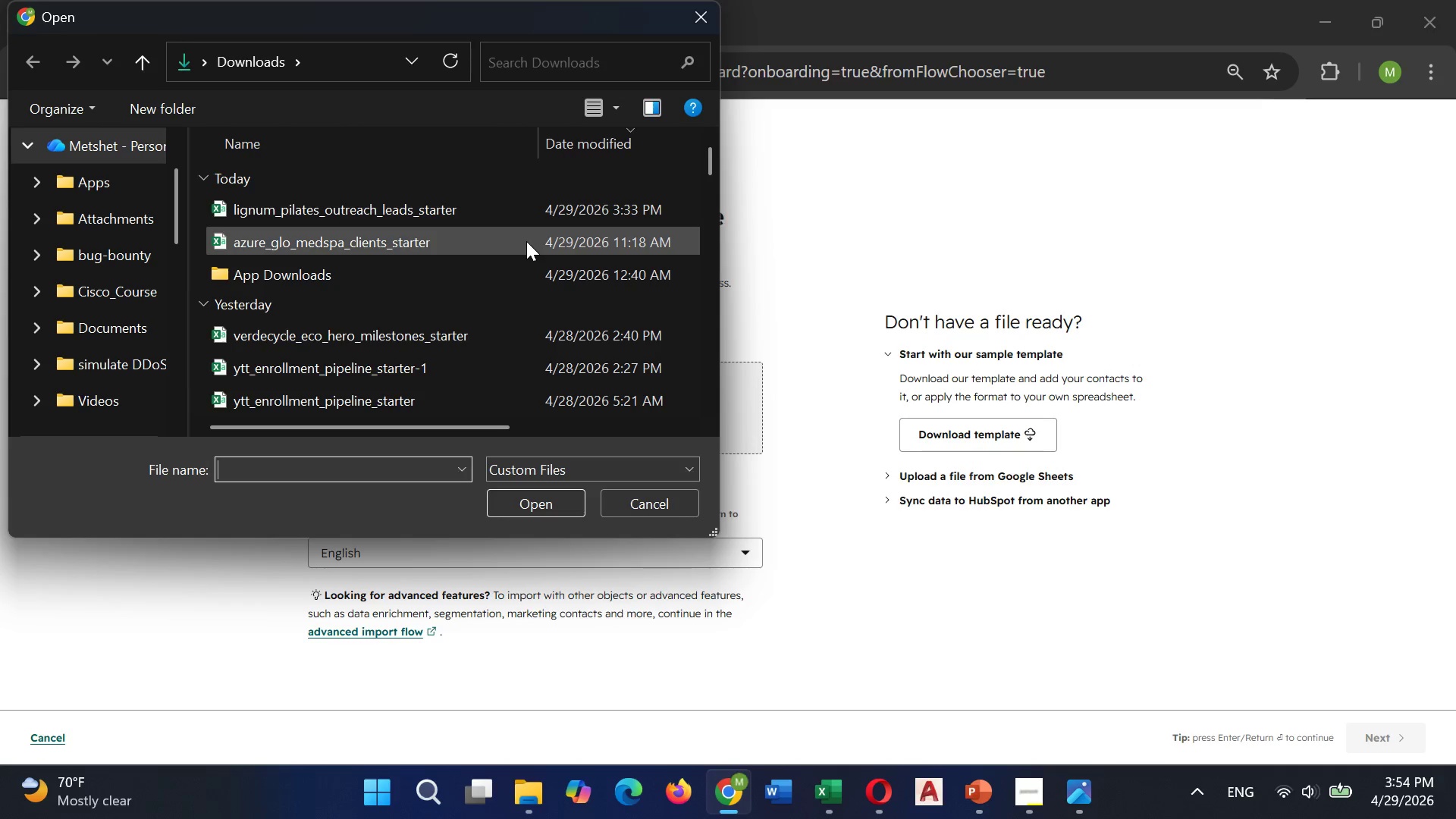 
left_click([529, 218])
 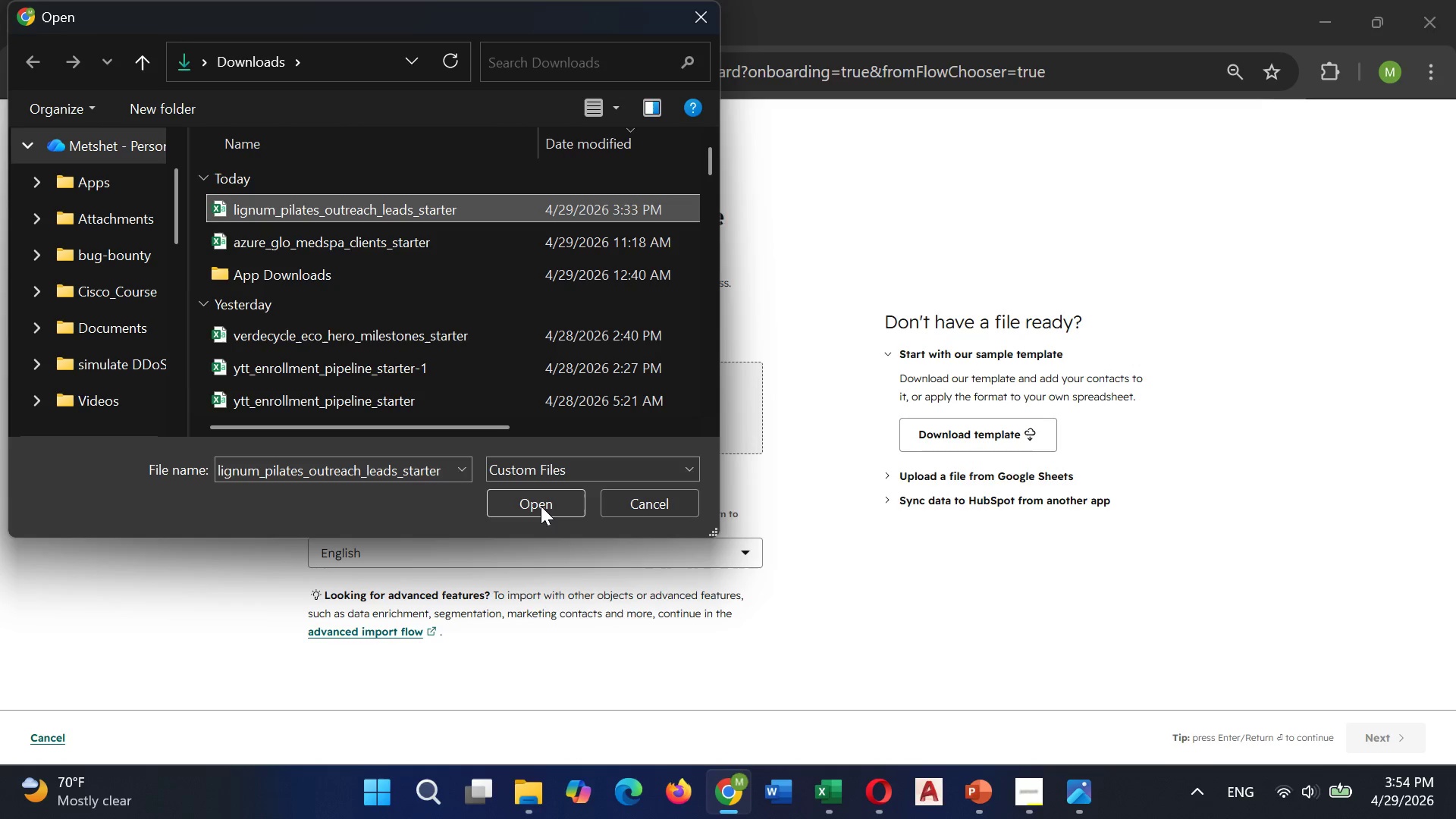 
left_click([540, 505])
 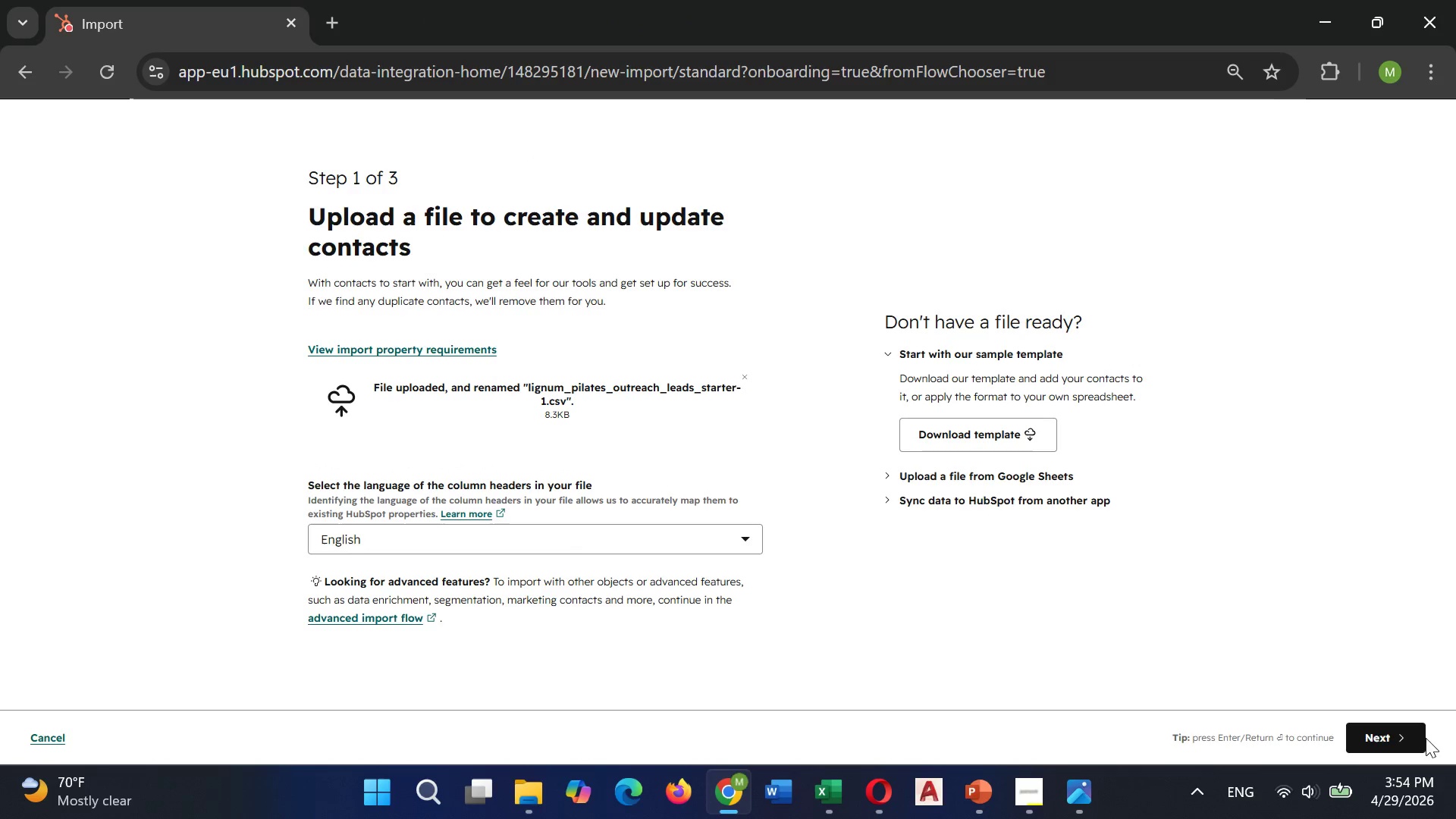 
left_click([1407, 742])
 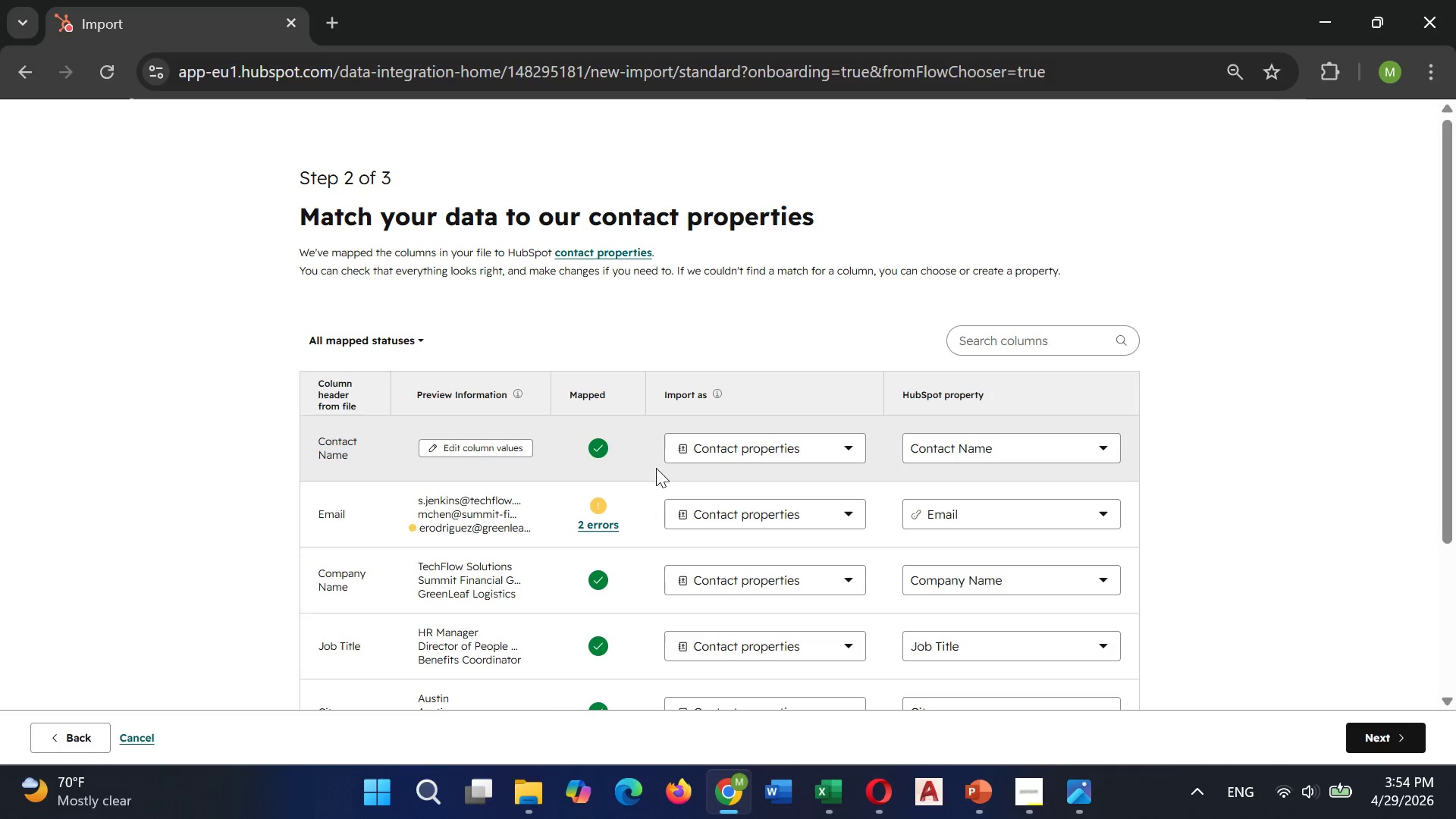 
left_click([609, 521])
 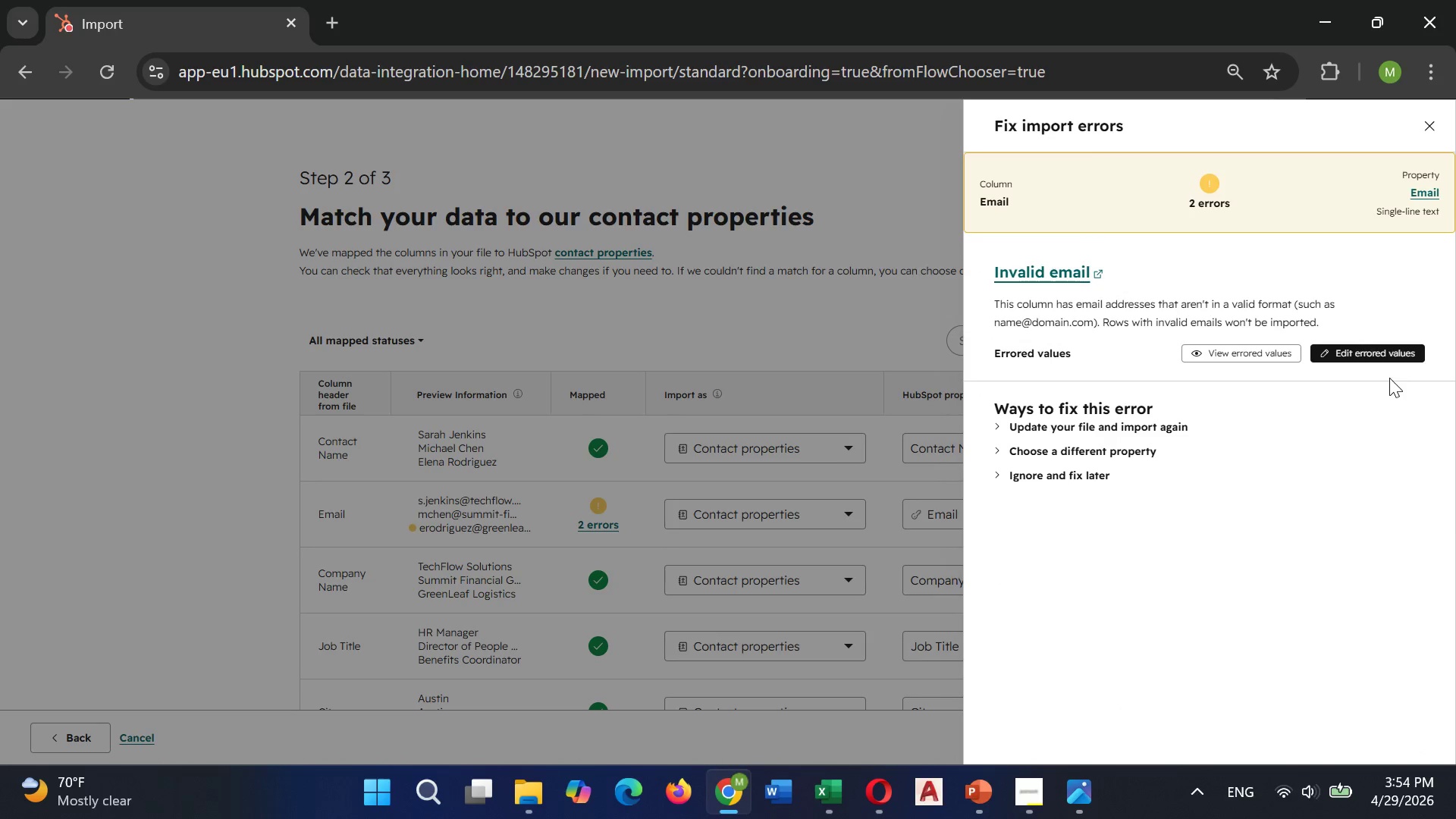 
left_click([1379, 356])
 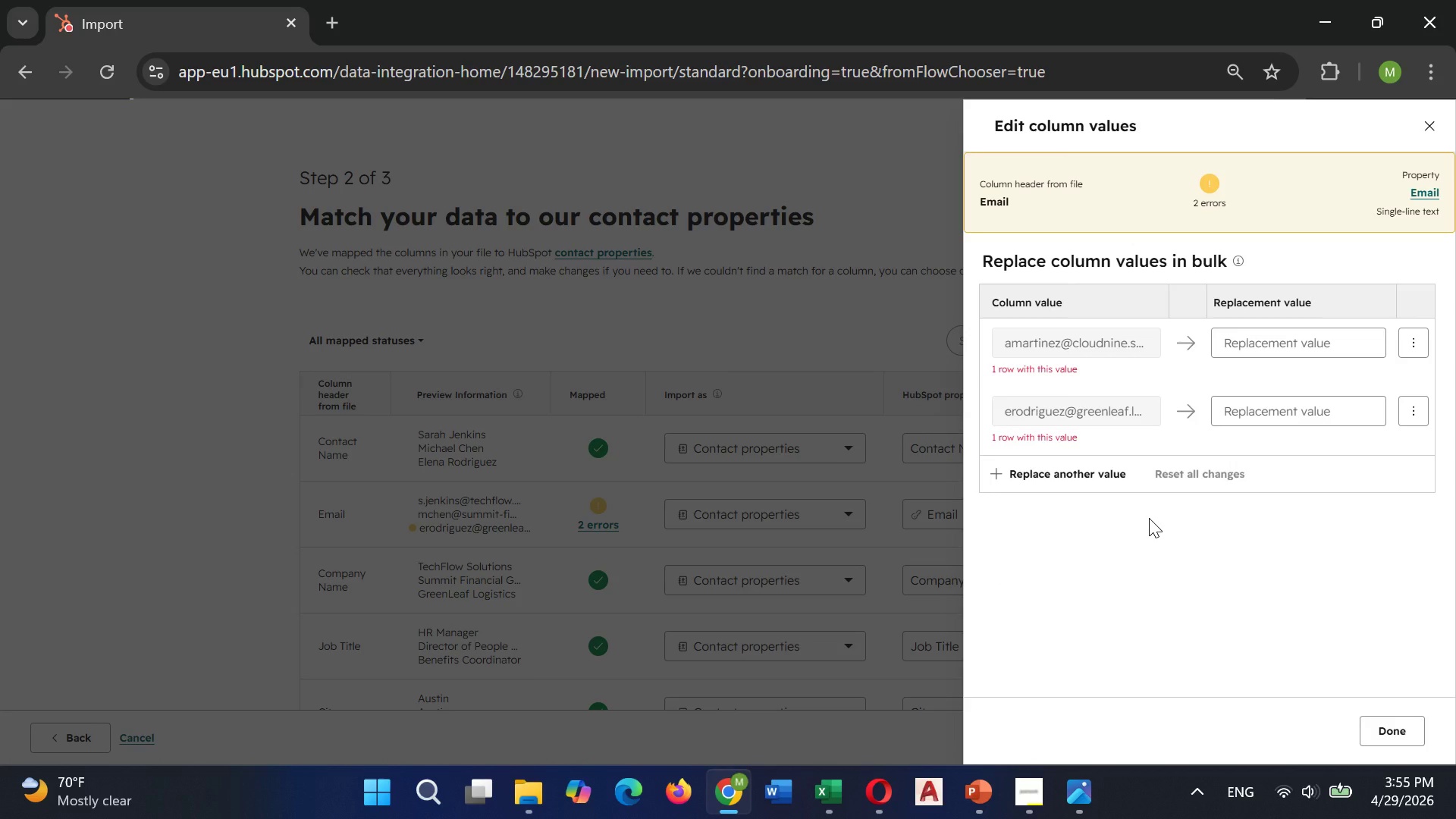 
wait(10.0)
 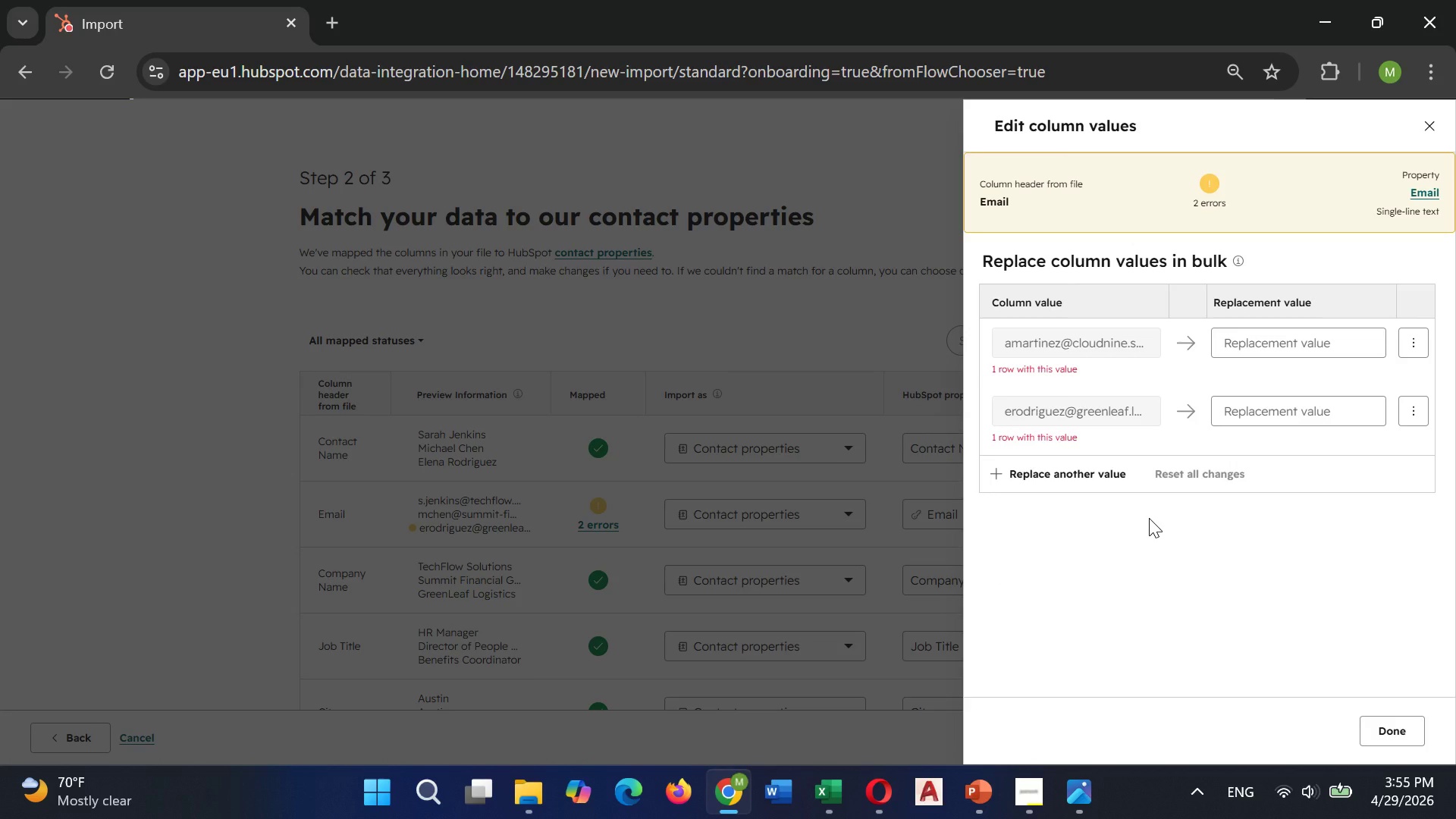 
left_click([869, 725])
 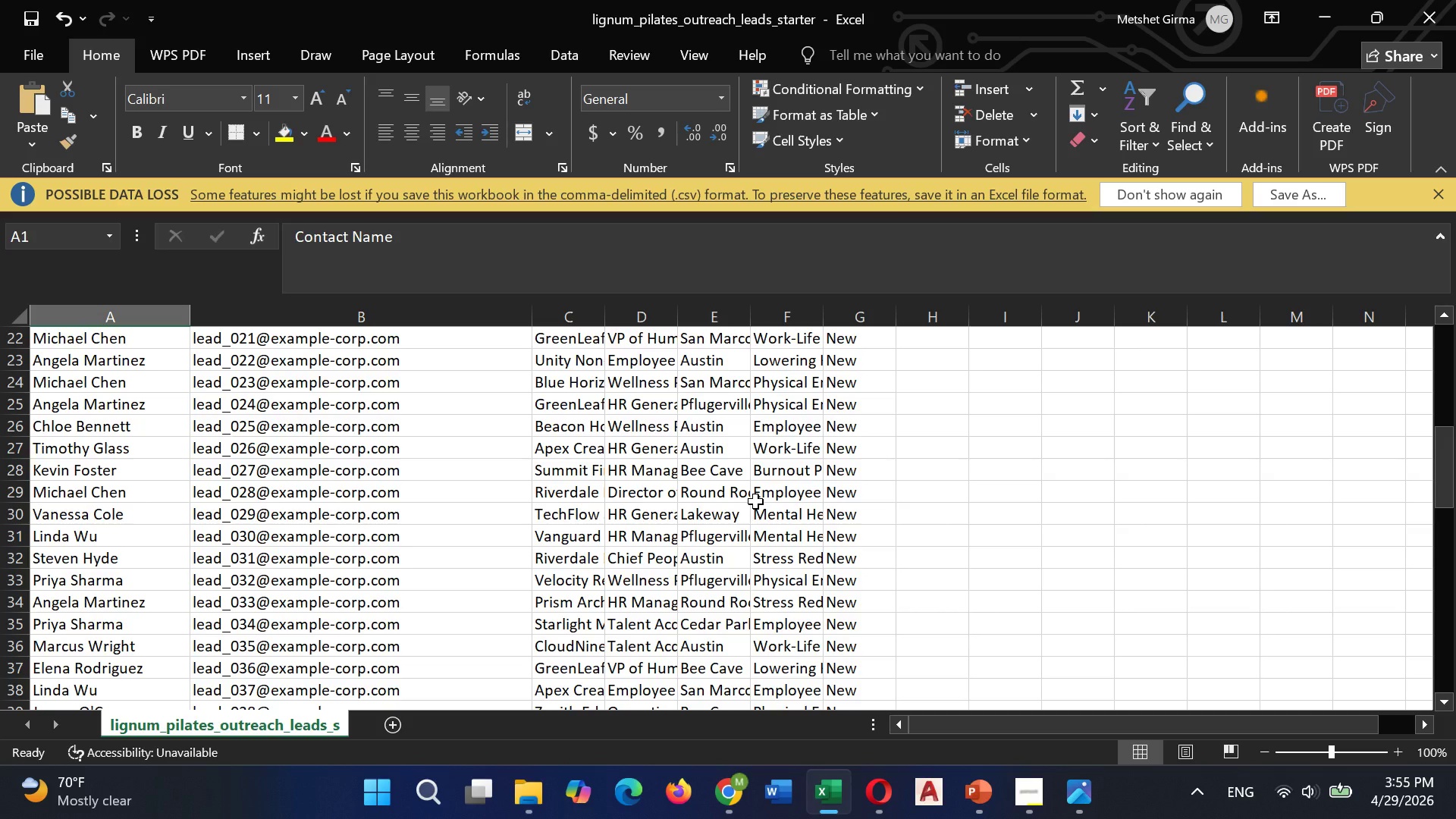 
wait(5.67)
 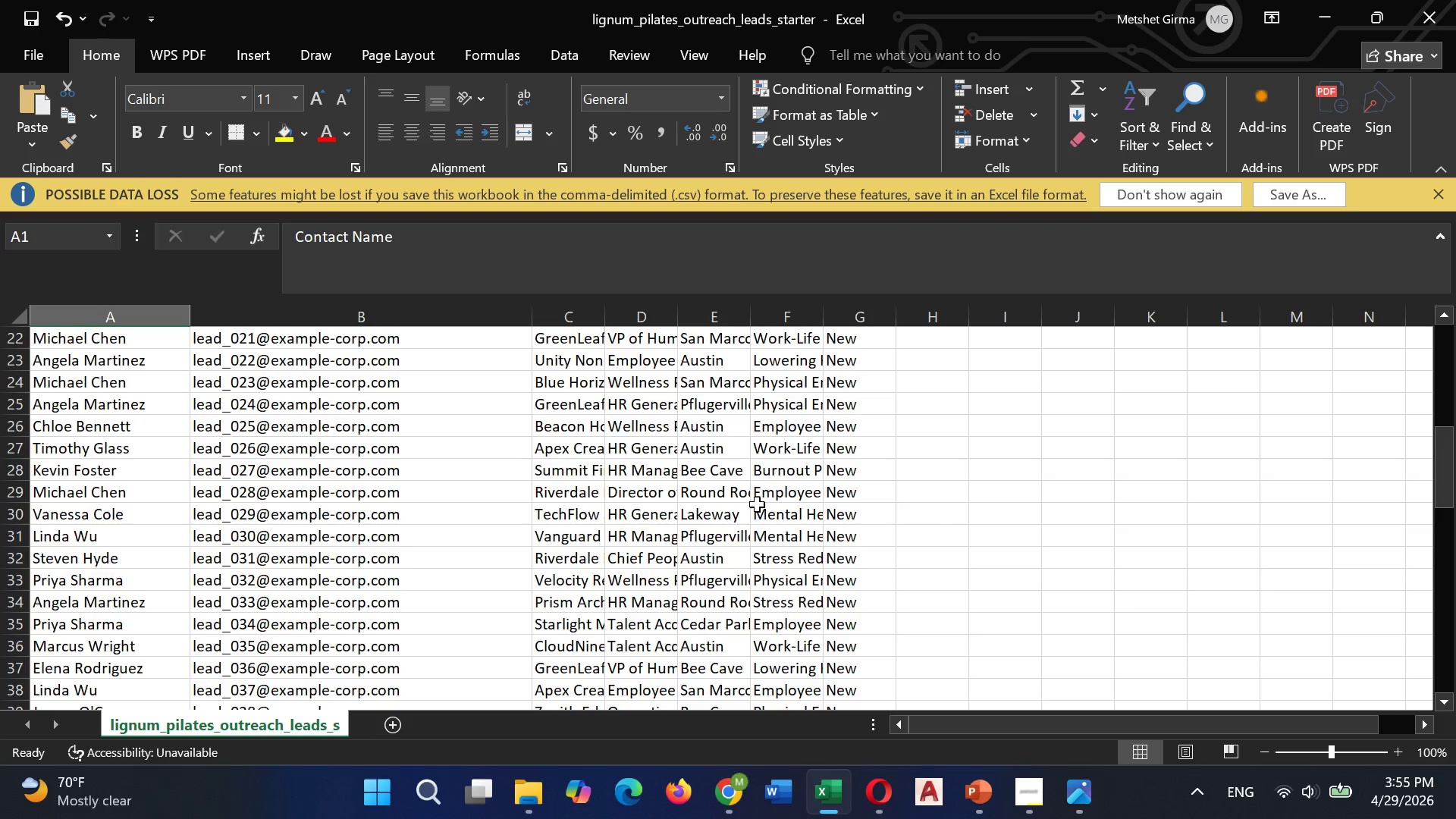 
scroll: coordinate [755, 501], scroll_direction: up, amount: 3.0
 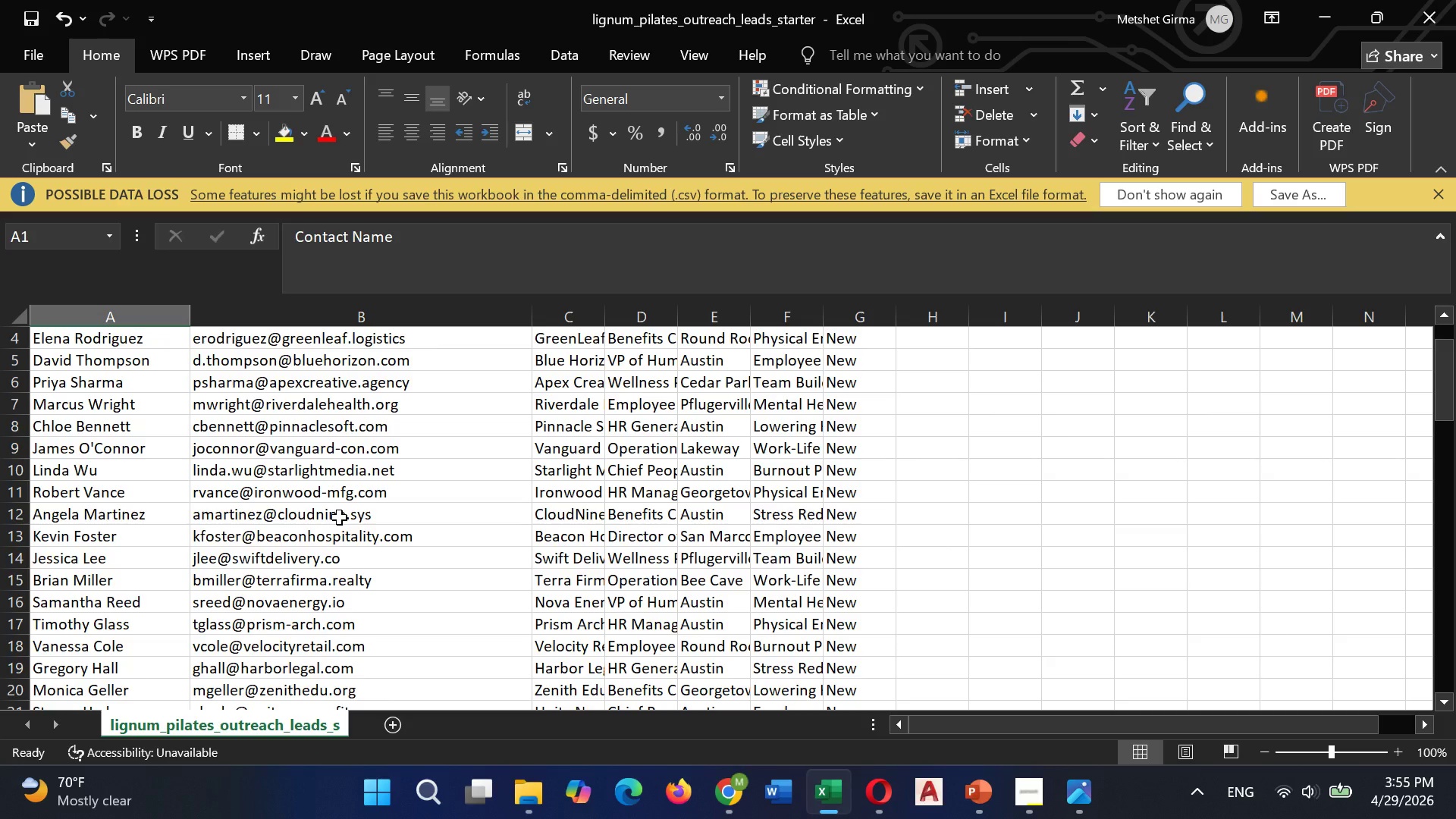 
wait(17.52)
 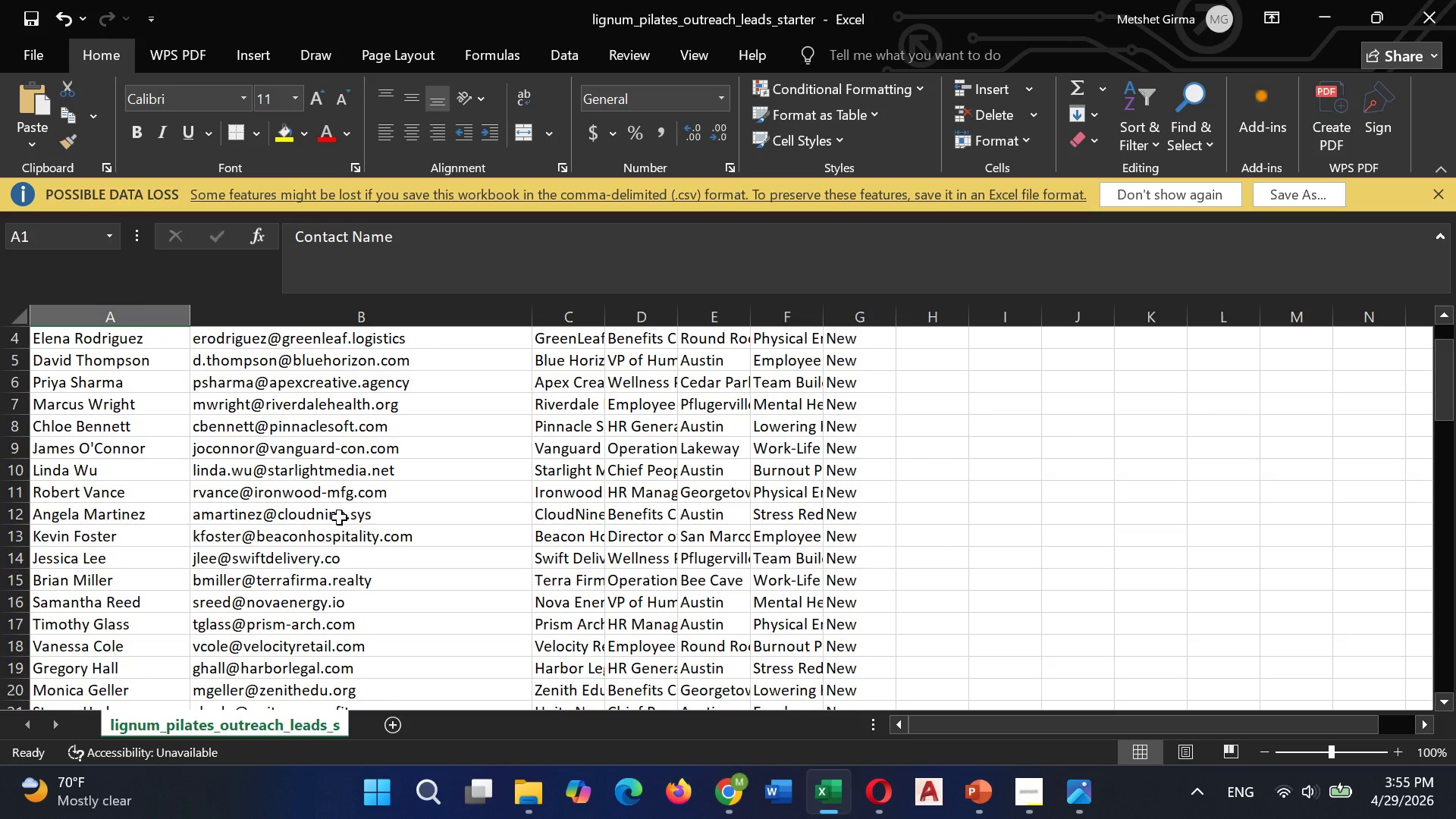 
left_click([337, 517])
 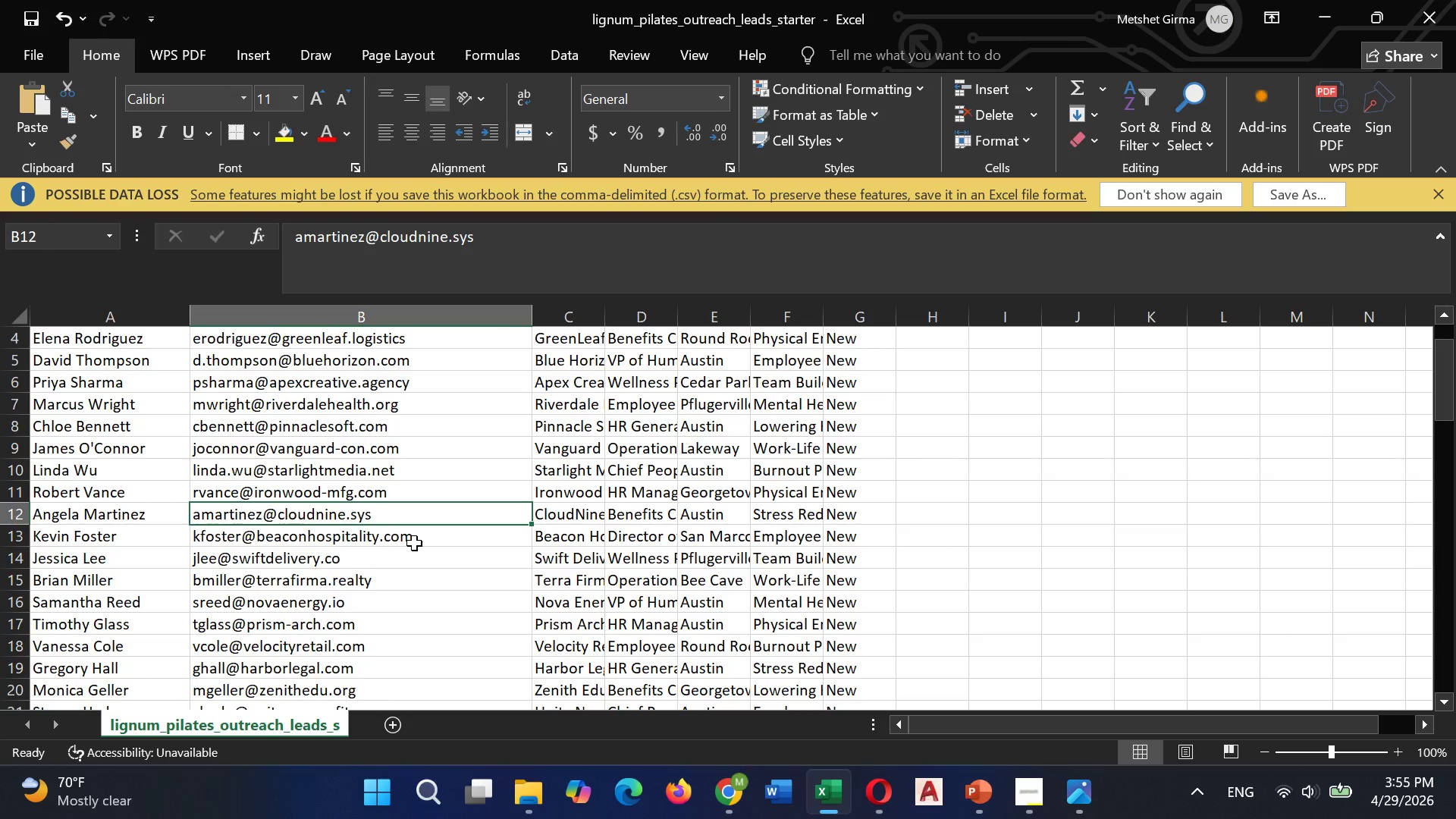 
wait(9.48)
 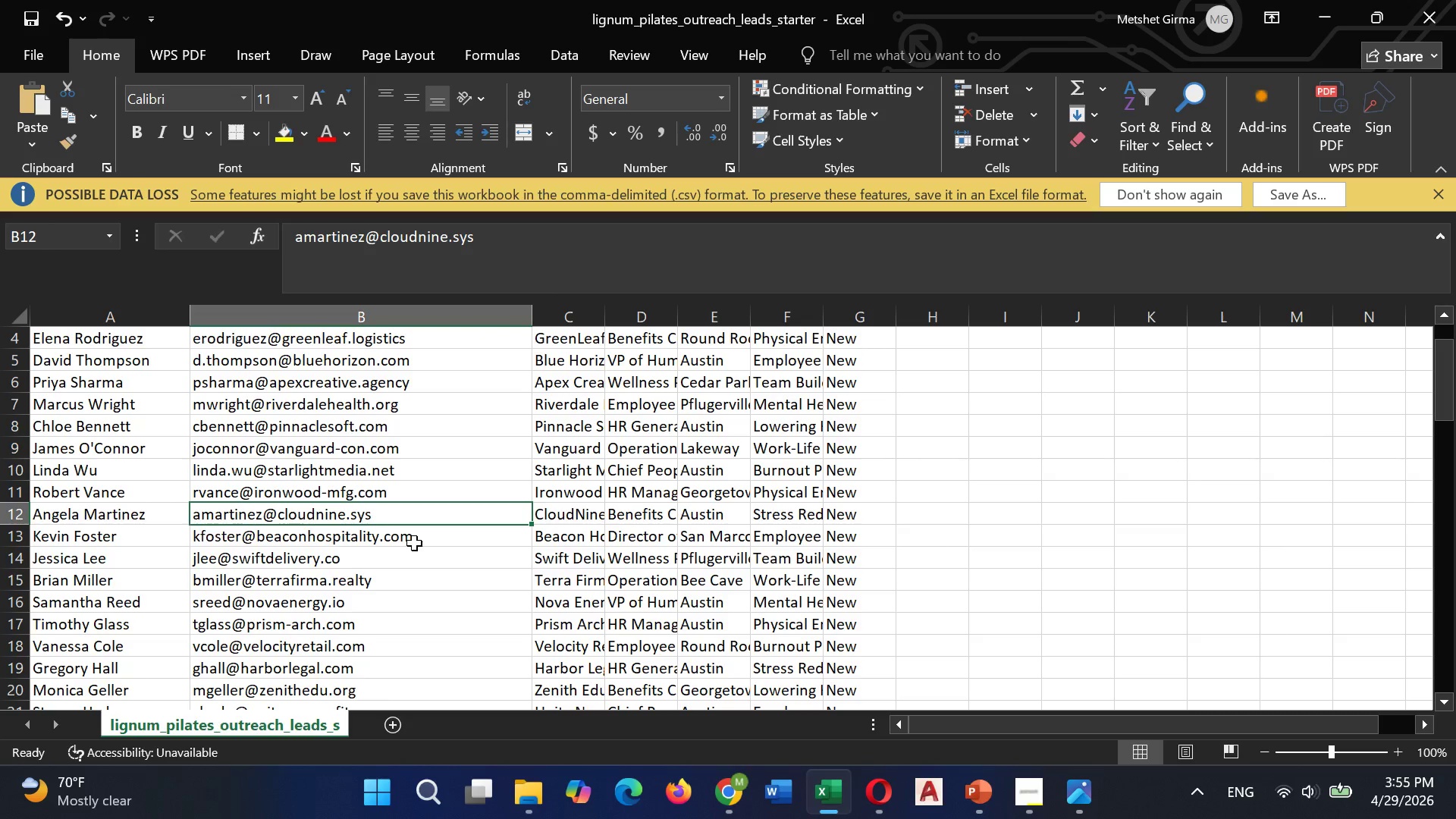 
left_click([117, 516])
 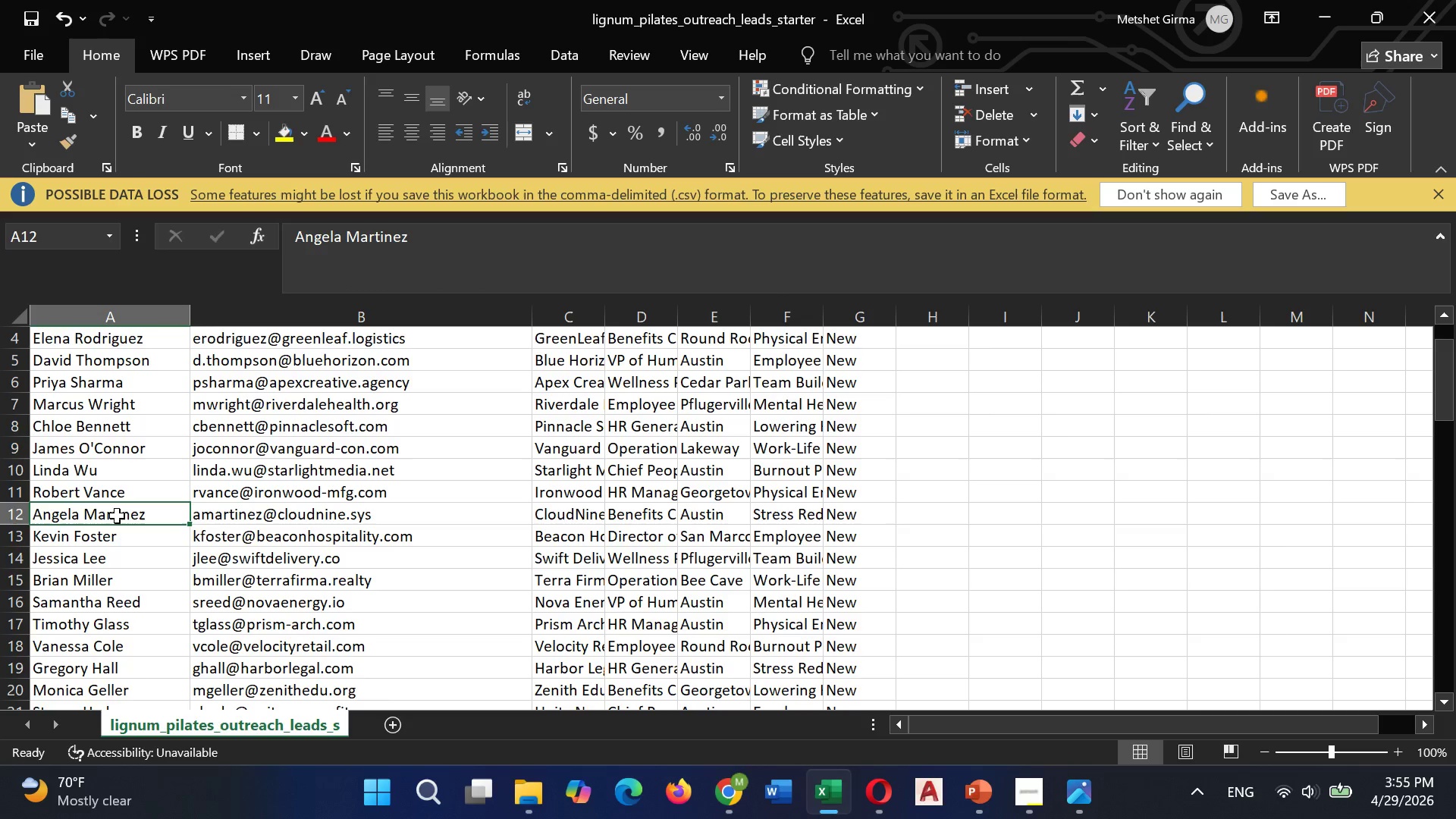 
double_click([117, 516])
 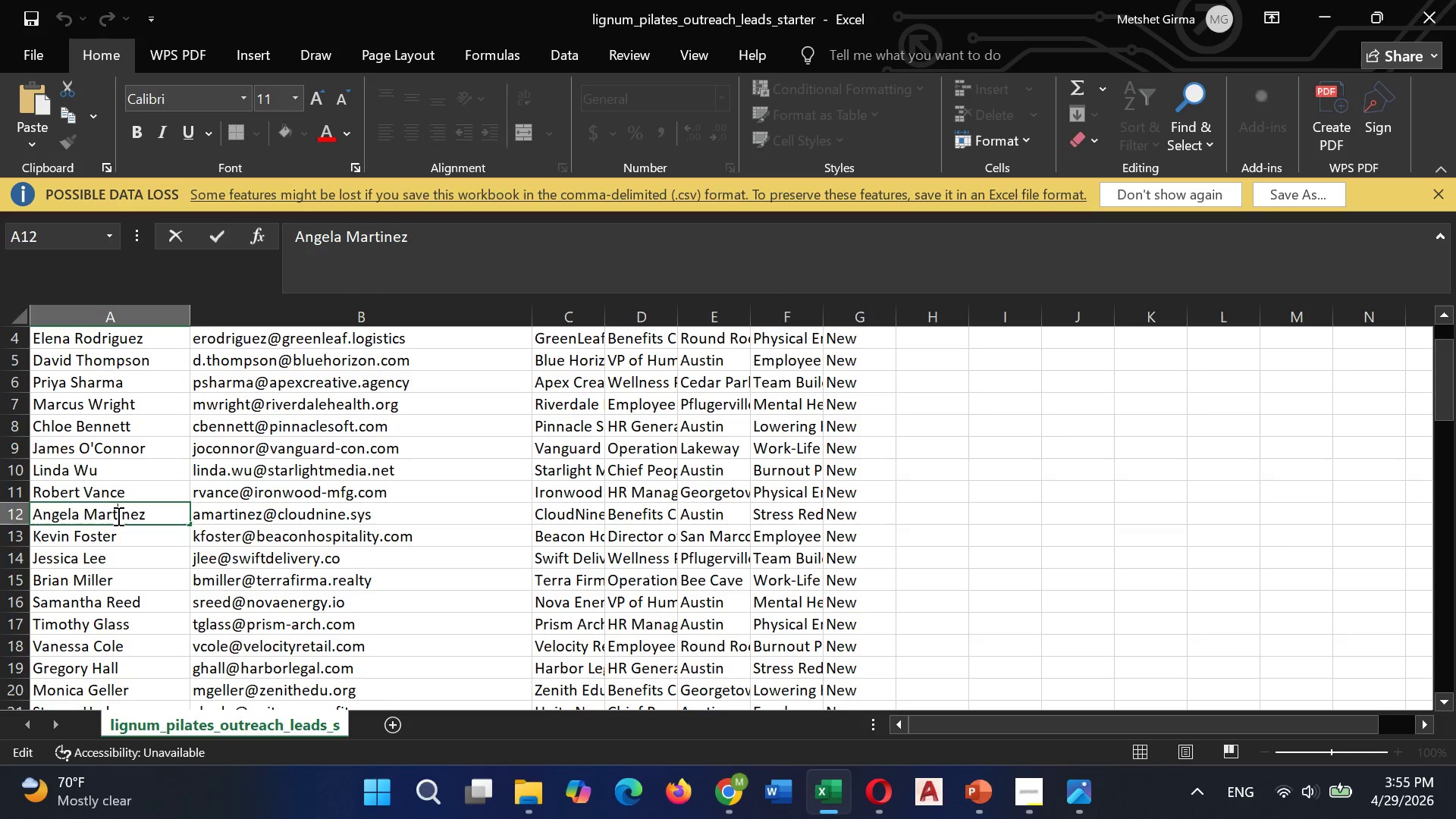 
triple_click([117, 516])
 